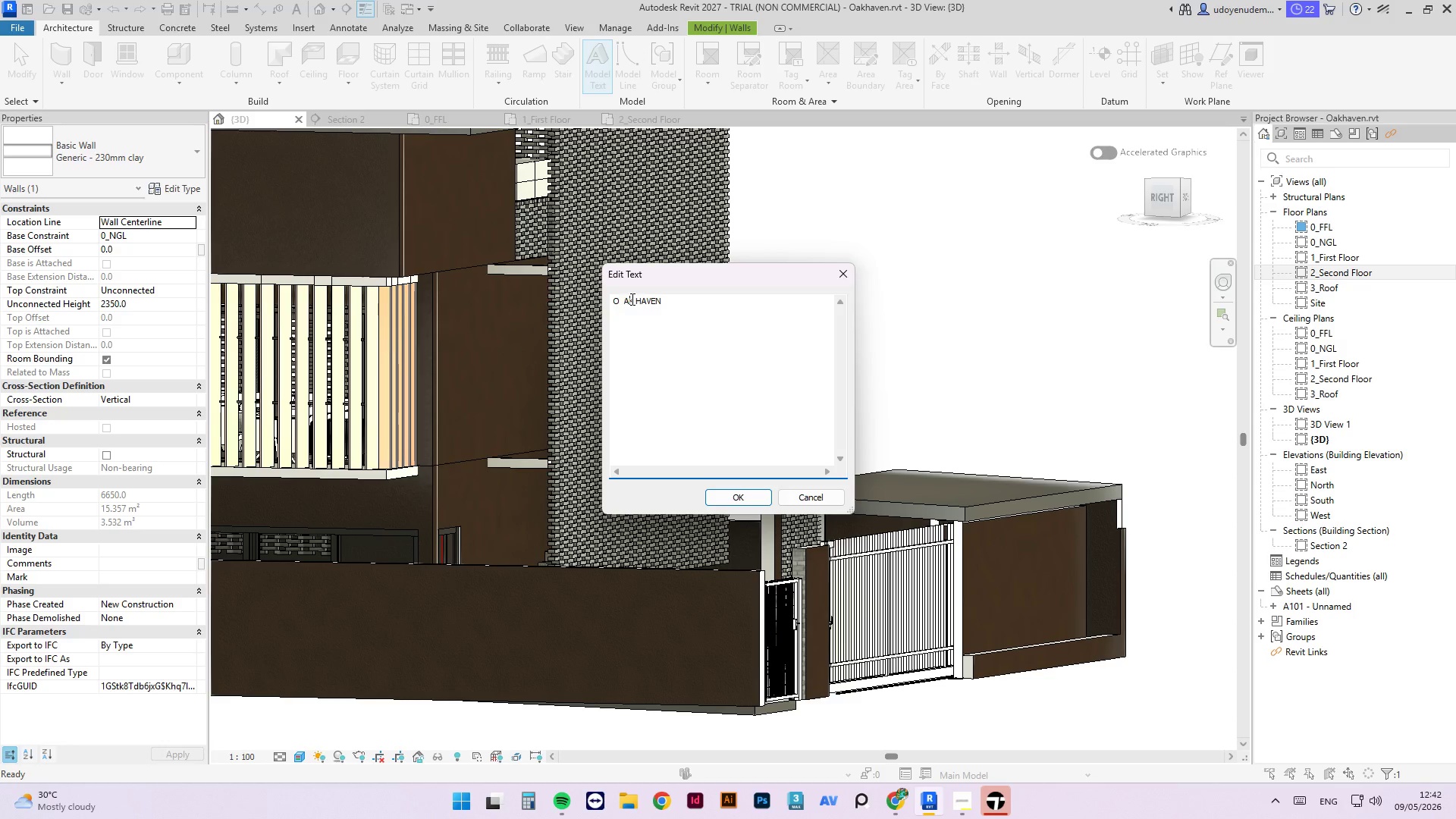 
left_click([631, 299])
 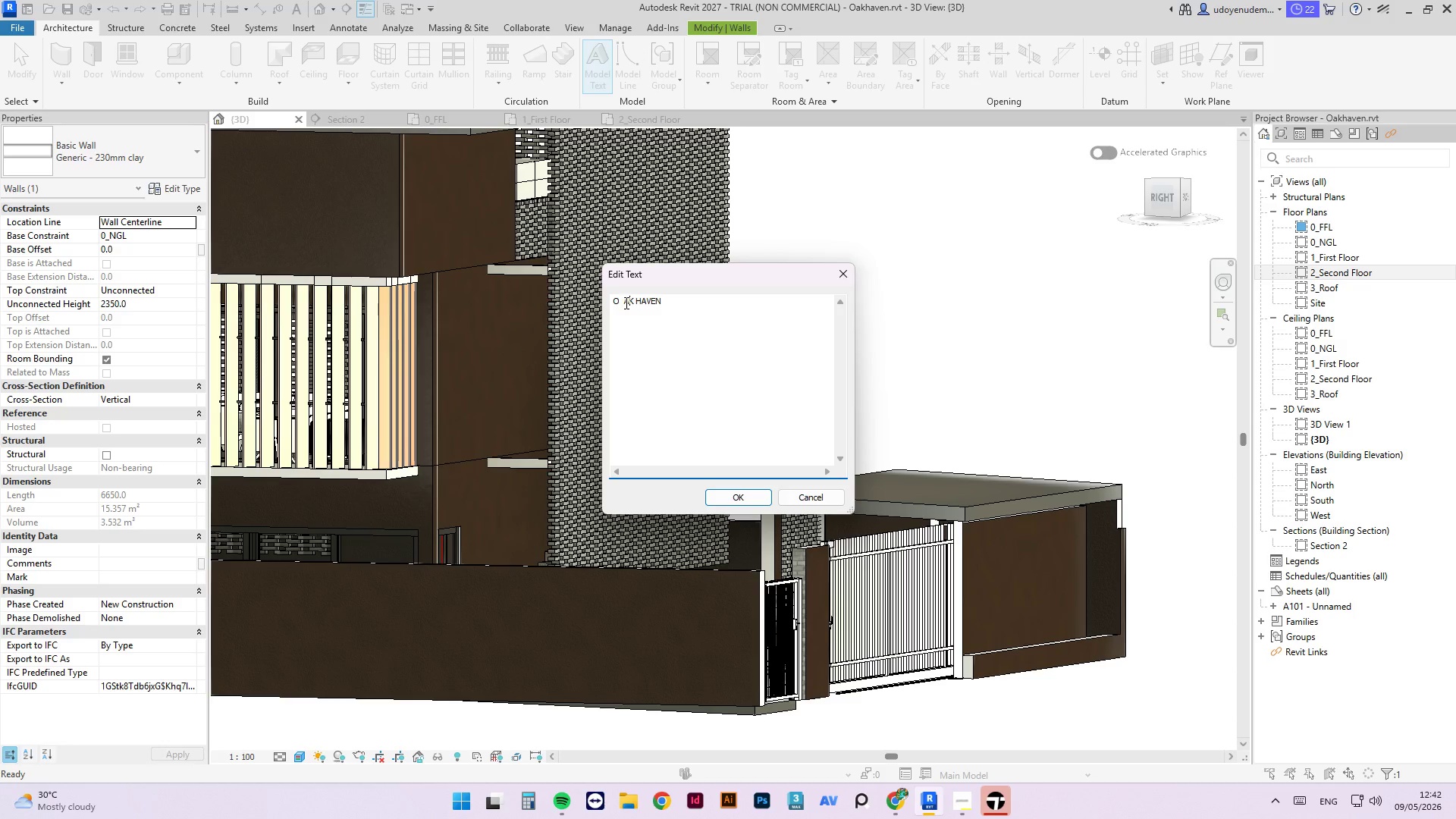 
key(Space)
 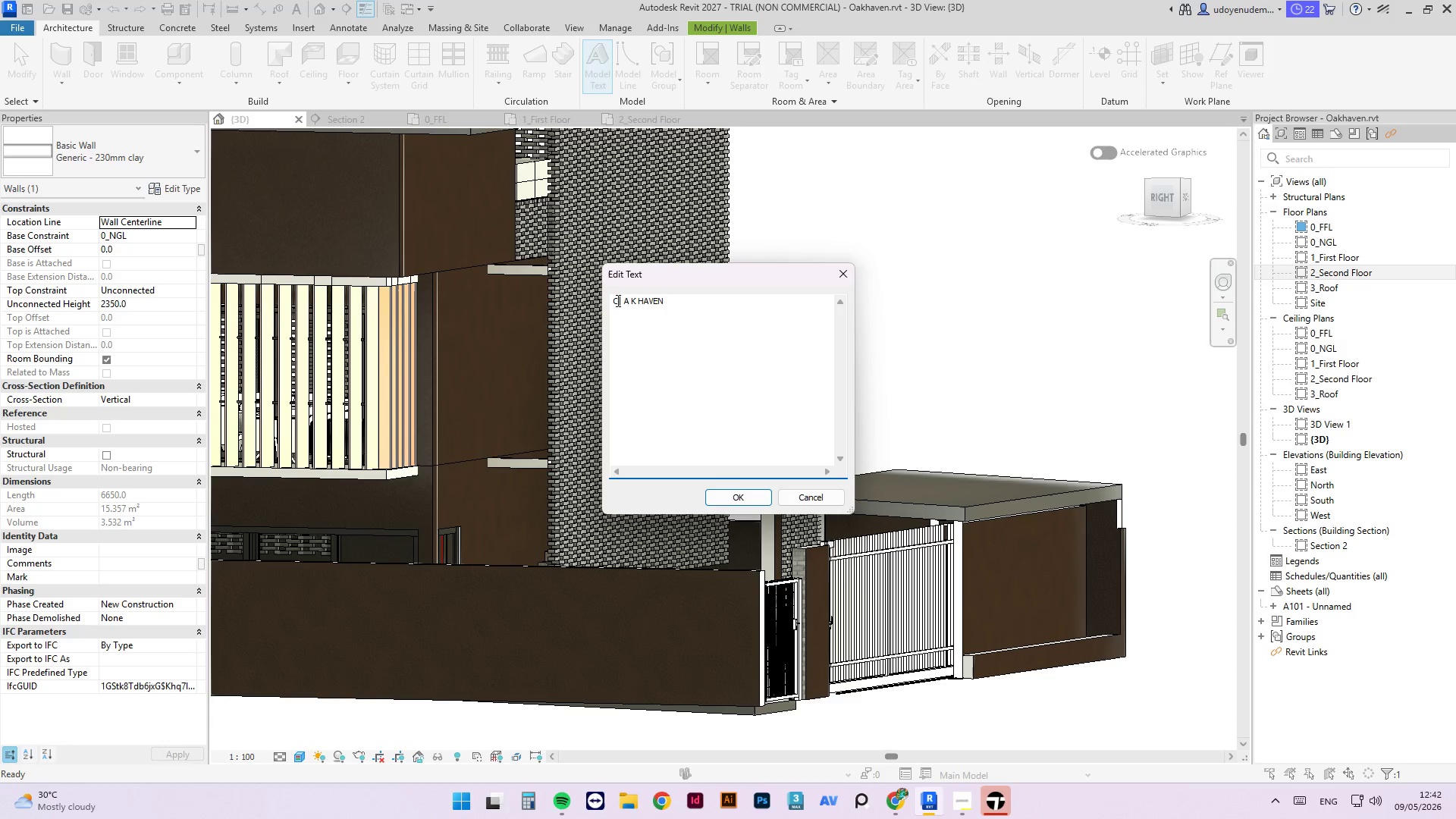 
left_click([617, 300])
 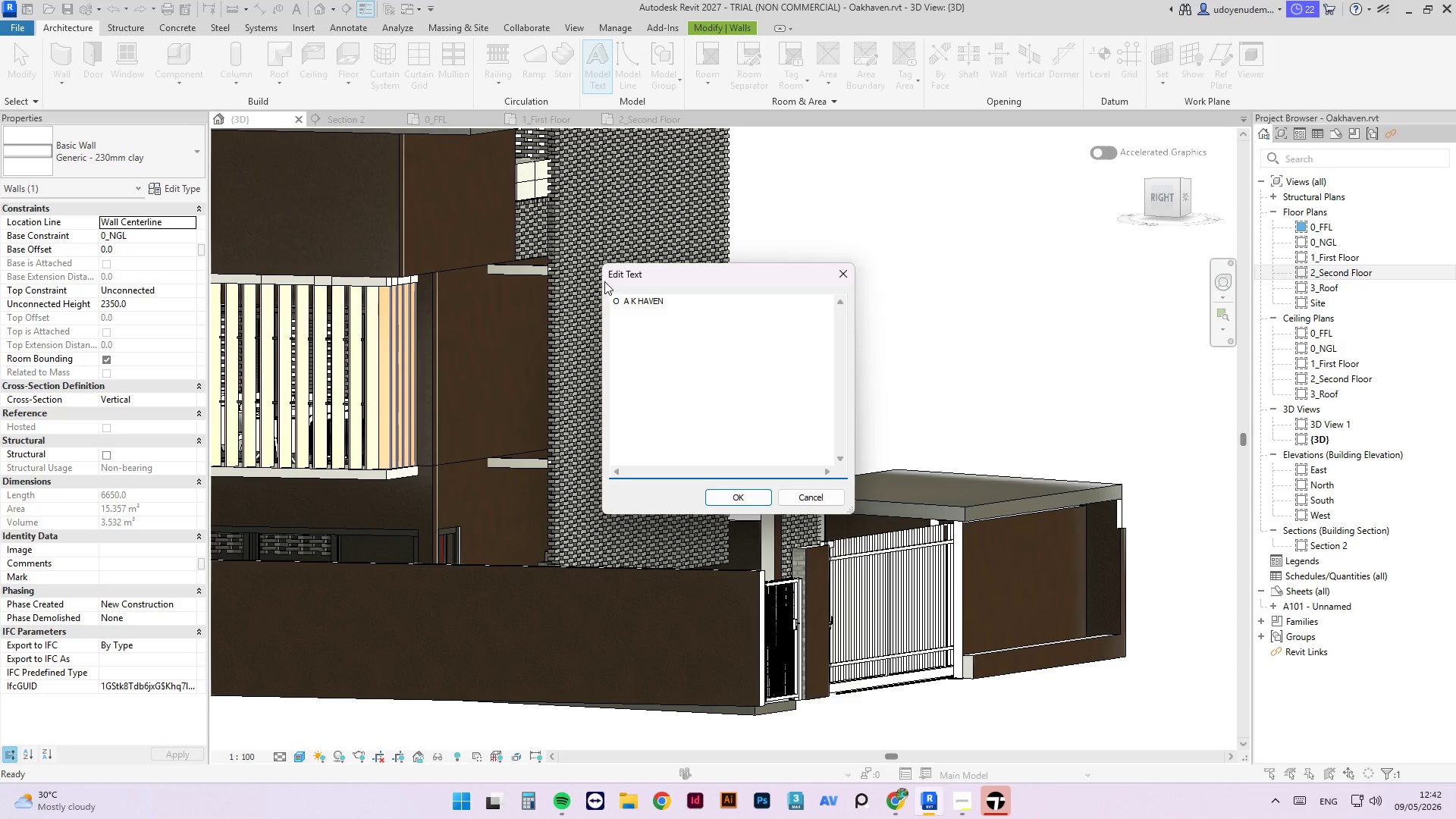 
key(Delete)
 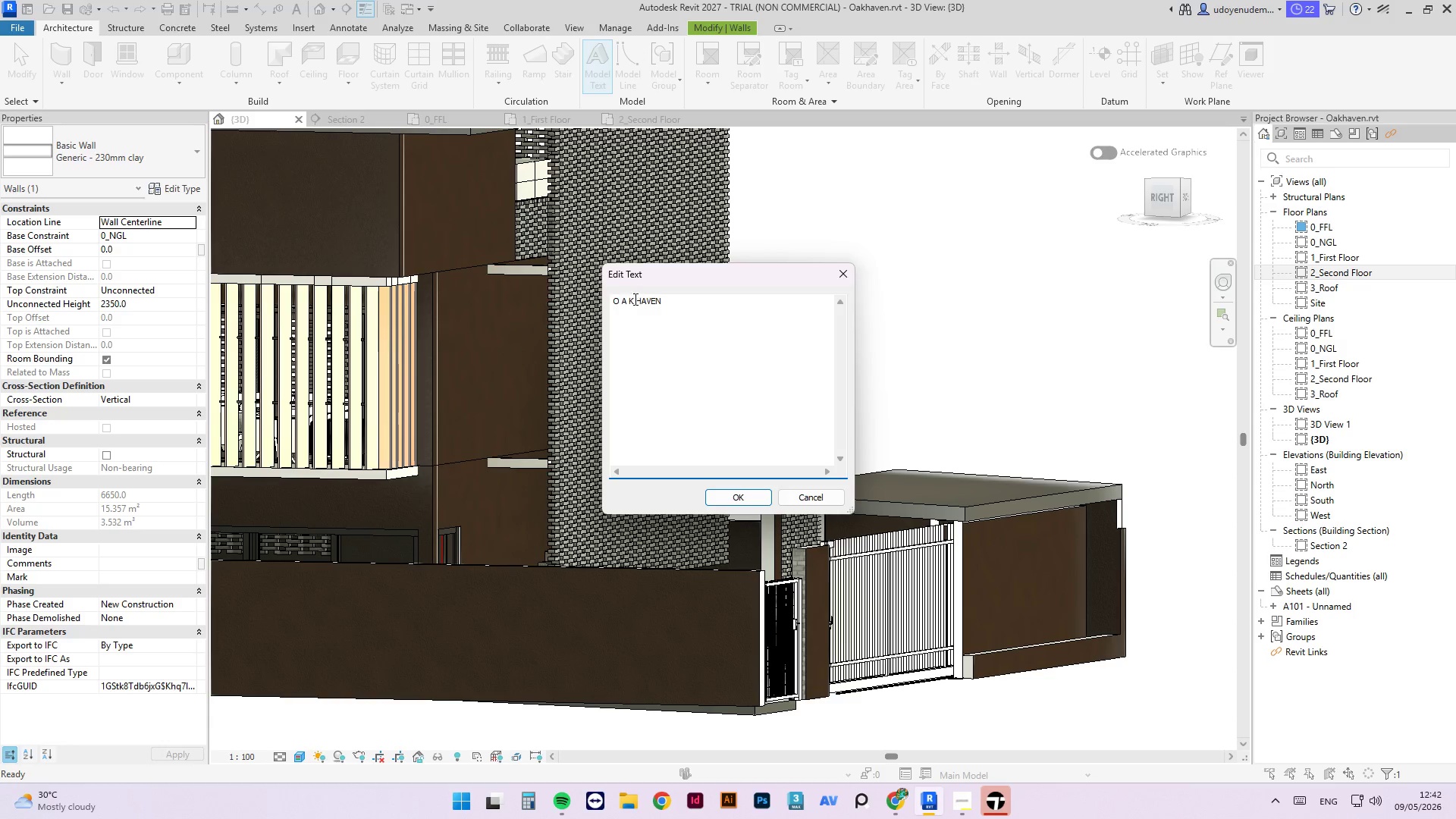 
left_click([635, 300])
 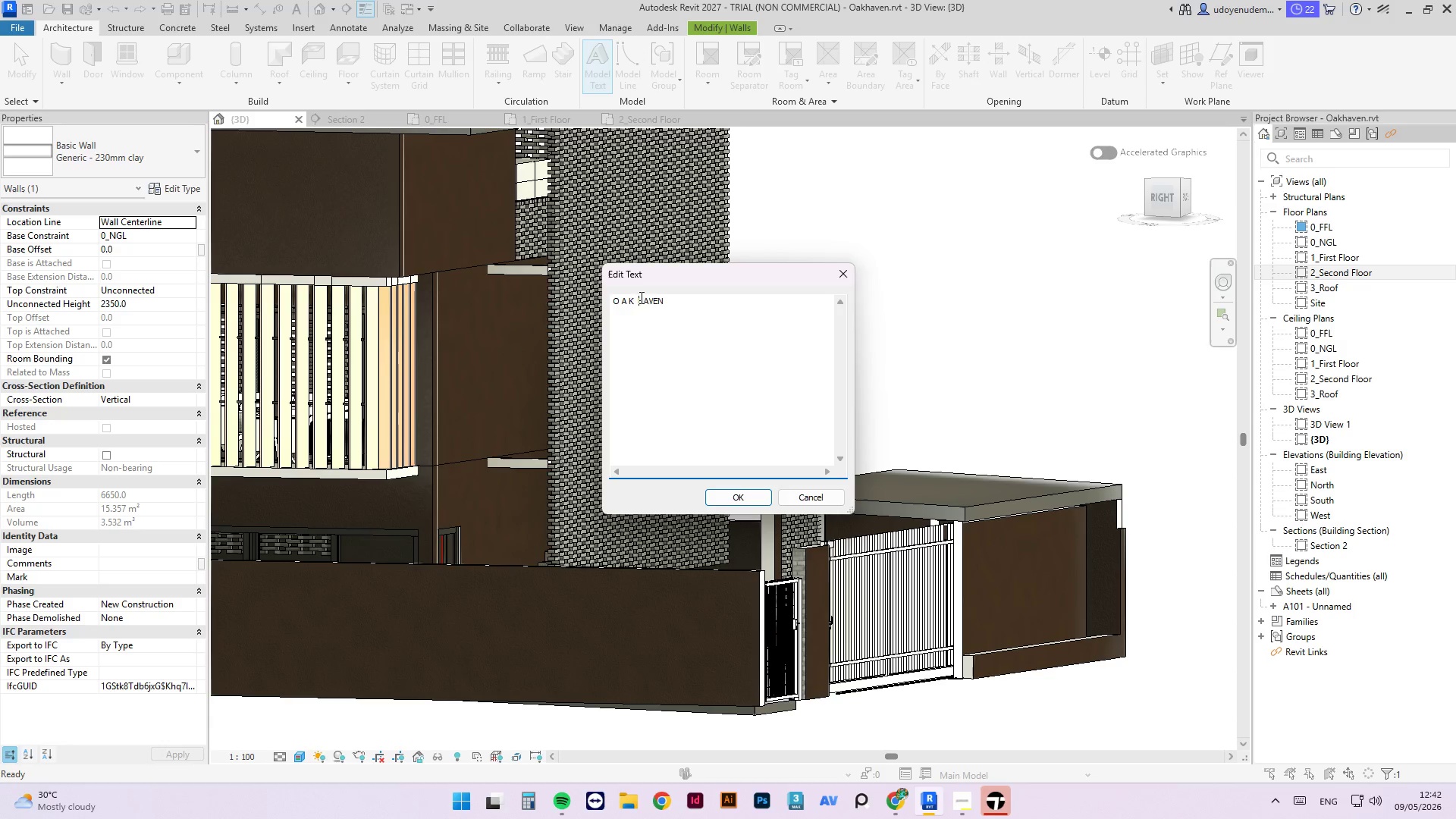 
key(Space)
 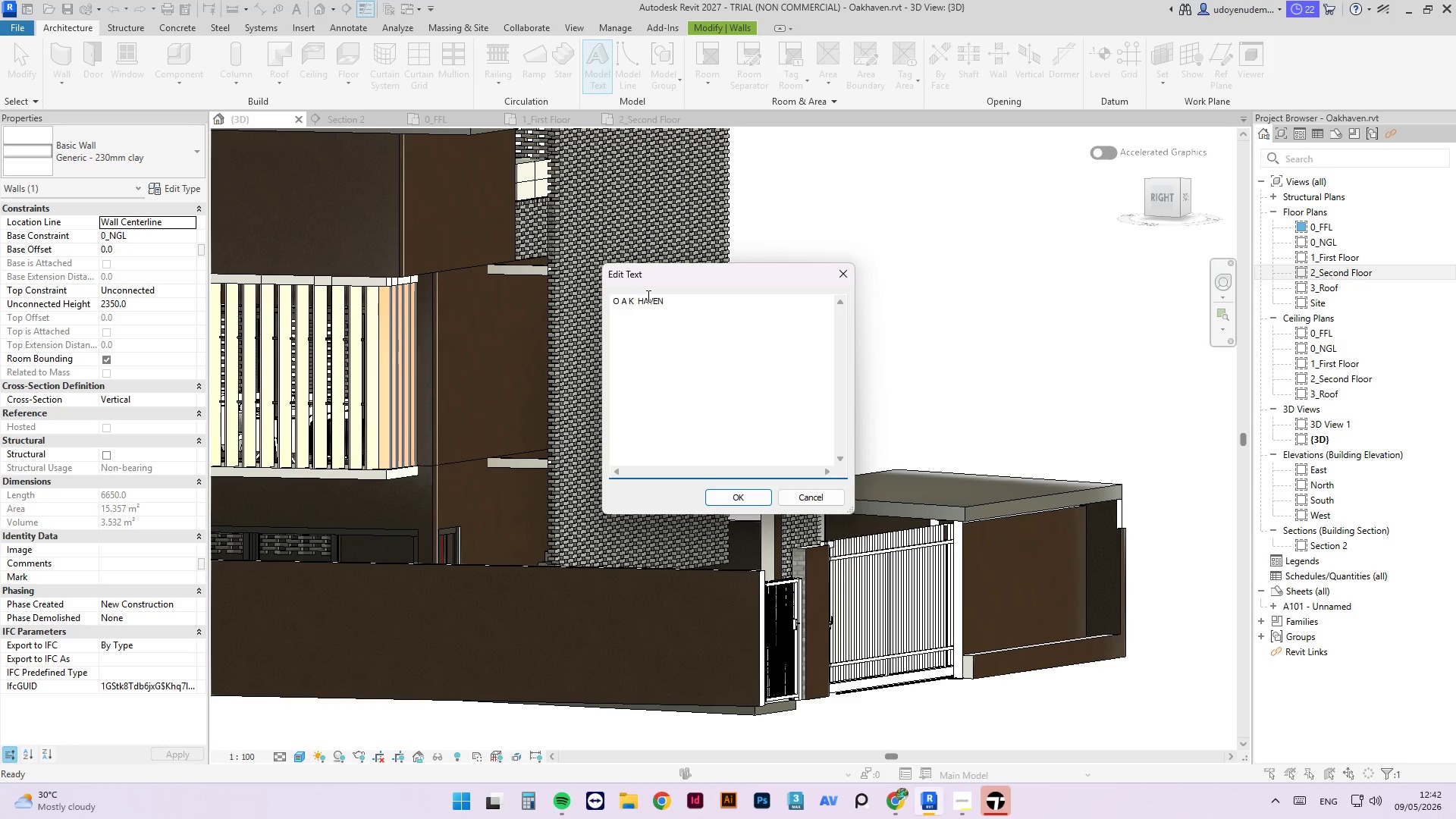 
left_click([647, 296])
 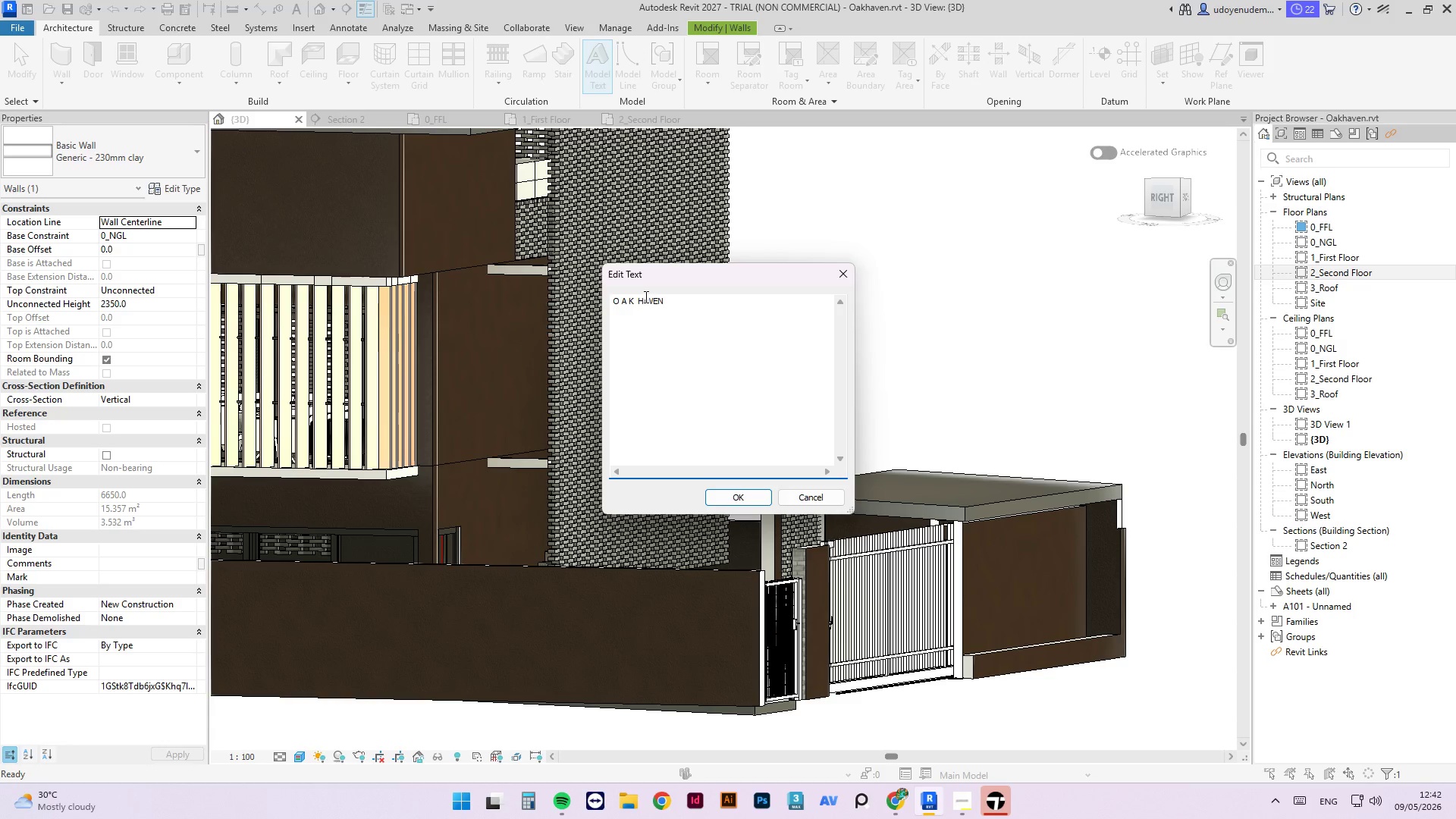 
left_click([644, 297])
 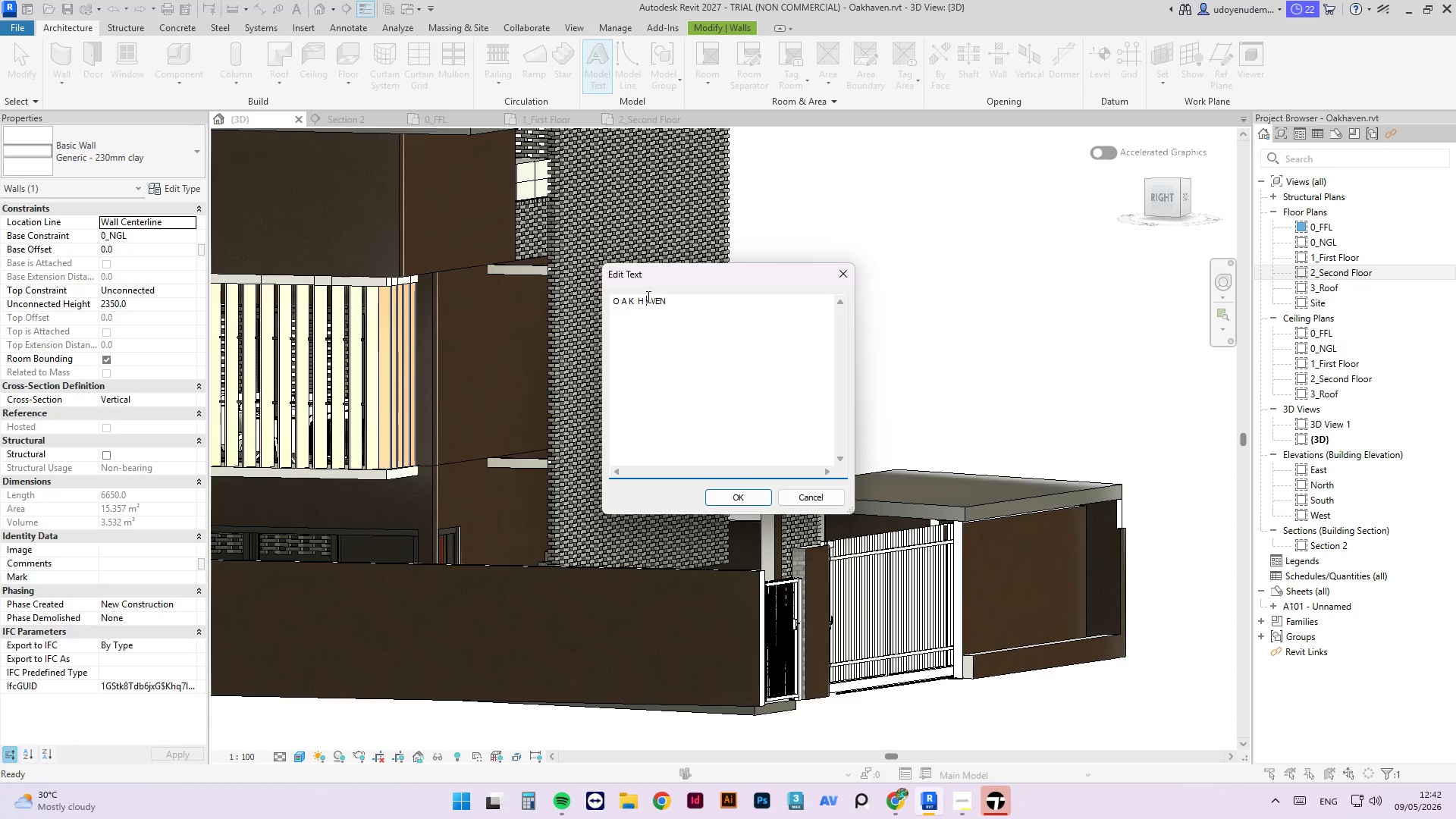 
key(Space)
 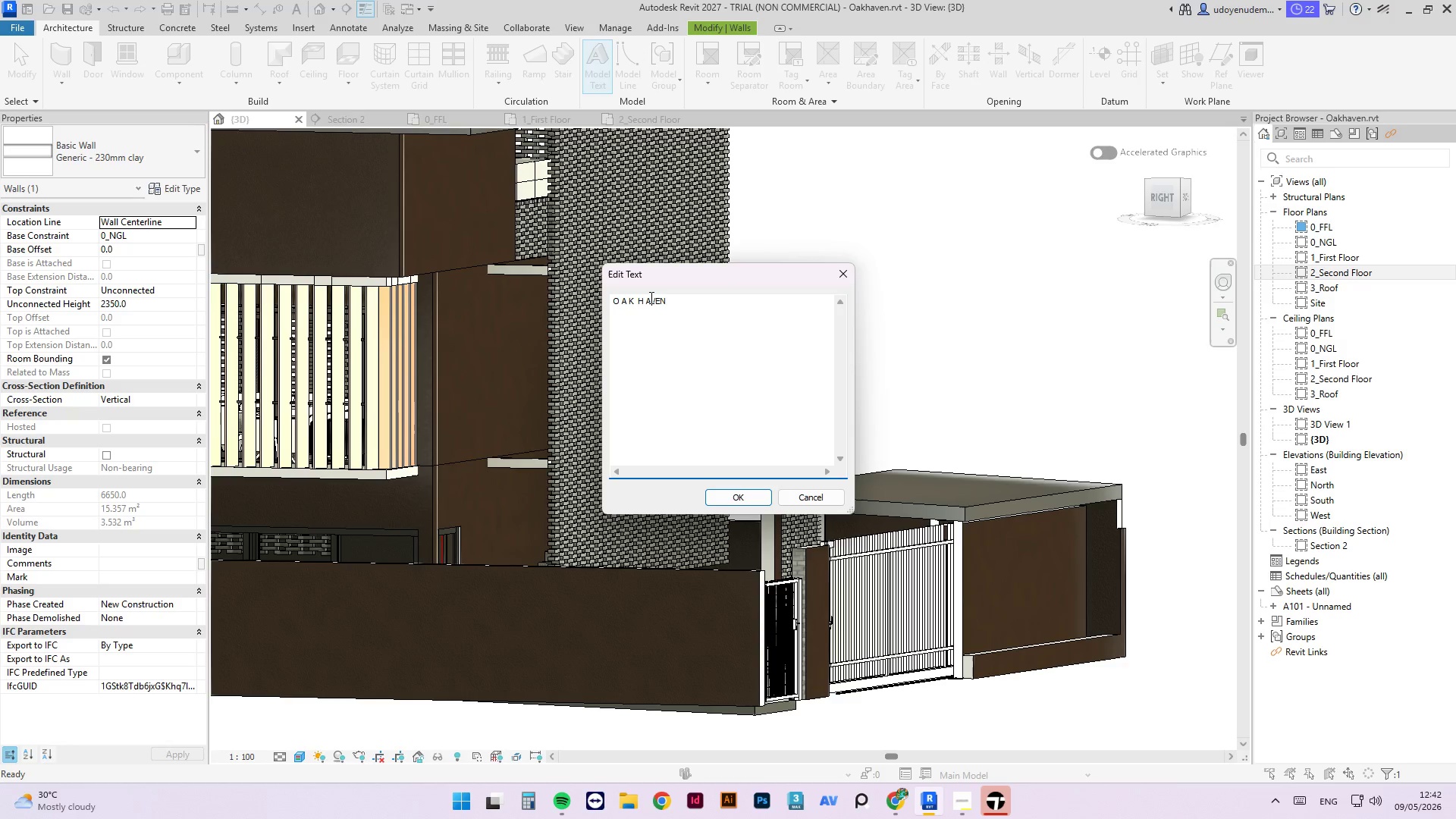 
left_click([650, 297])
 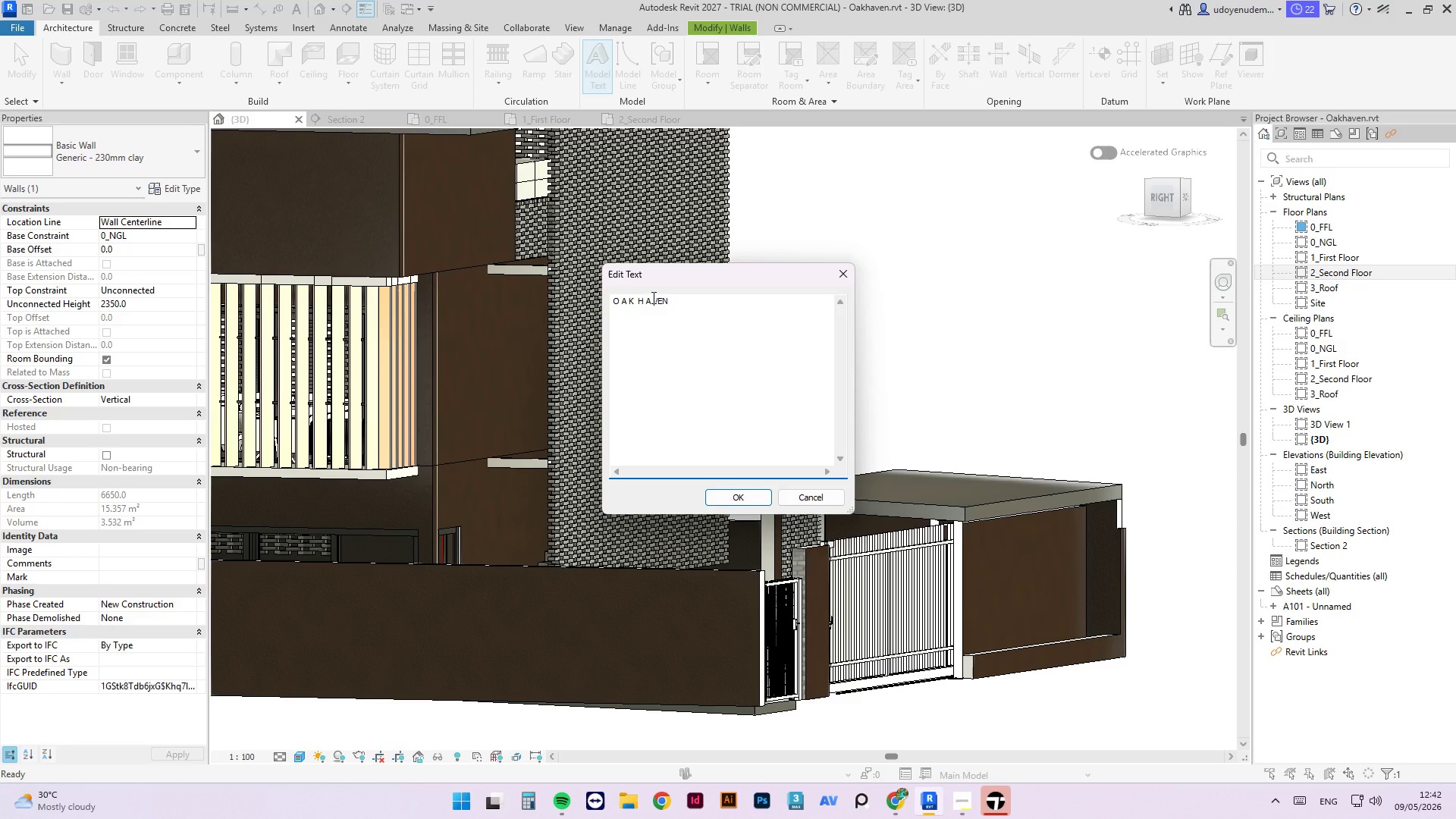 
key(Space)
 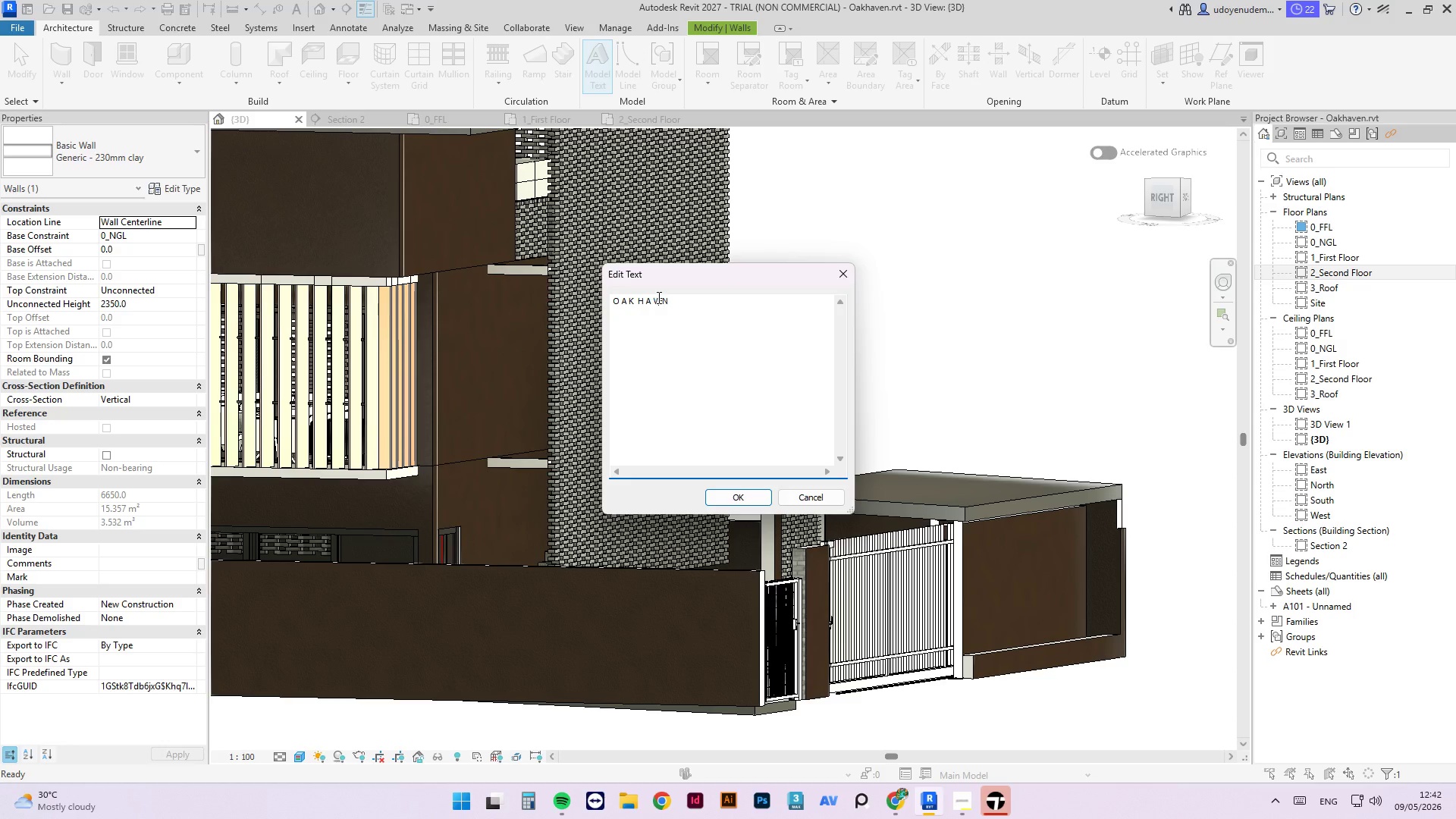 
left_click([657, 297])
 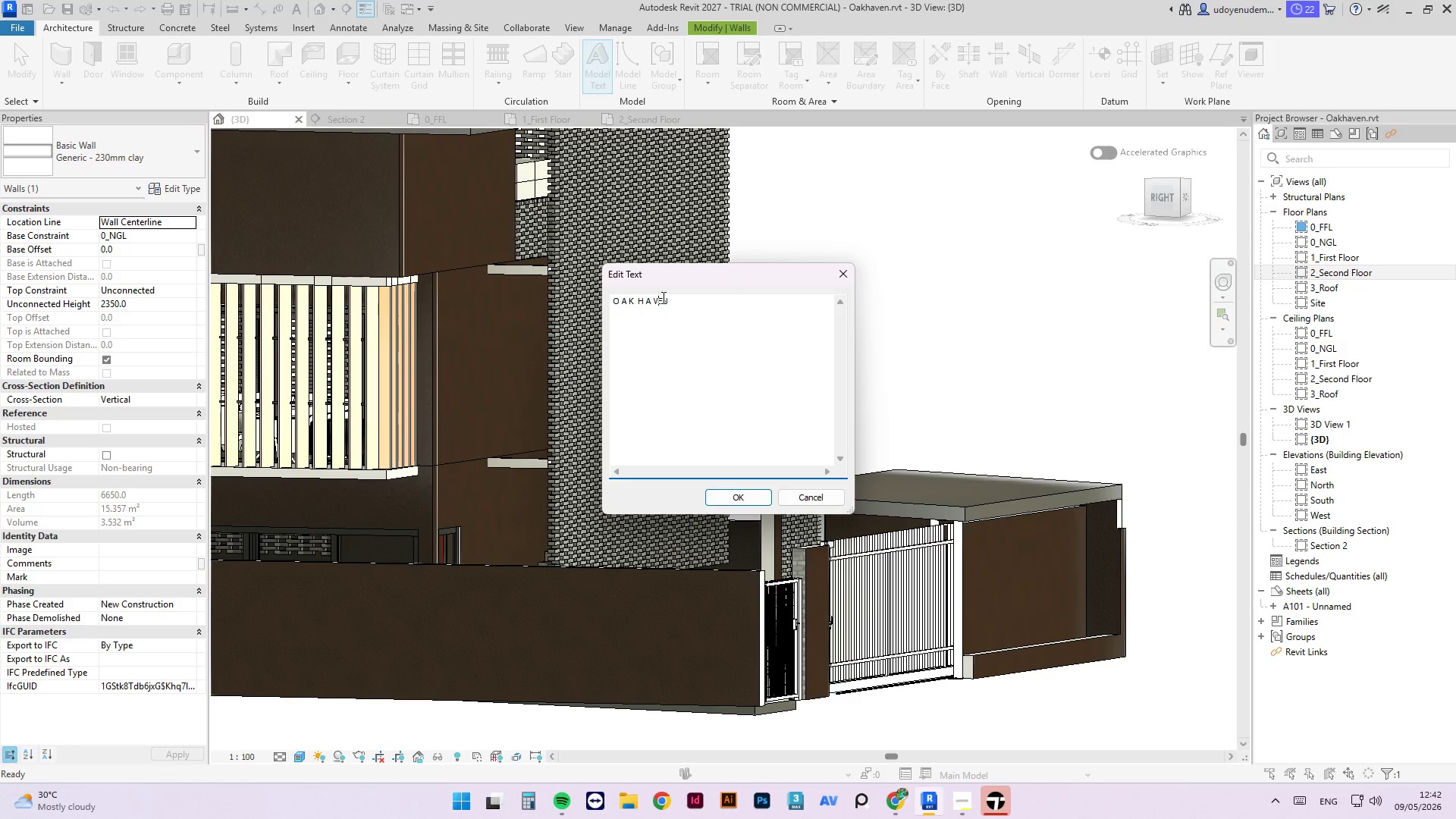 
key(Space)
 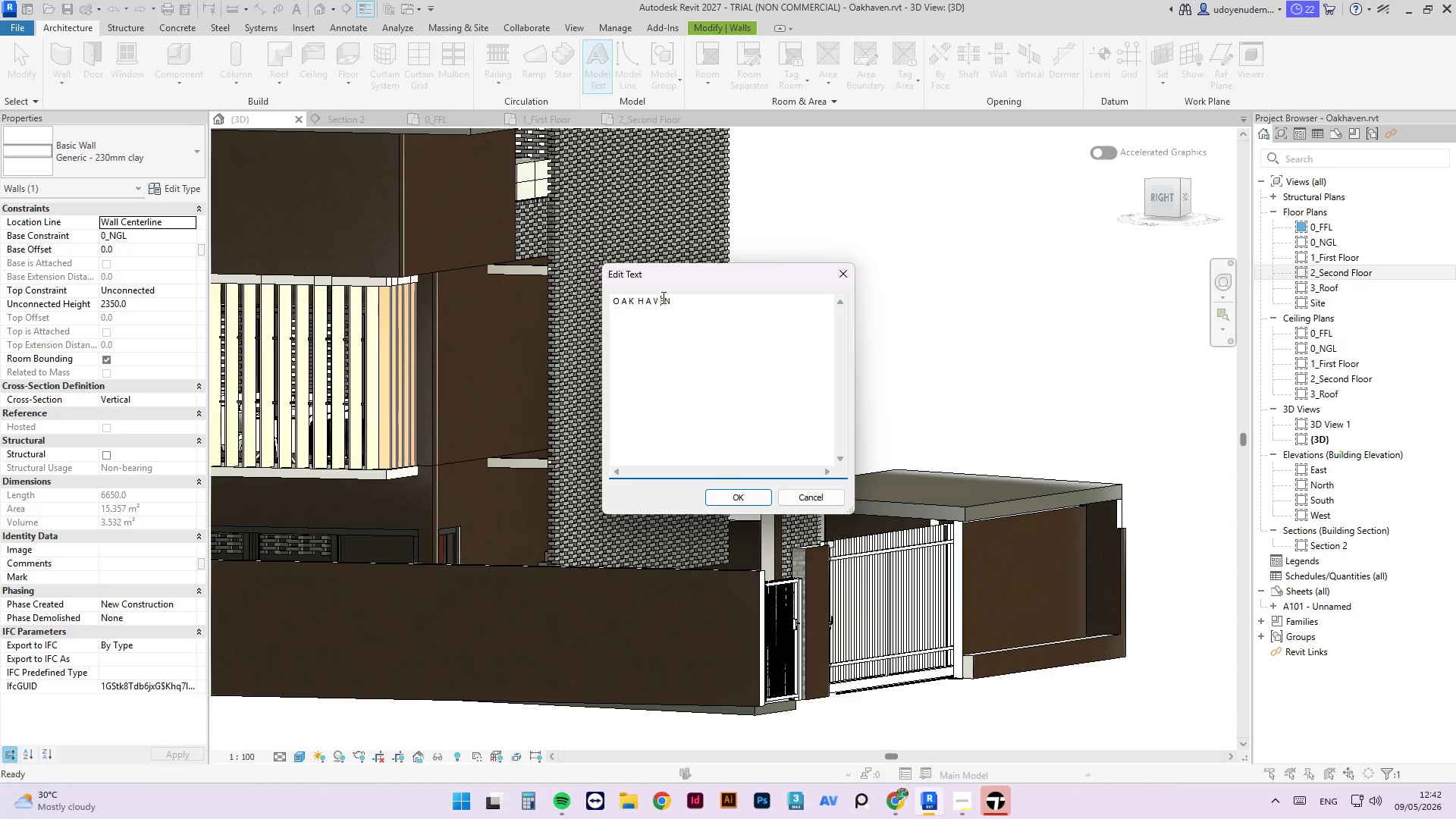 
left_click([662, 297])
 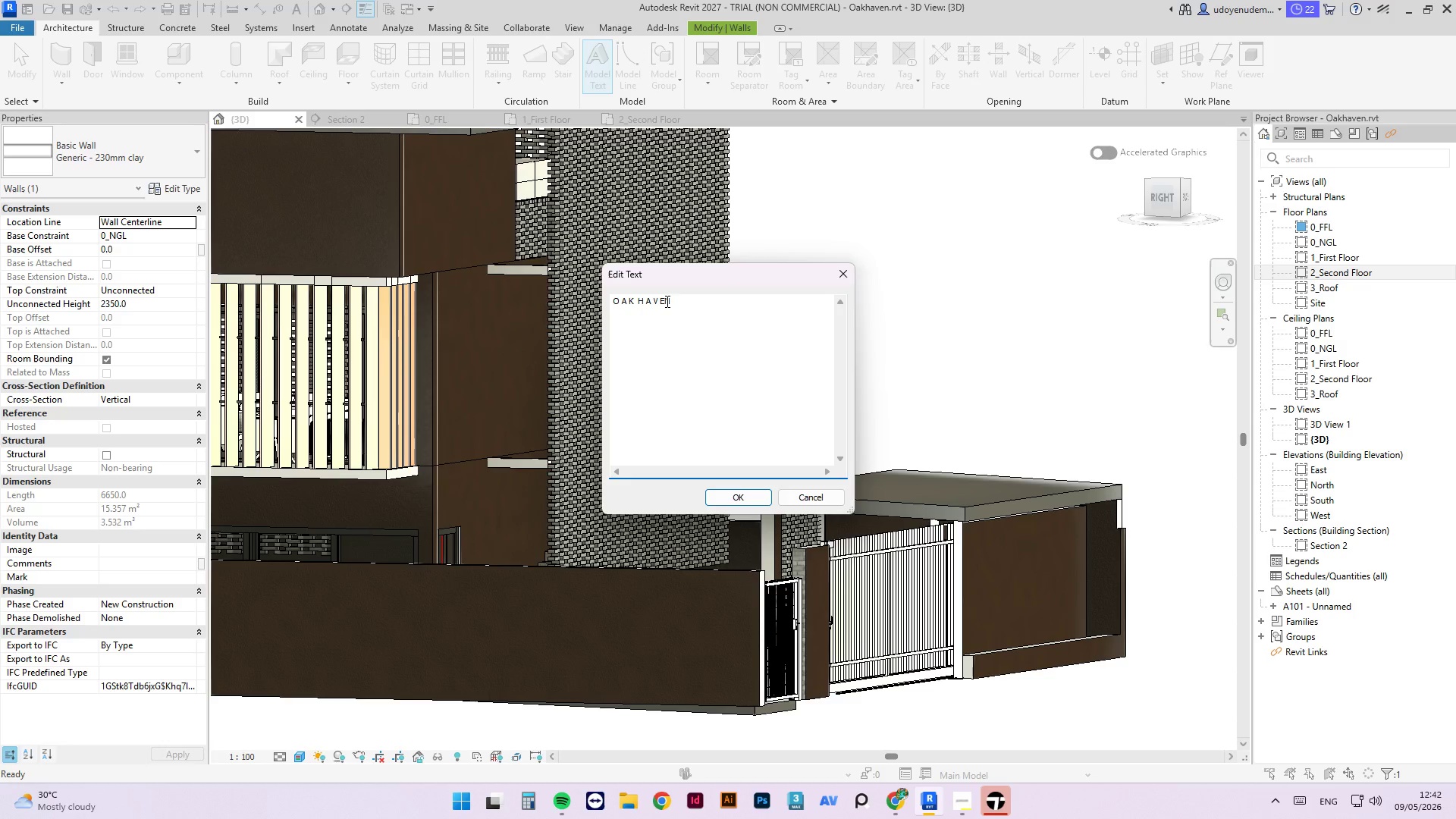 
left_click([664, 300])
 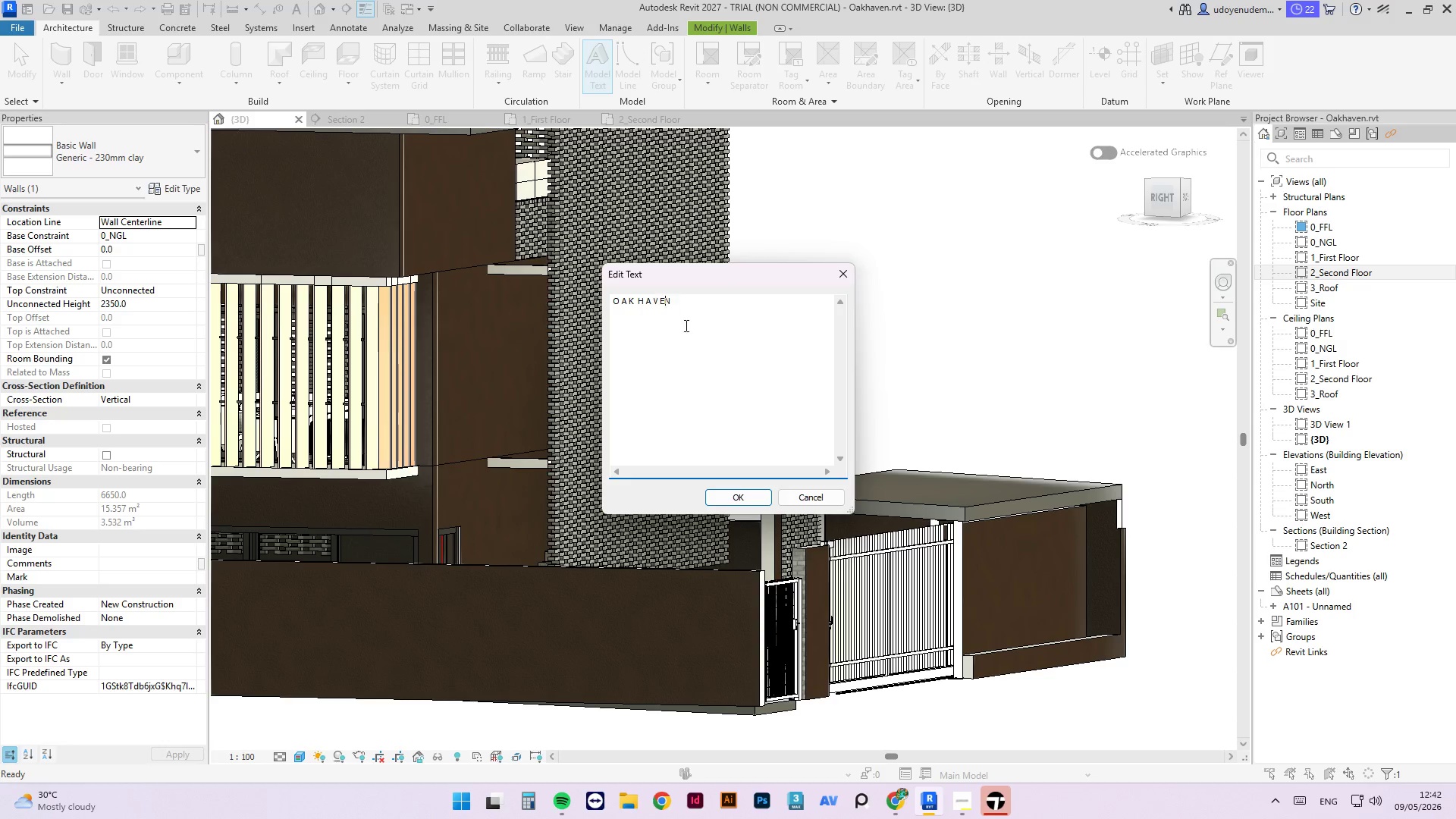 
key(Space)
 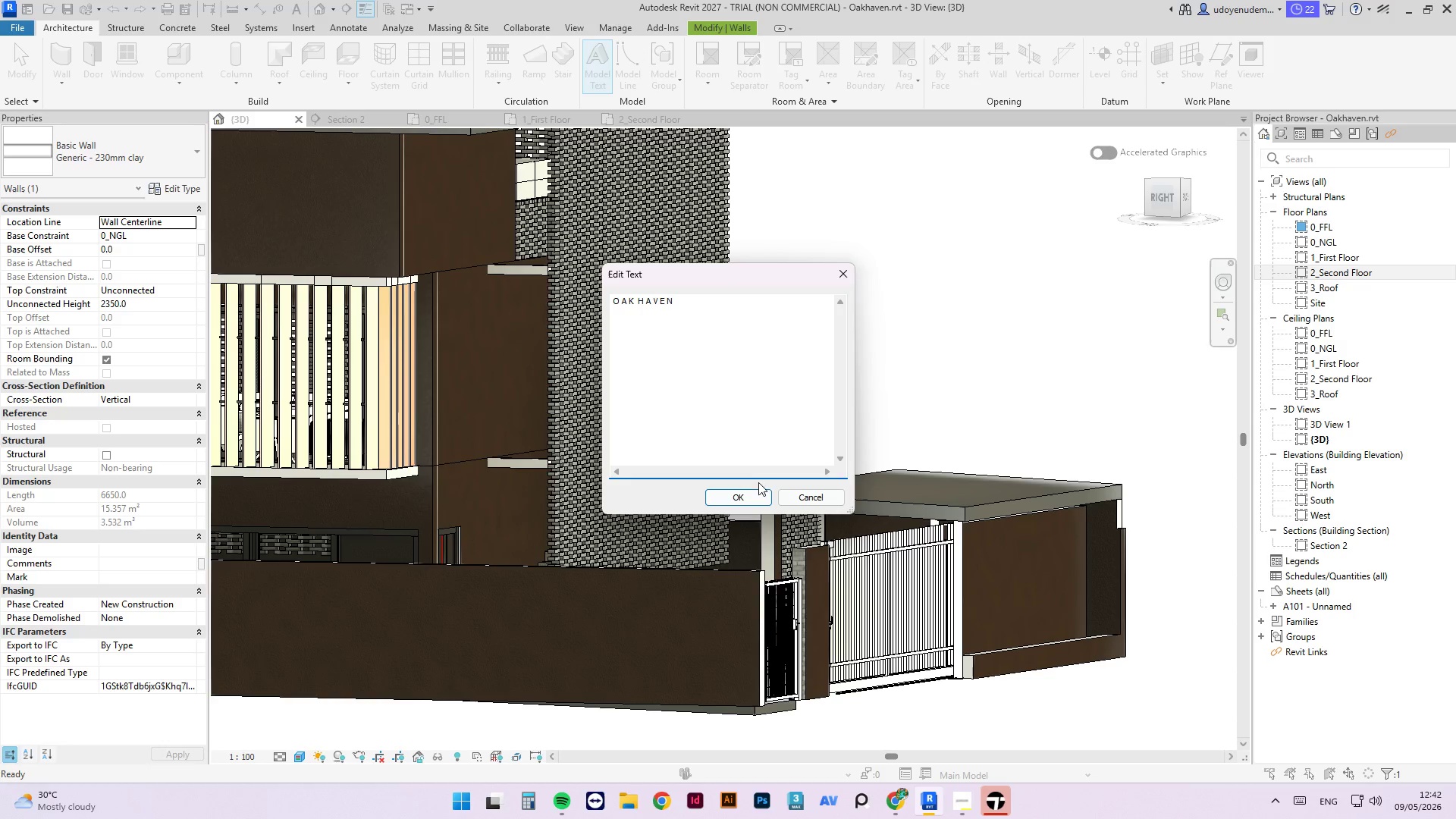 
left_click([761, 491])
 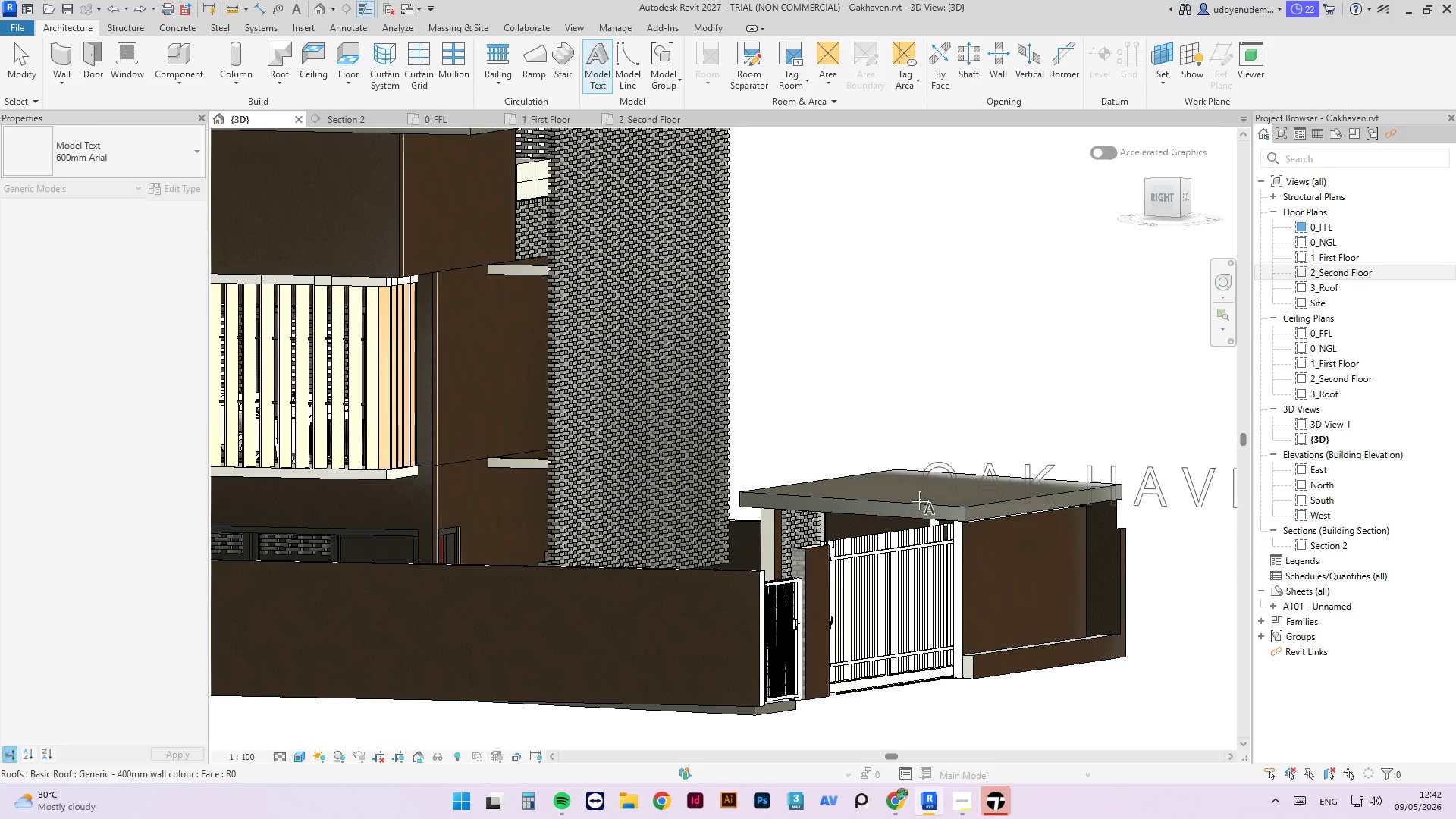 
left_click([147, 145])
 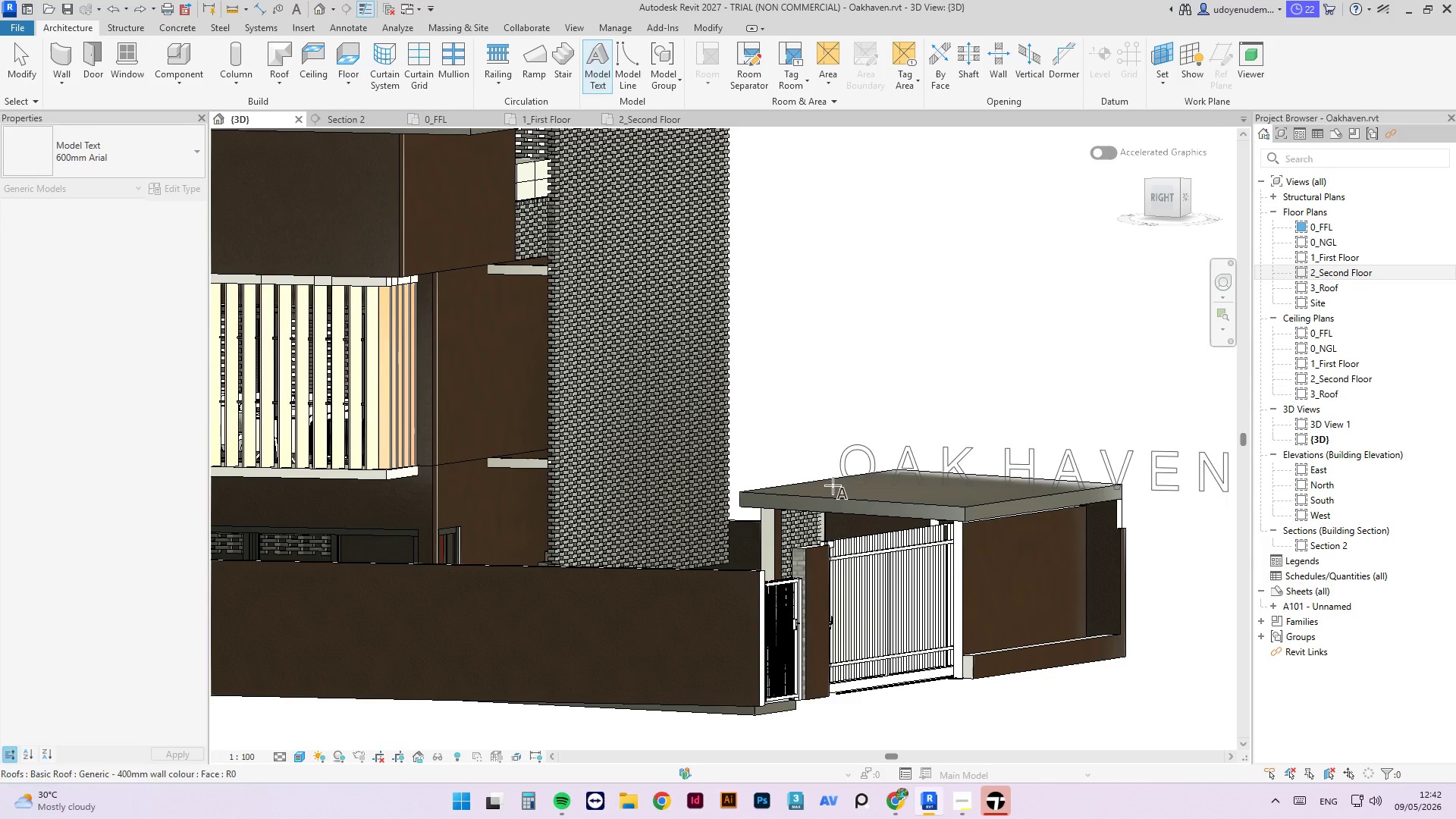 
scroll: coordinate [977, 578], scroll_direction: down, amount: 3.0
 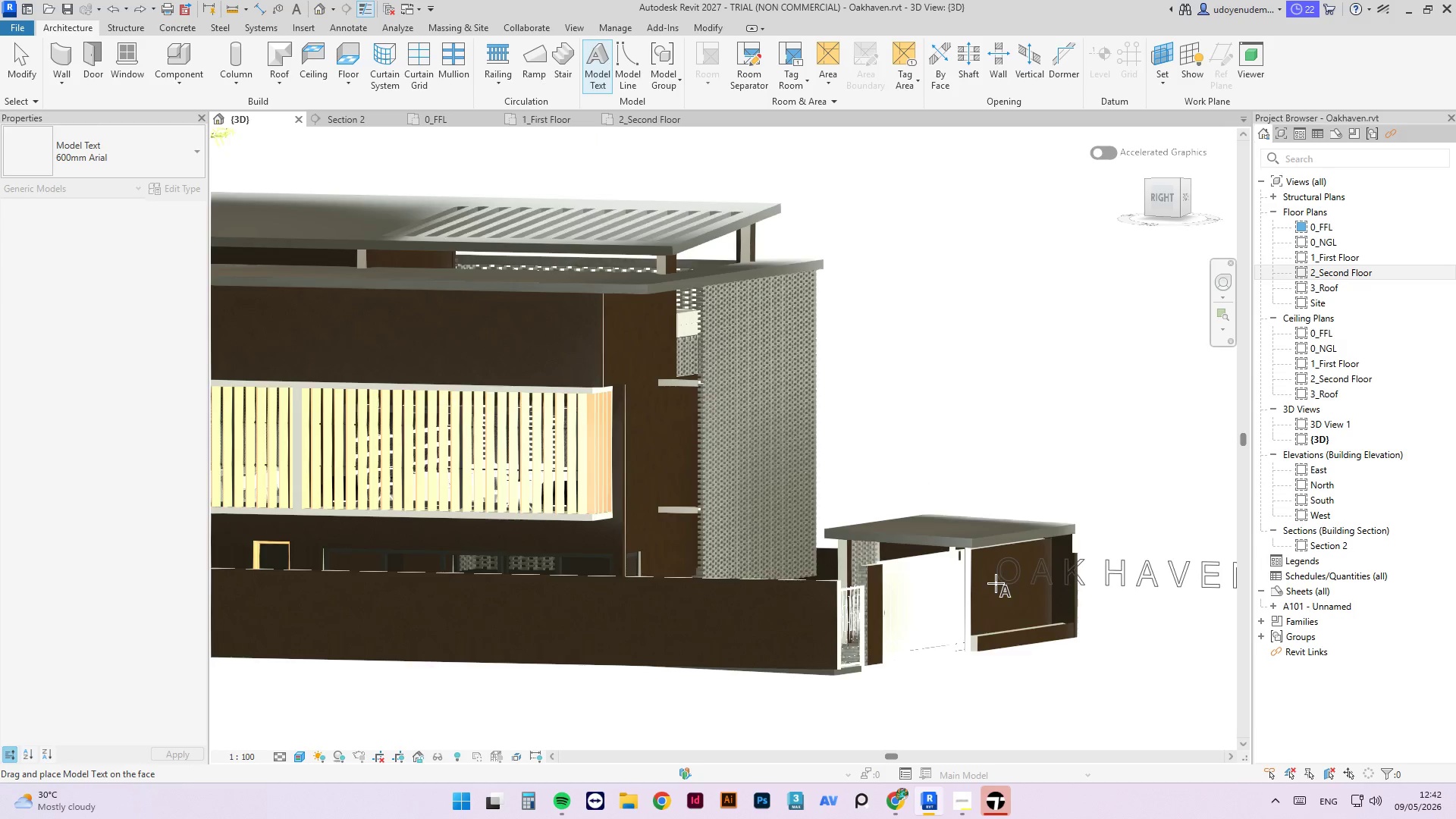 
hold_key(key=ShiftLeft, duration=0.88)
 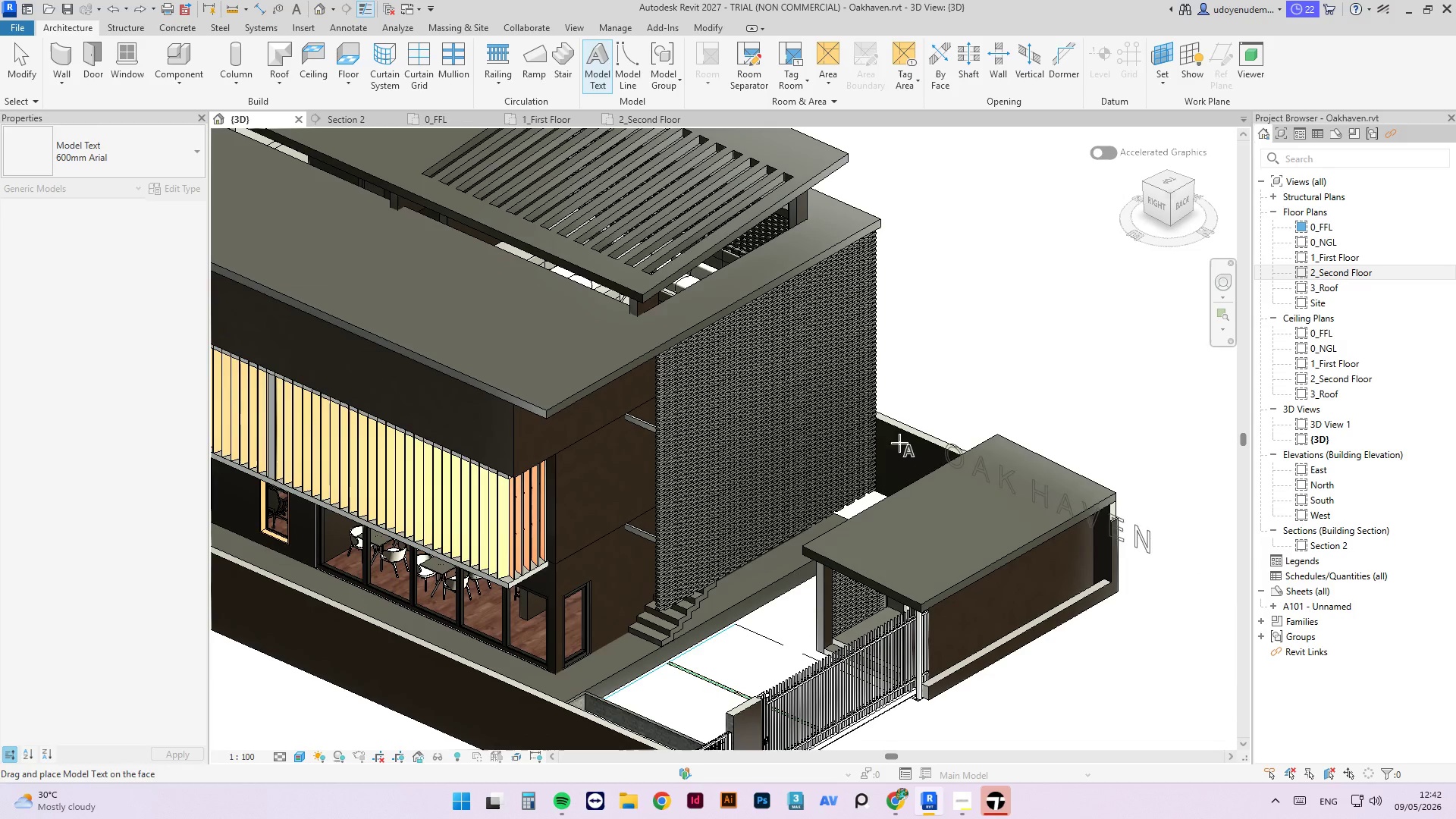 
scroll: coordinate [857, 586], scroll_direction: up, amount: 1.0
 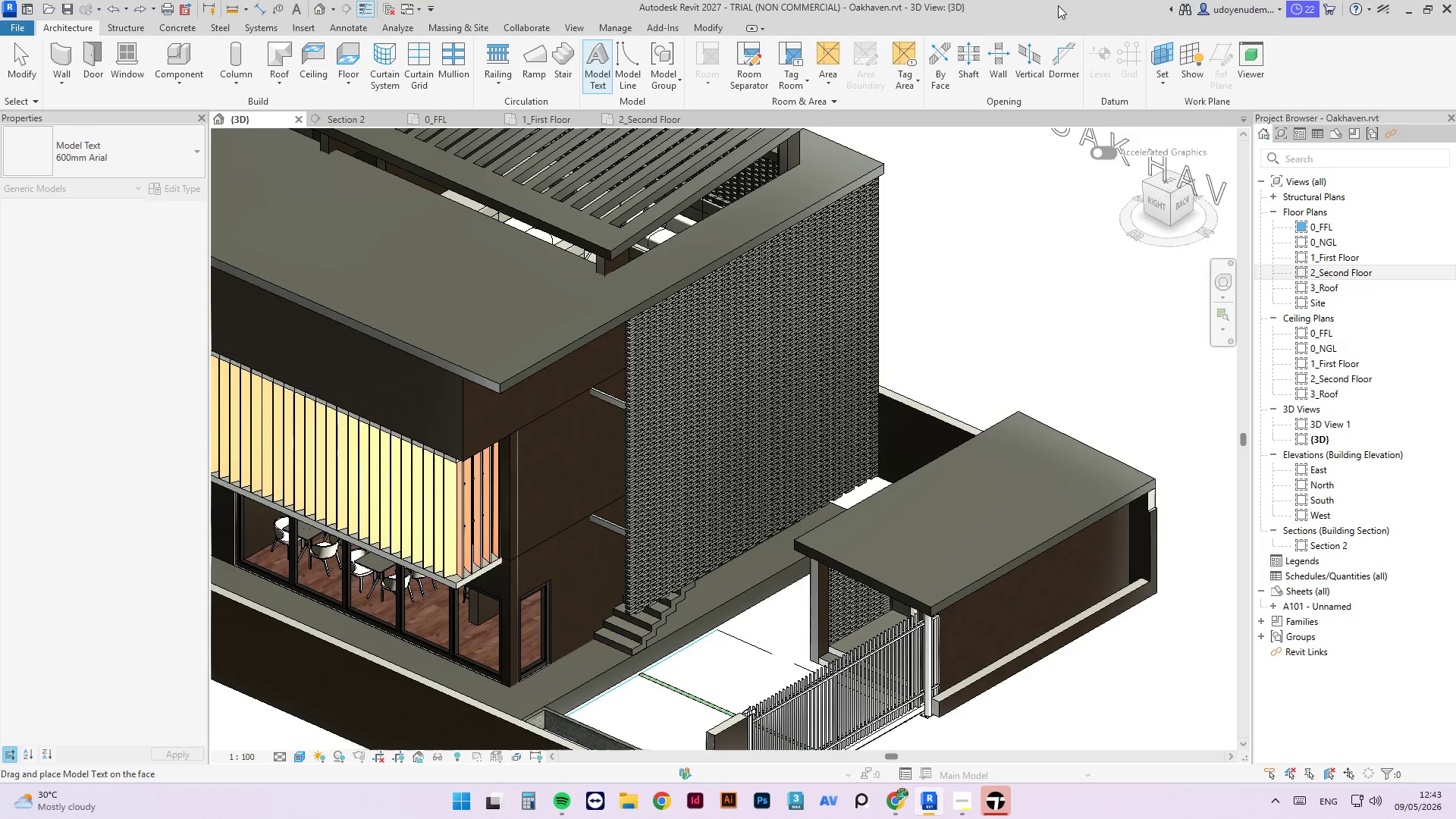 
left_click([1163, 63])
 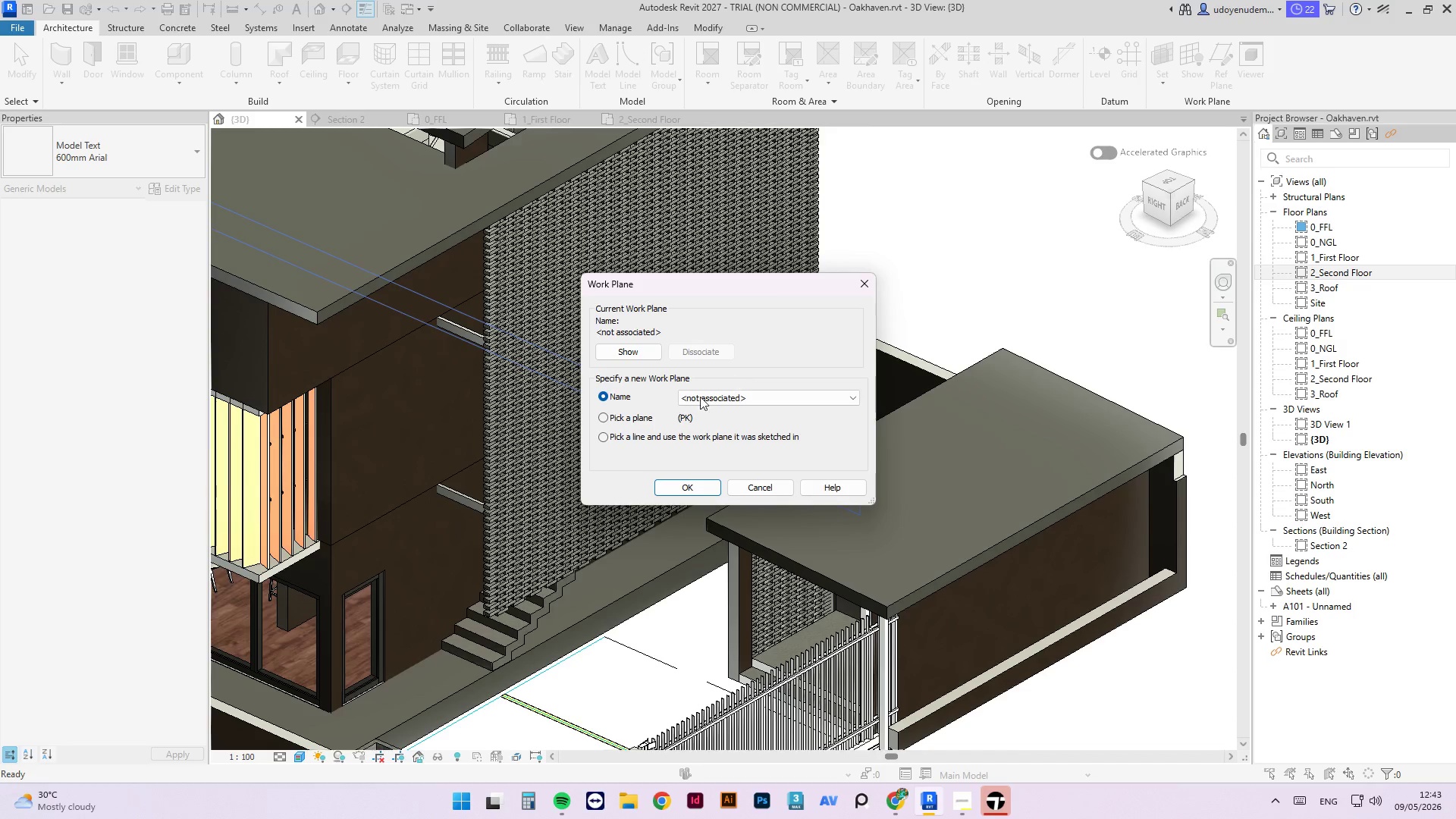 
left_click([663, 419])
 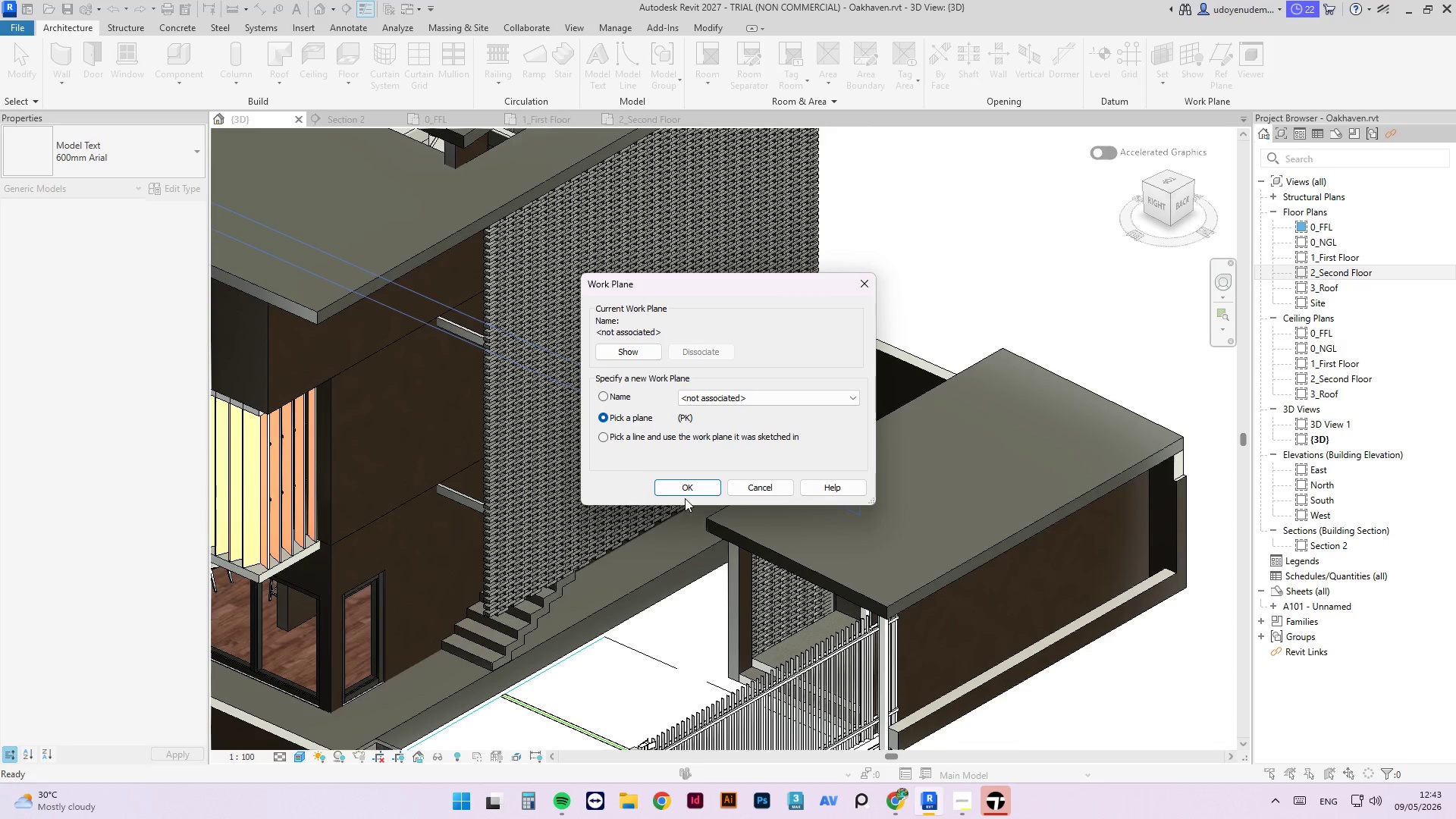 
left_click([701, 482])
 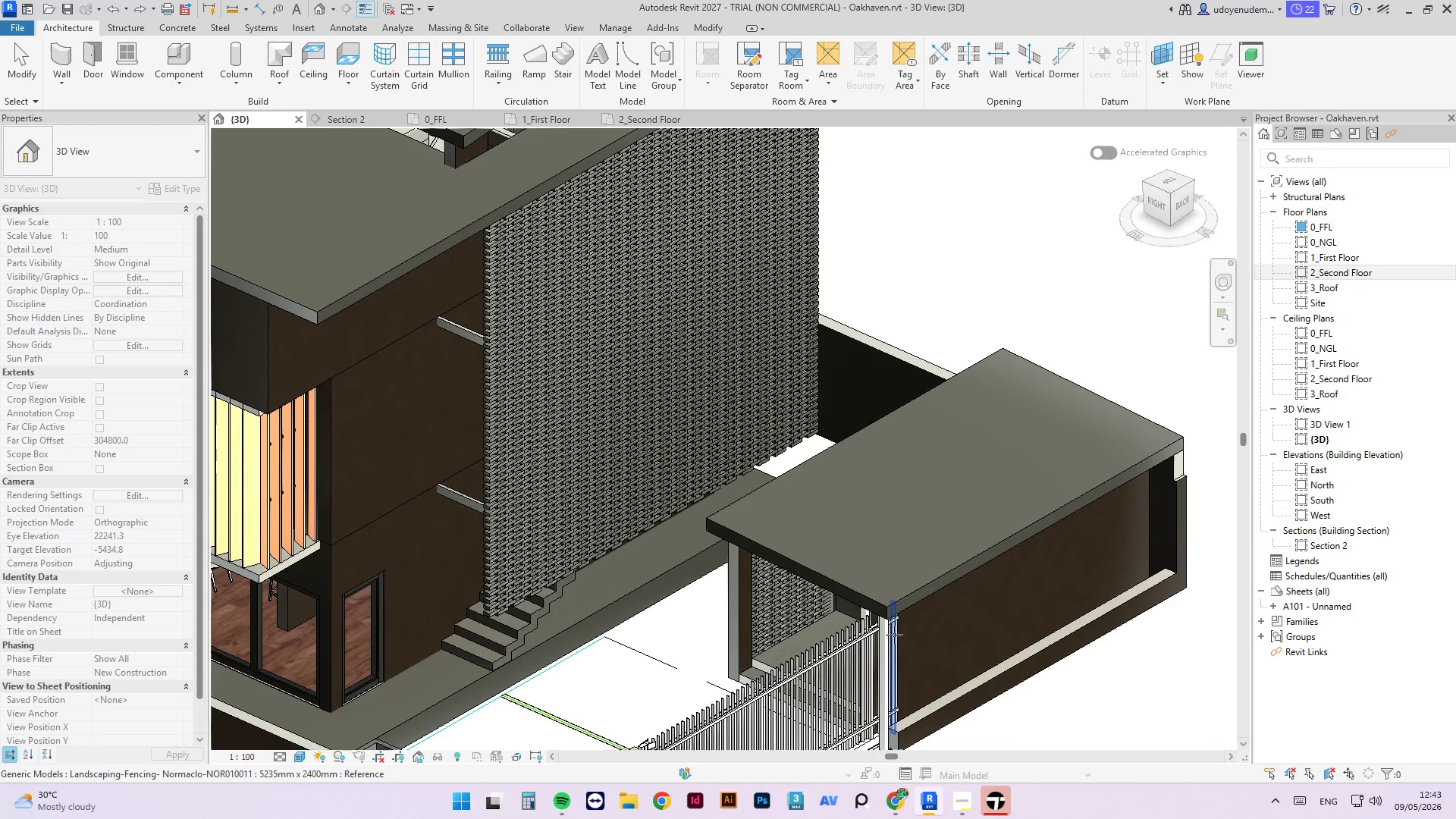 
scroll: coordinate [900, 621], scroll_direction: up, amount: 3.0
 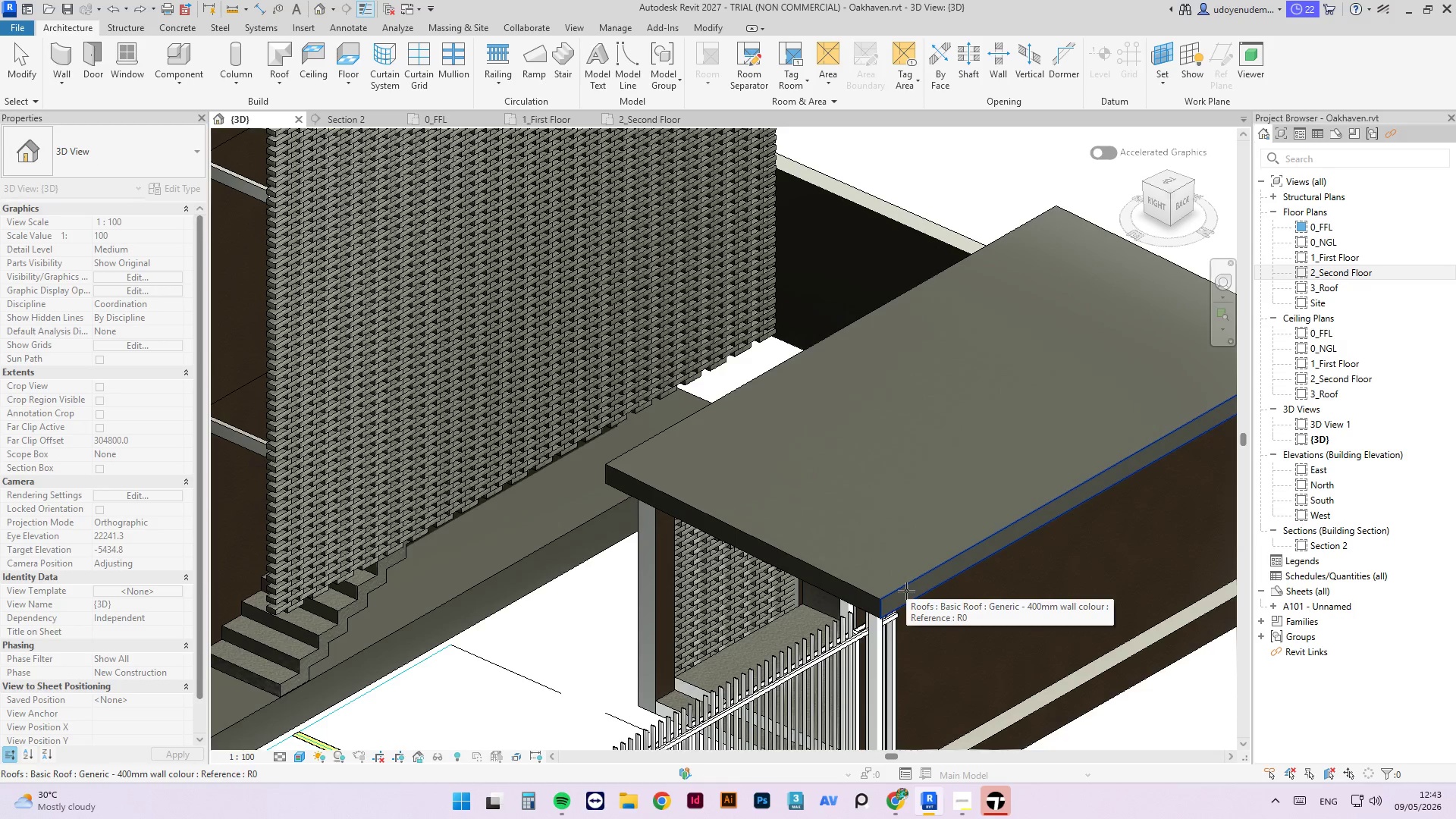 
left_click([906, 591])
 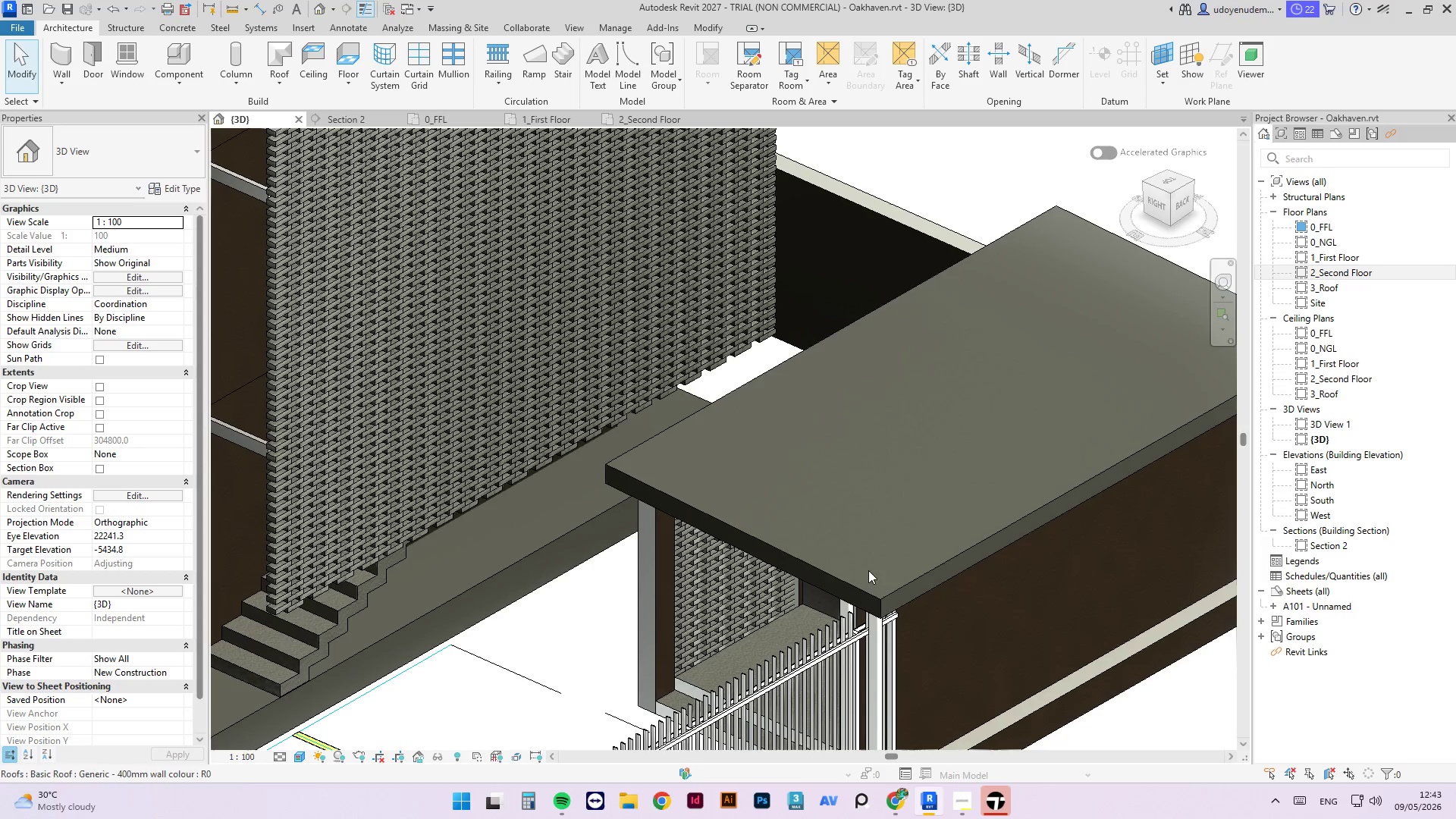 
scroll: coordinate [700, 379], scroll_direction: down, amount: 26.0
 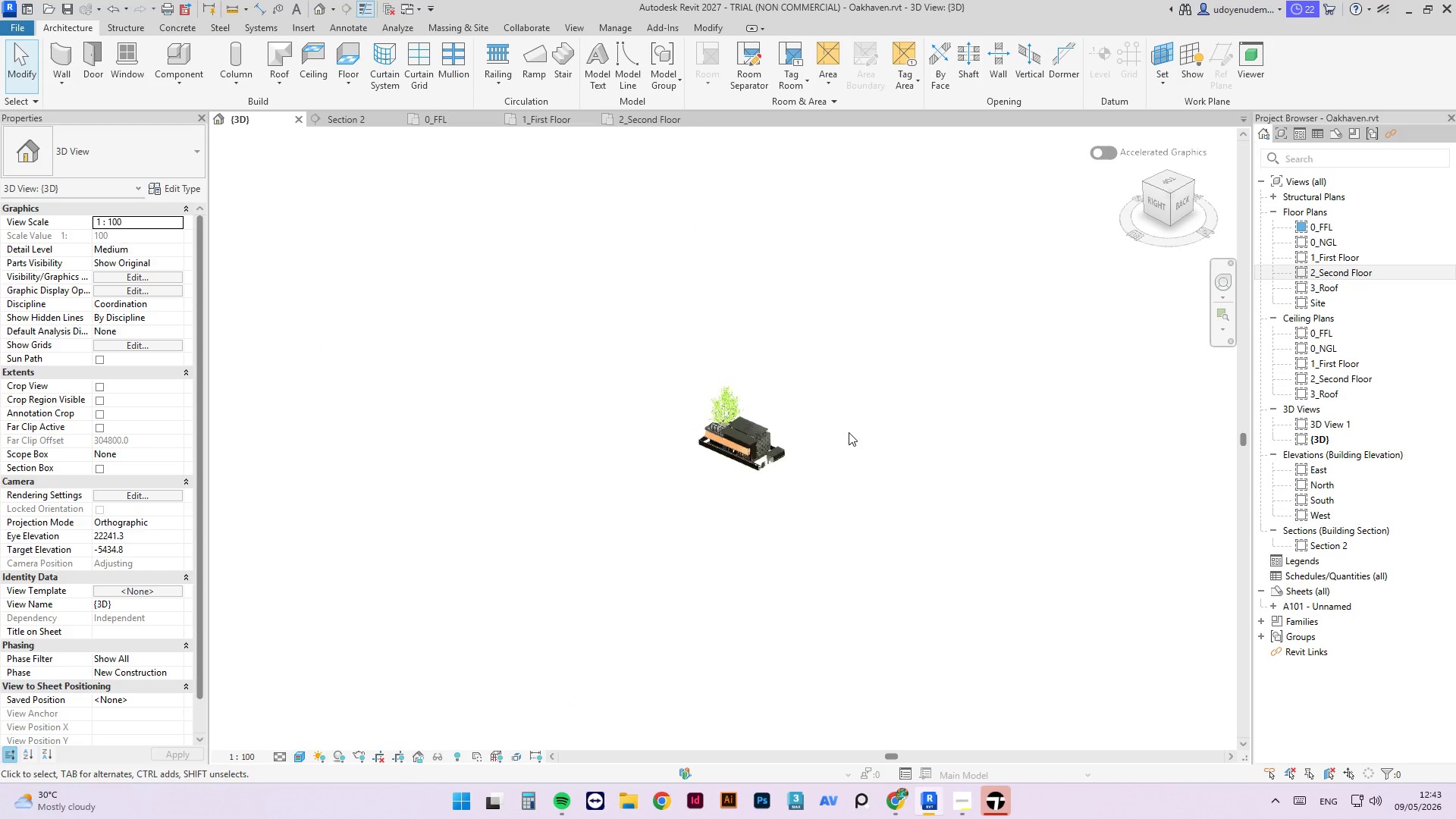 
scroll: coordinate [643, 465], scroll_direction: up, amount: 13.0
 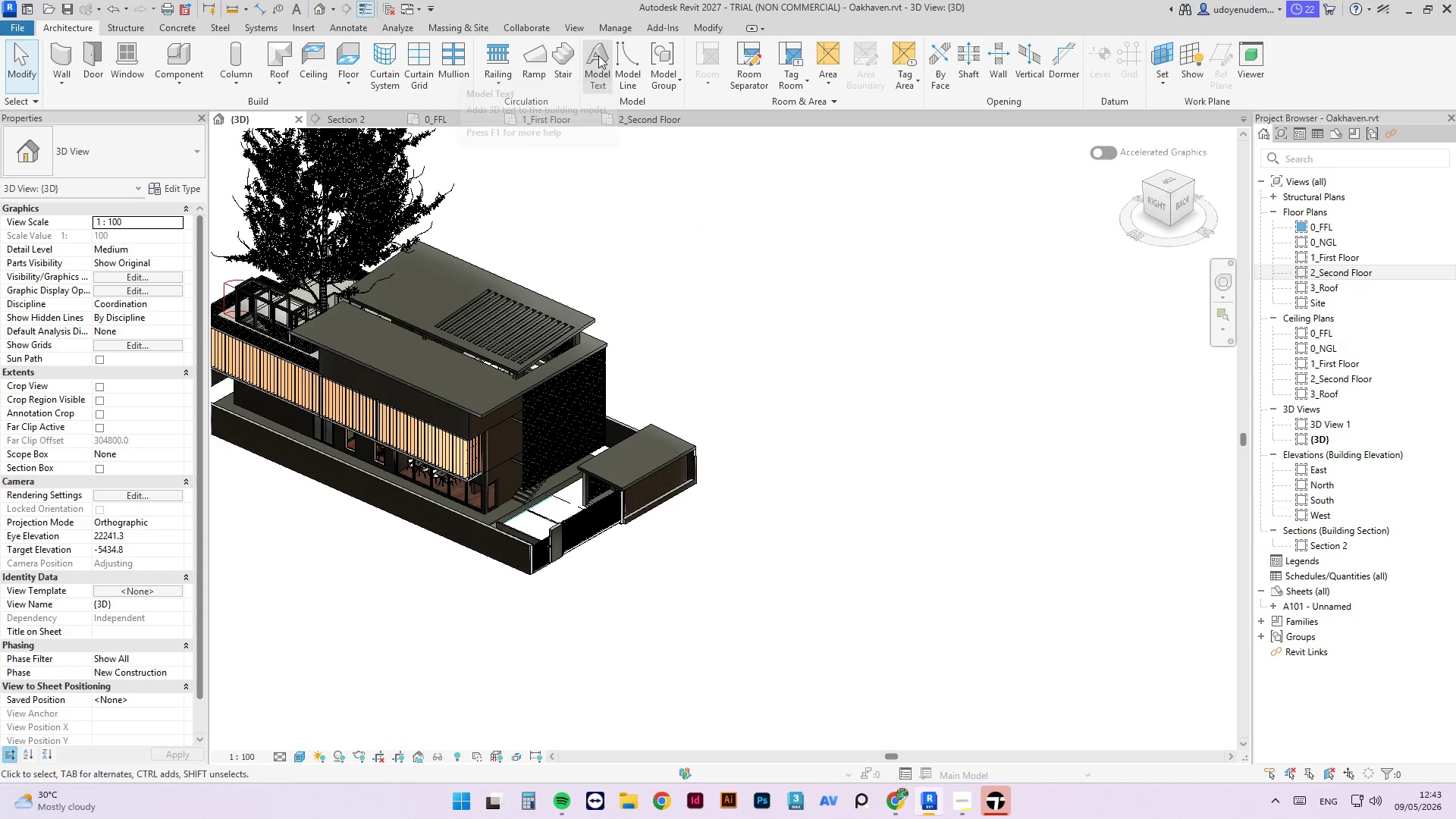 
wait(9.89)
 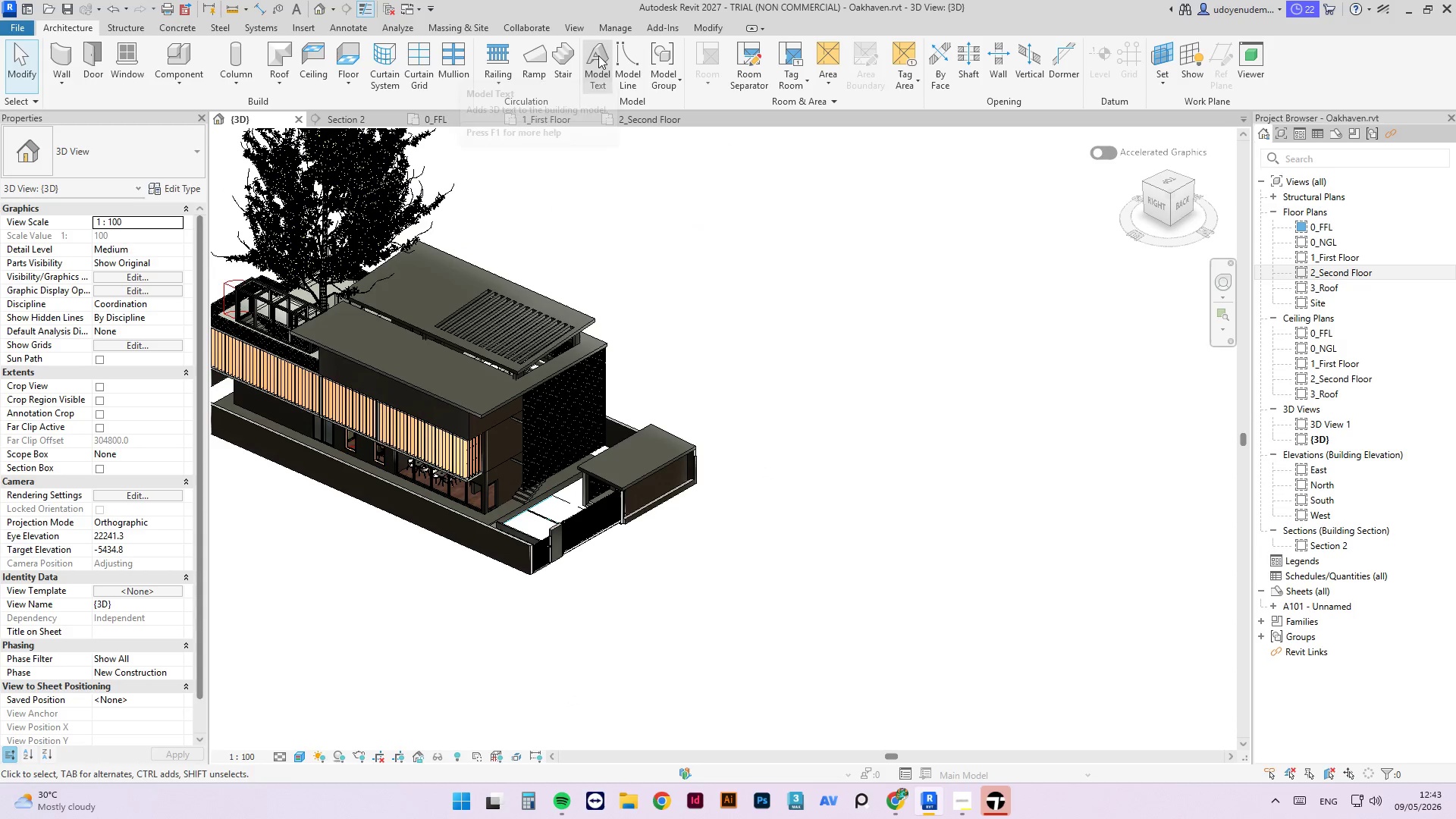 
left_click([758, 500])
 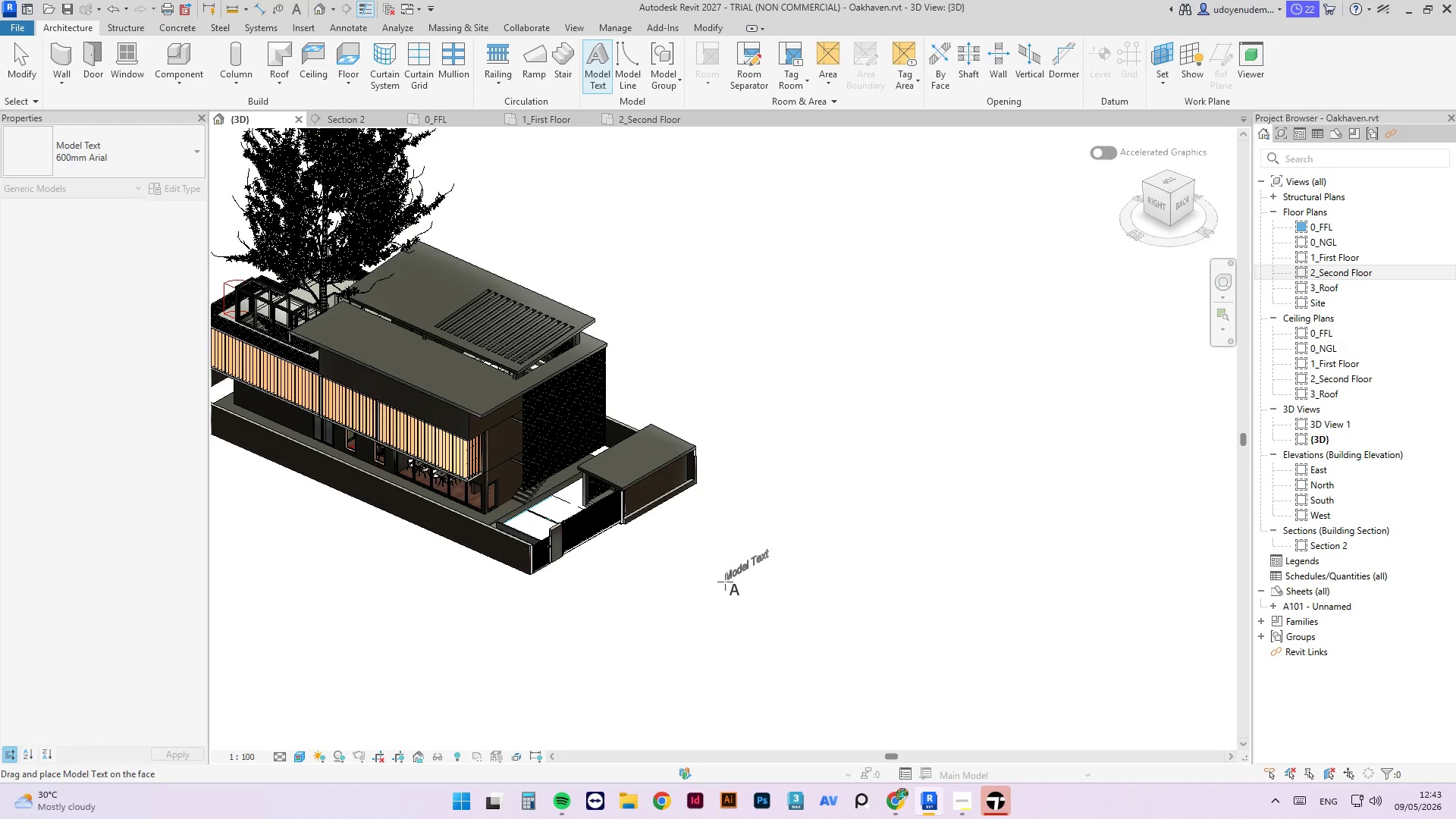 
scroll: coordinate [509, 539], scroll_direction: up, amount: 14.0
 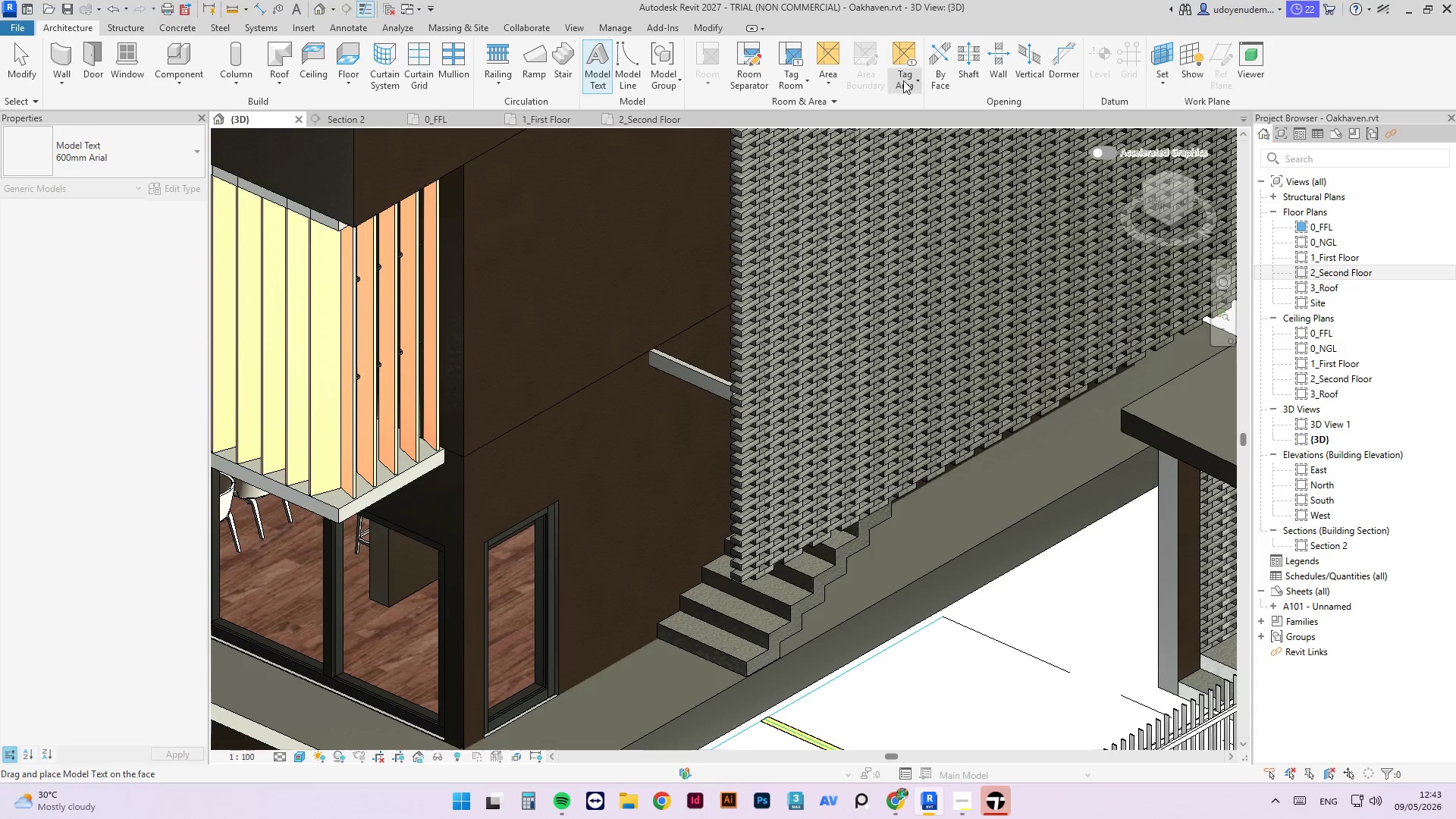 
left_click([1173, 64])
 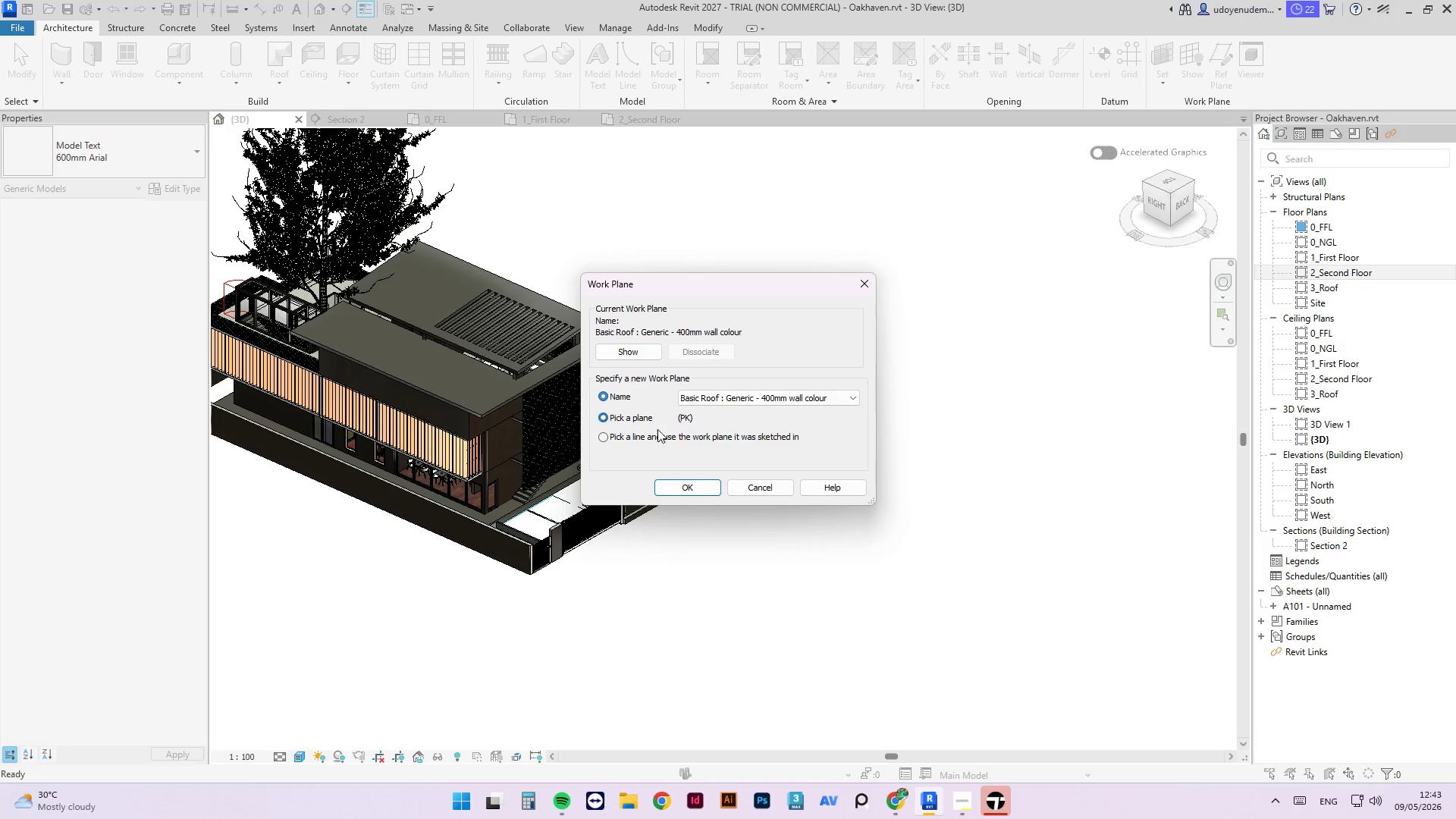 
left_click([696, 487])
 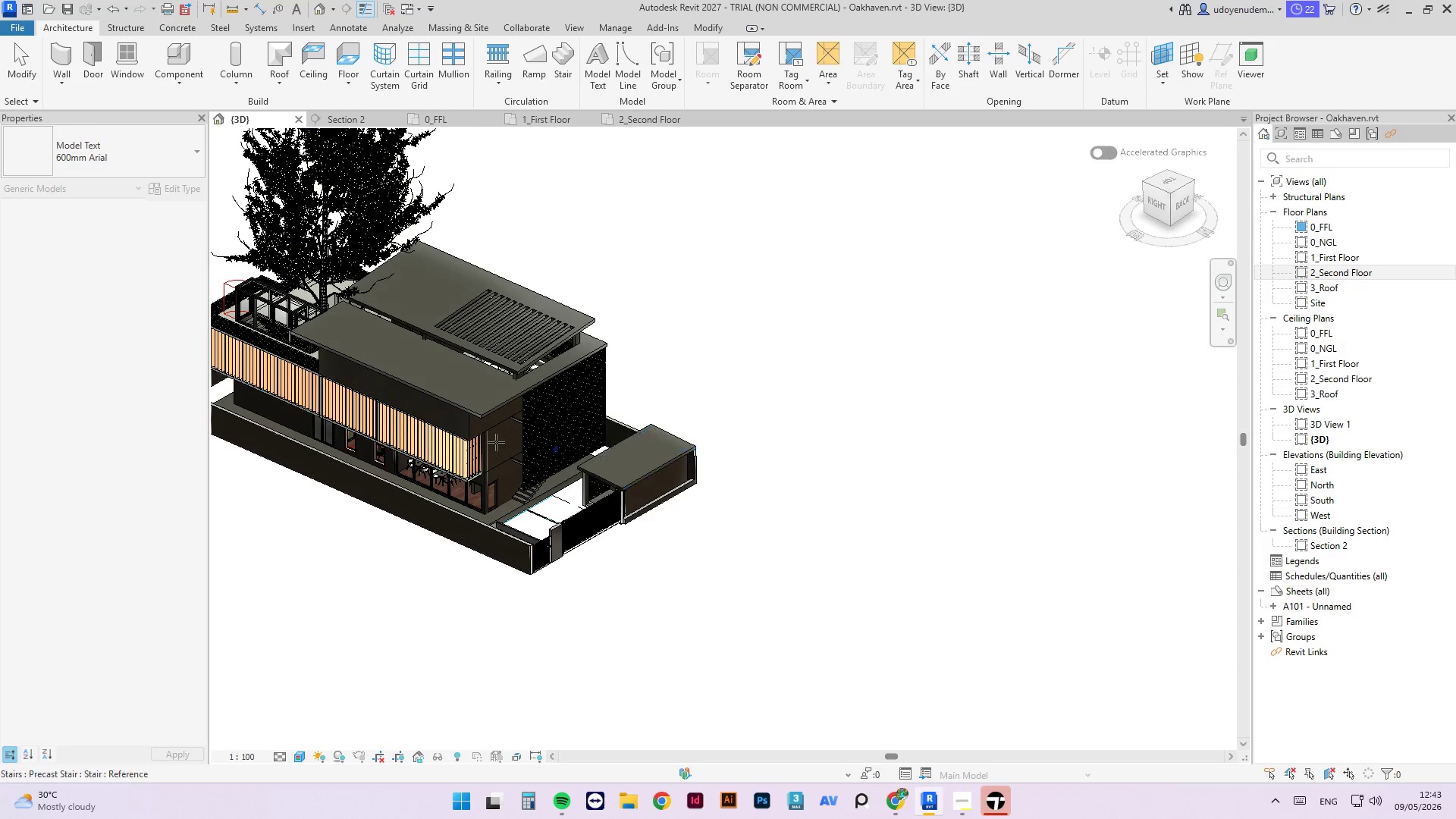 
scroll: coordinate [480, 350], scroll_direction: up, amount: 14.0
 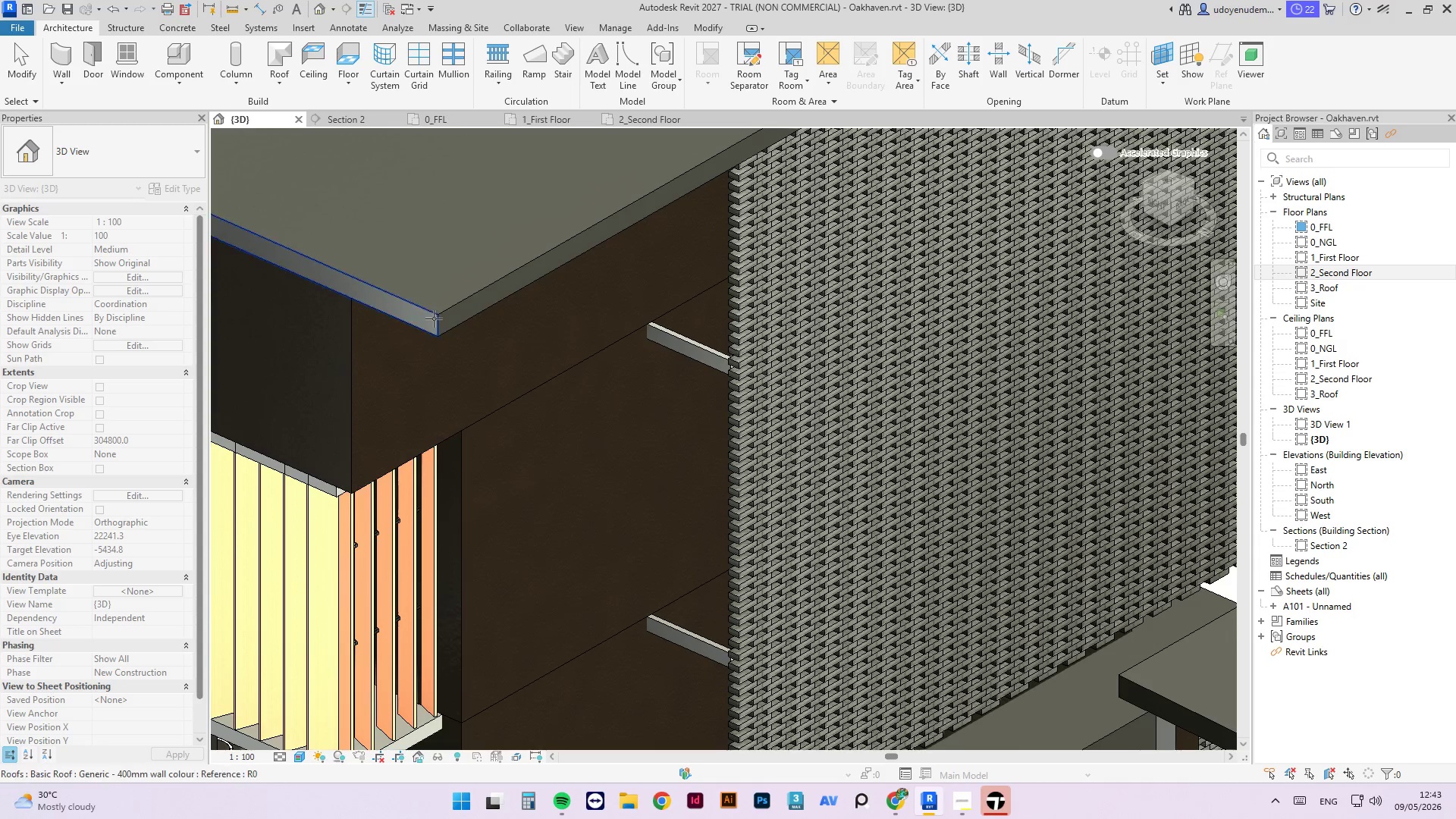 
left_click([461, 318])
 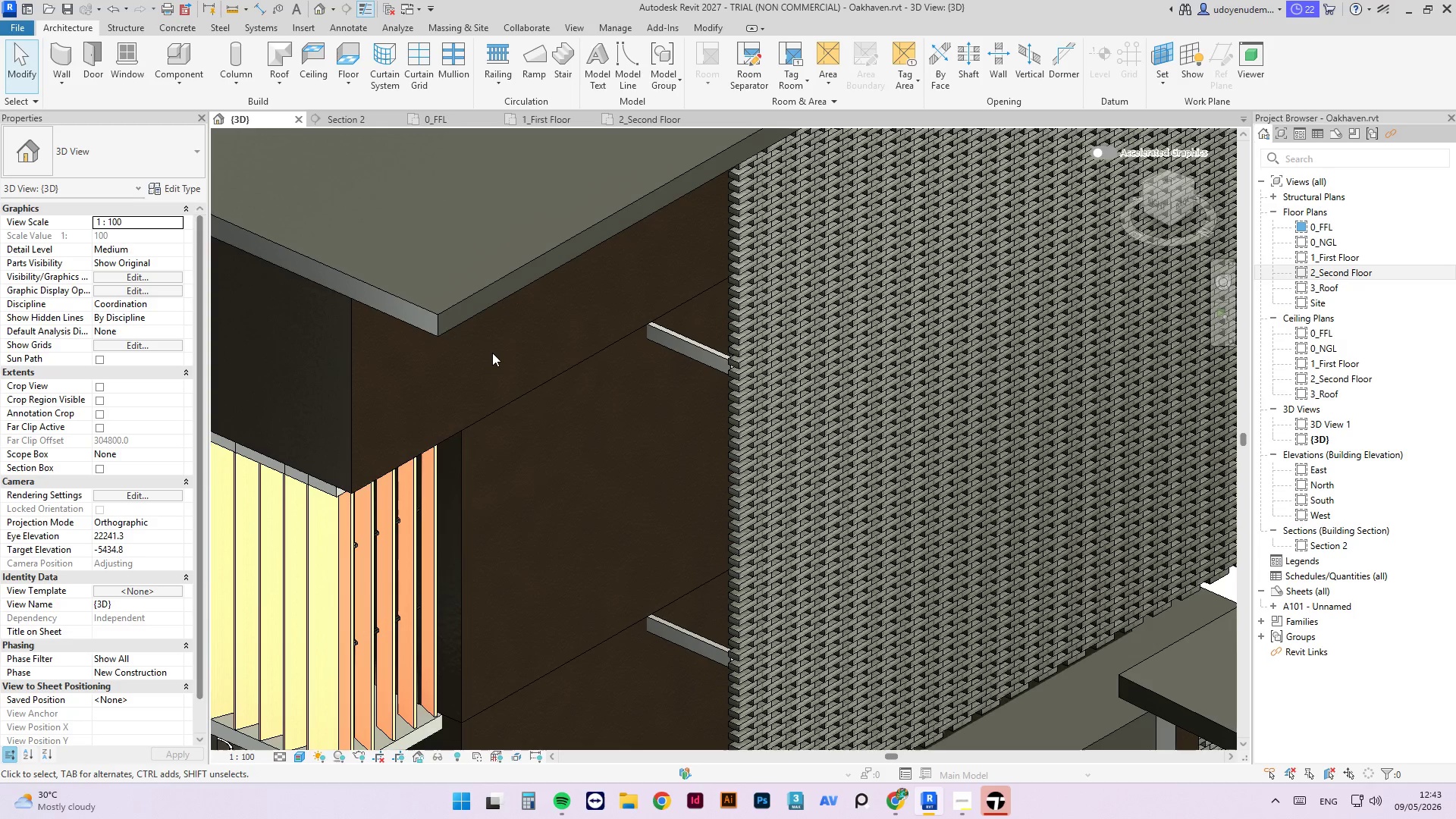 
scroll: coordinate [491, 353], scroll_direction: up, amount: 2.0
 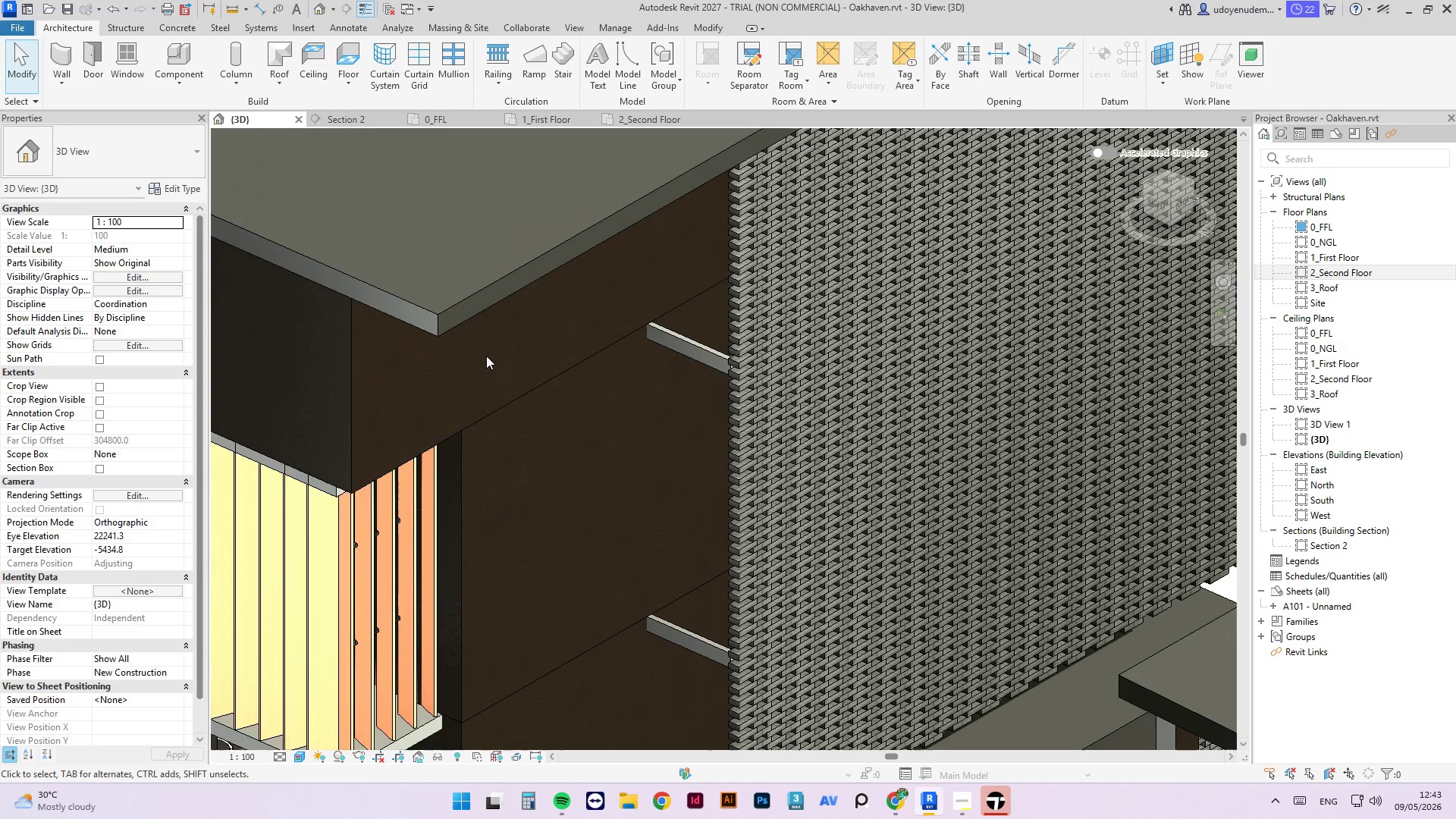 
scroll: coordinate [456, 370], scroll_direction: down, amount: 11.0
 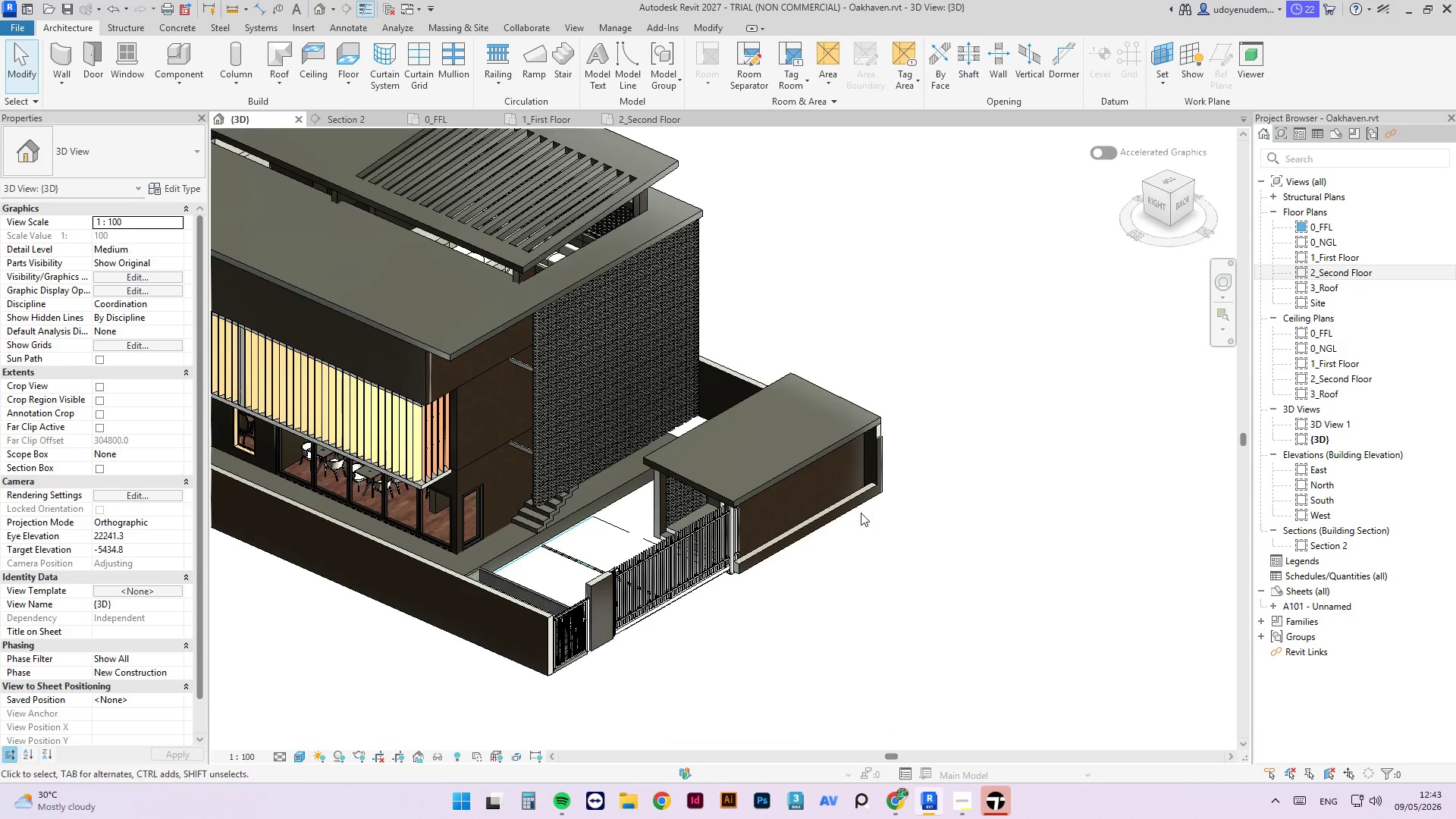 
key(Control+Z)
 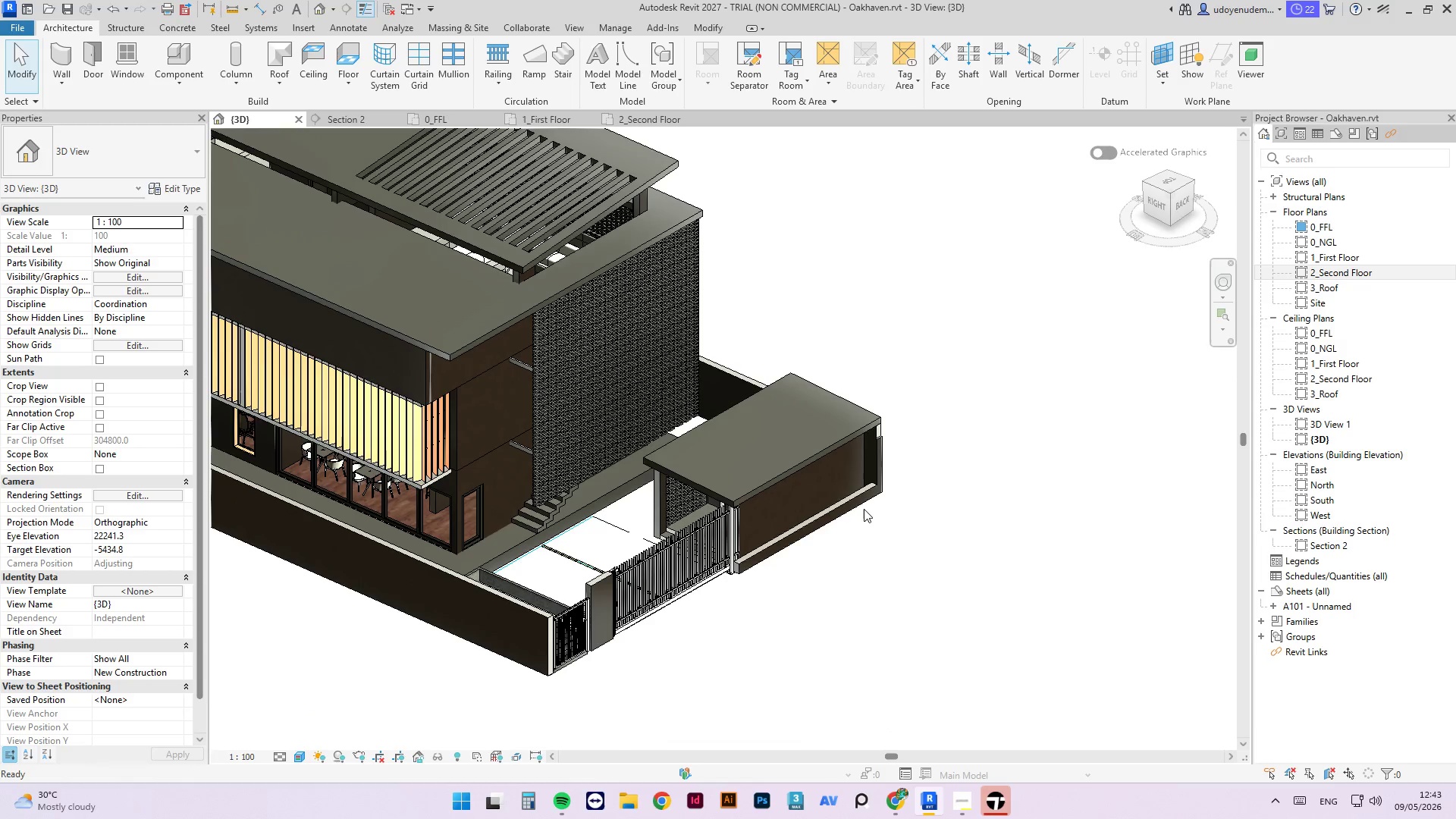 
key(Control+Z)
 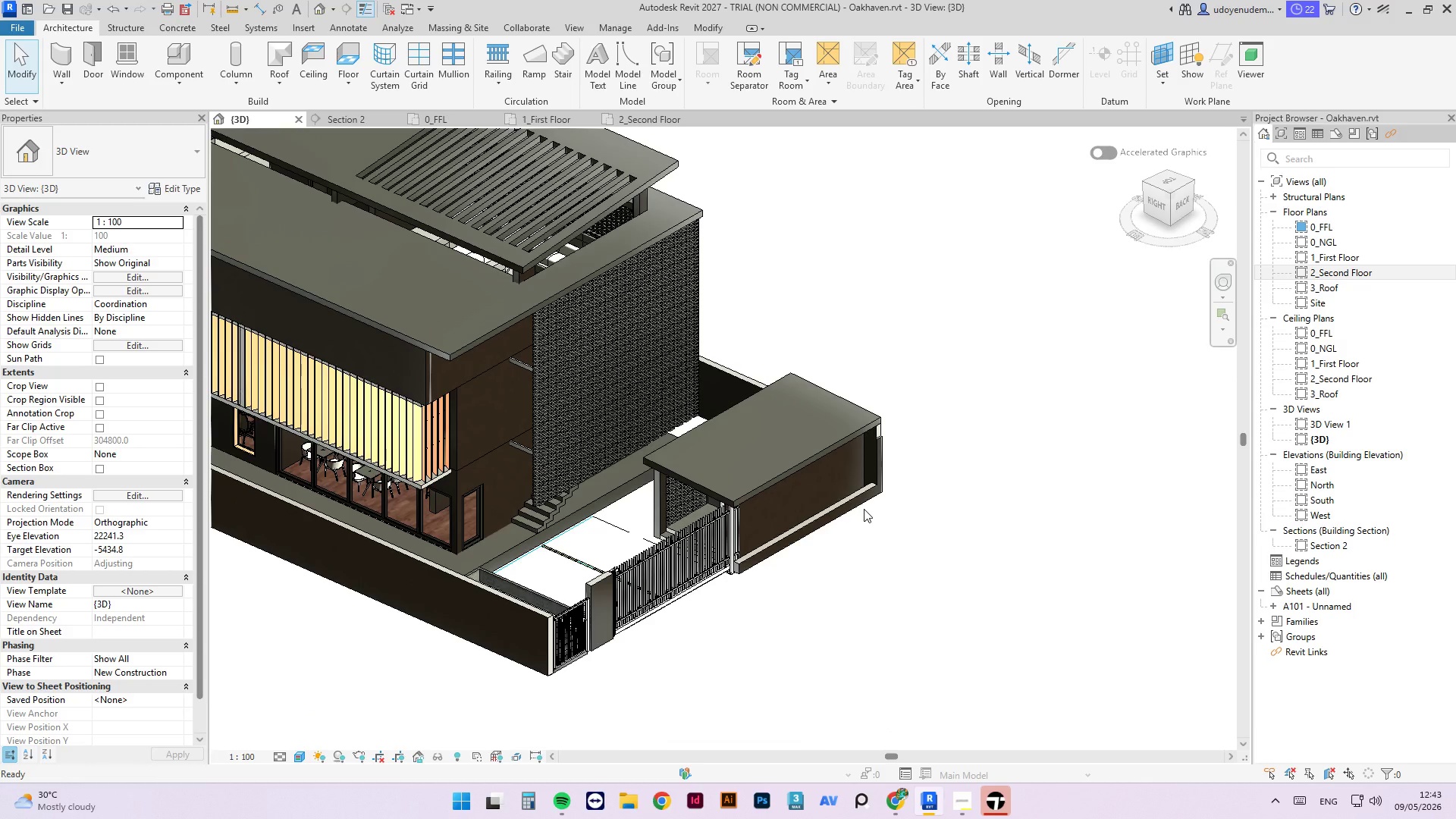 
key(Control+Z)
 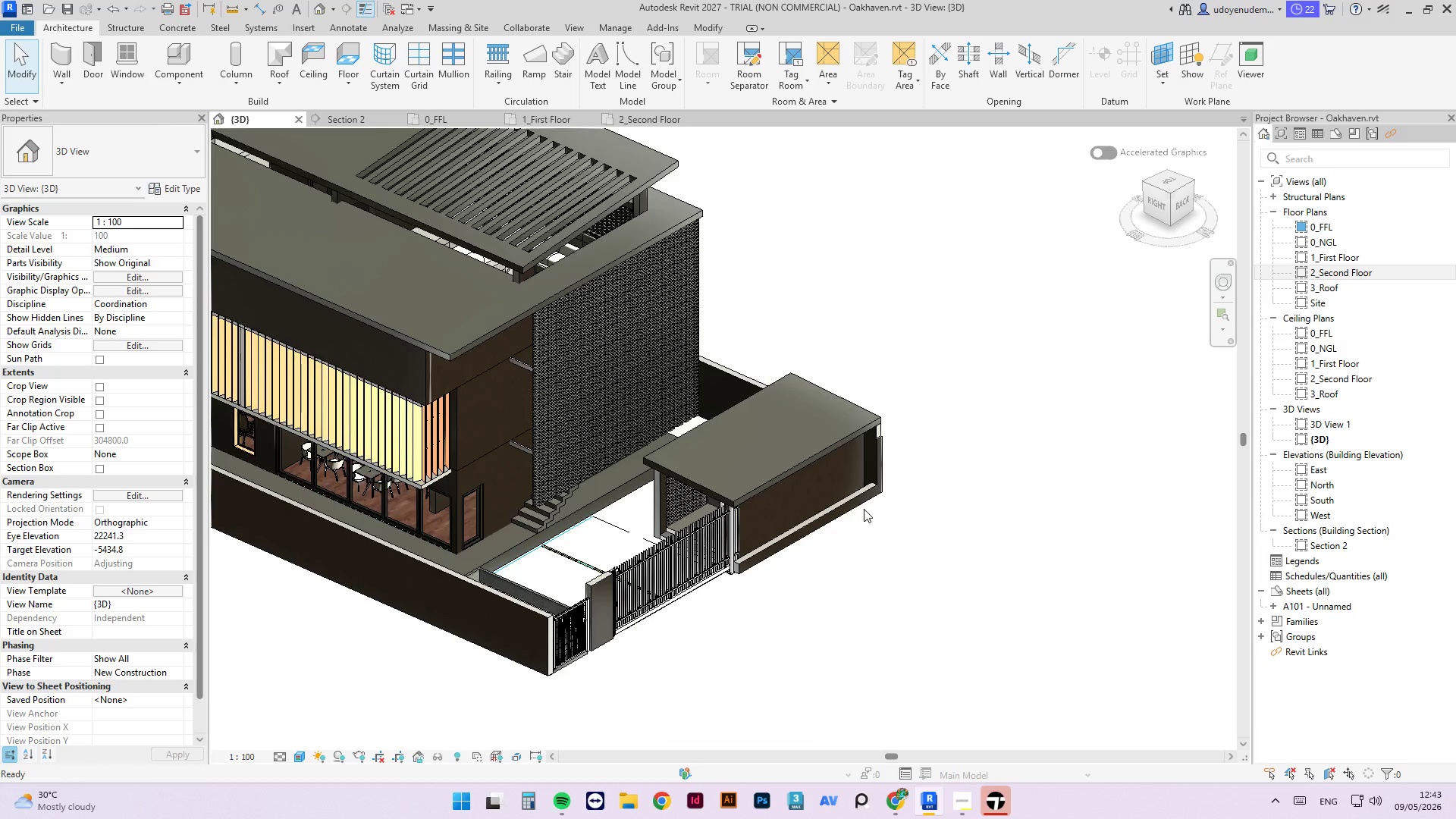 
key(Control+Z)
 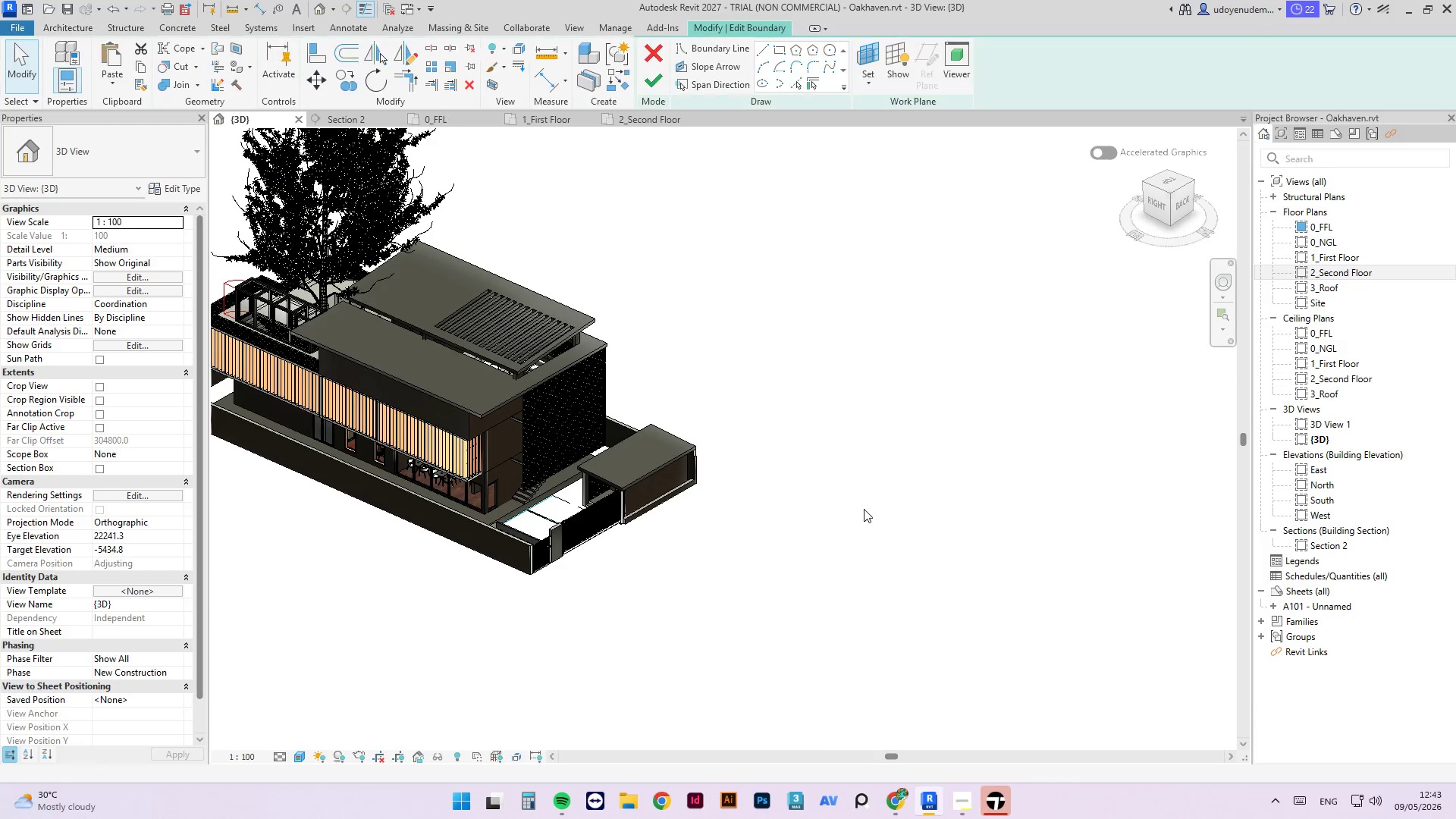 
key(Control+Z)
 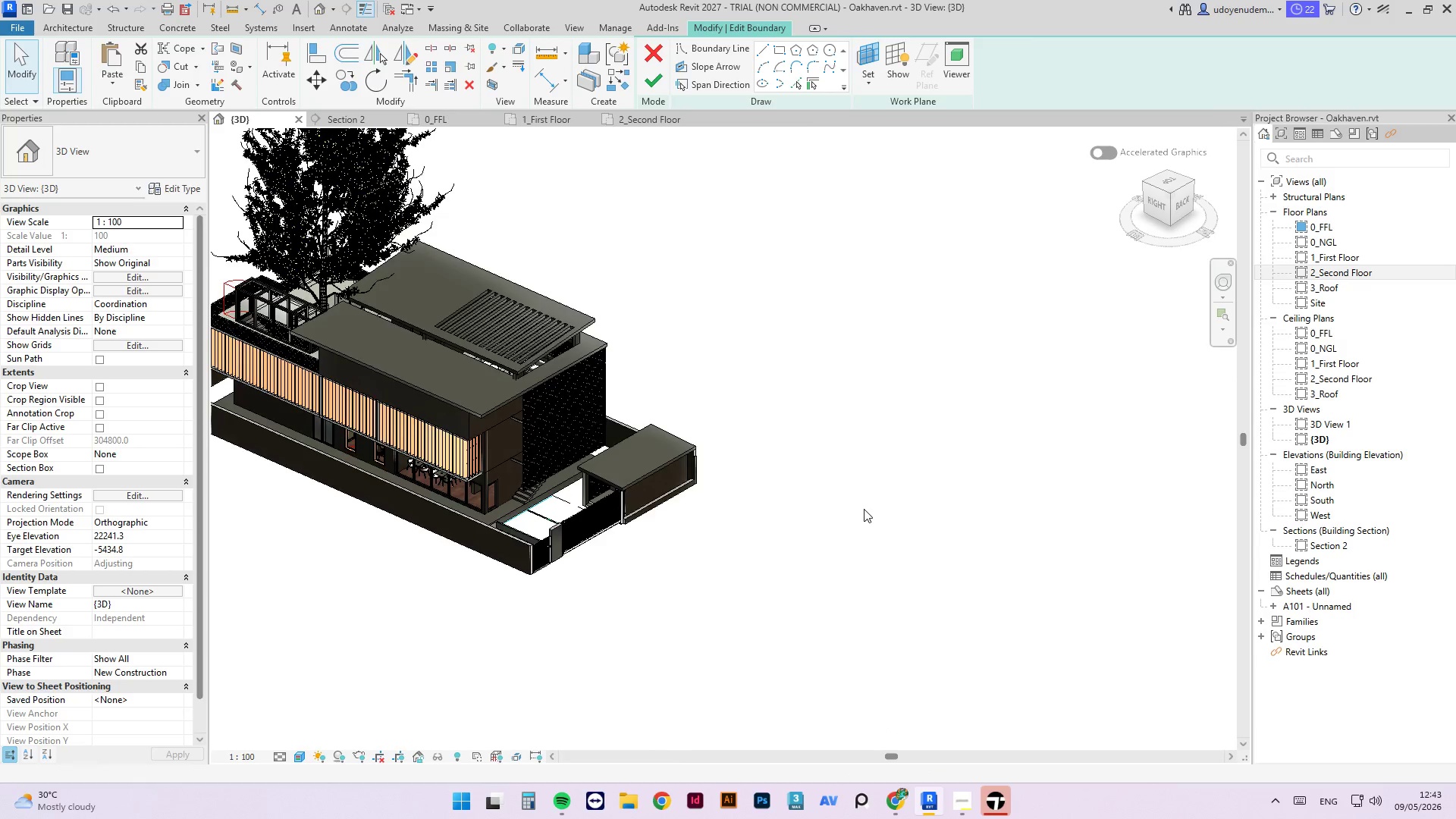 
key(Control+Z)
 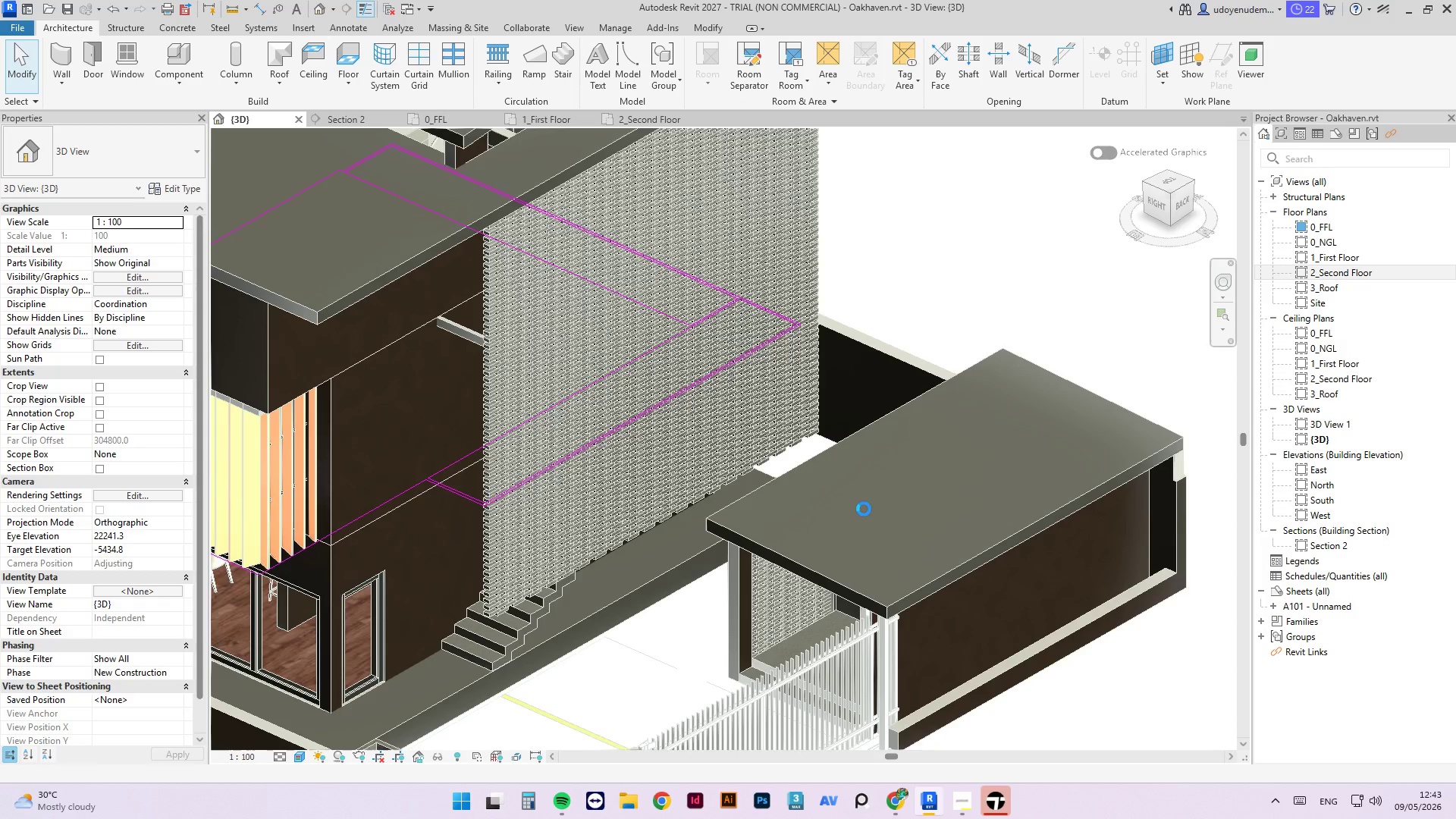 
key(Control+Y)
 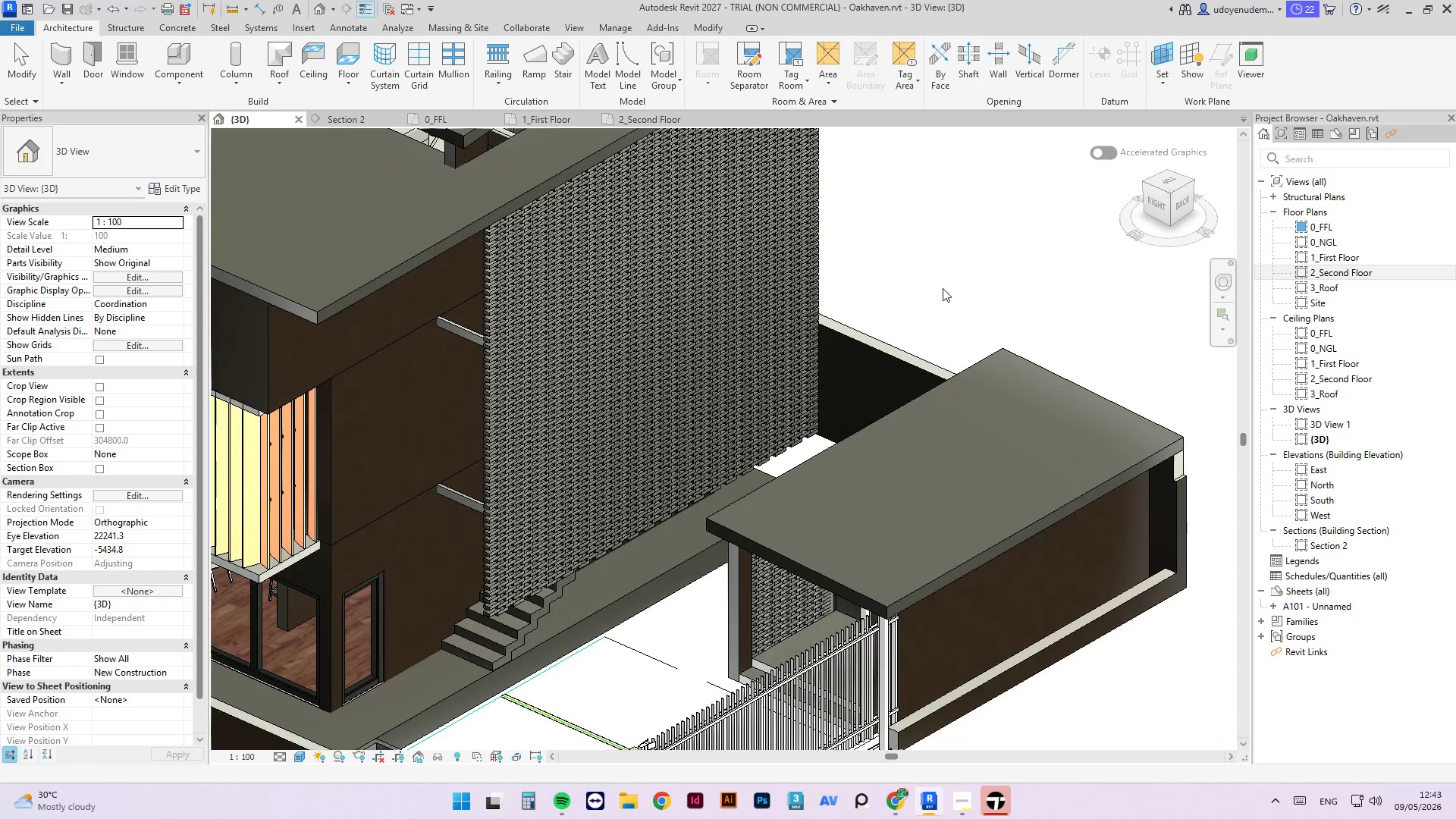 
left_click([942, 282])
 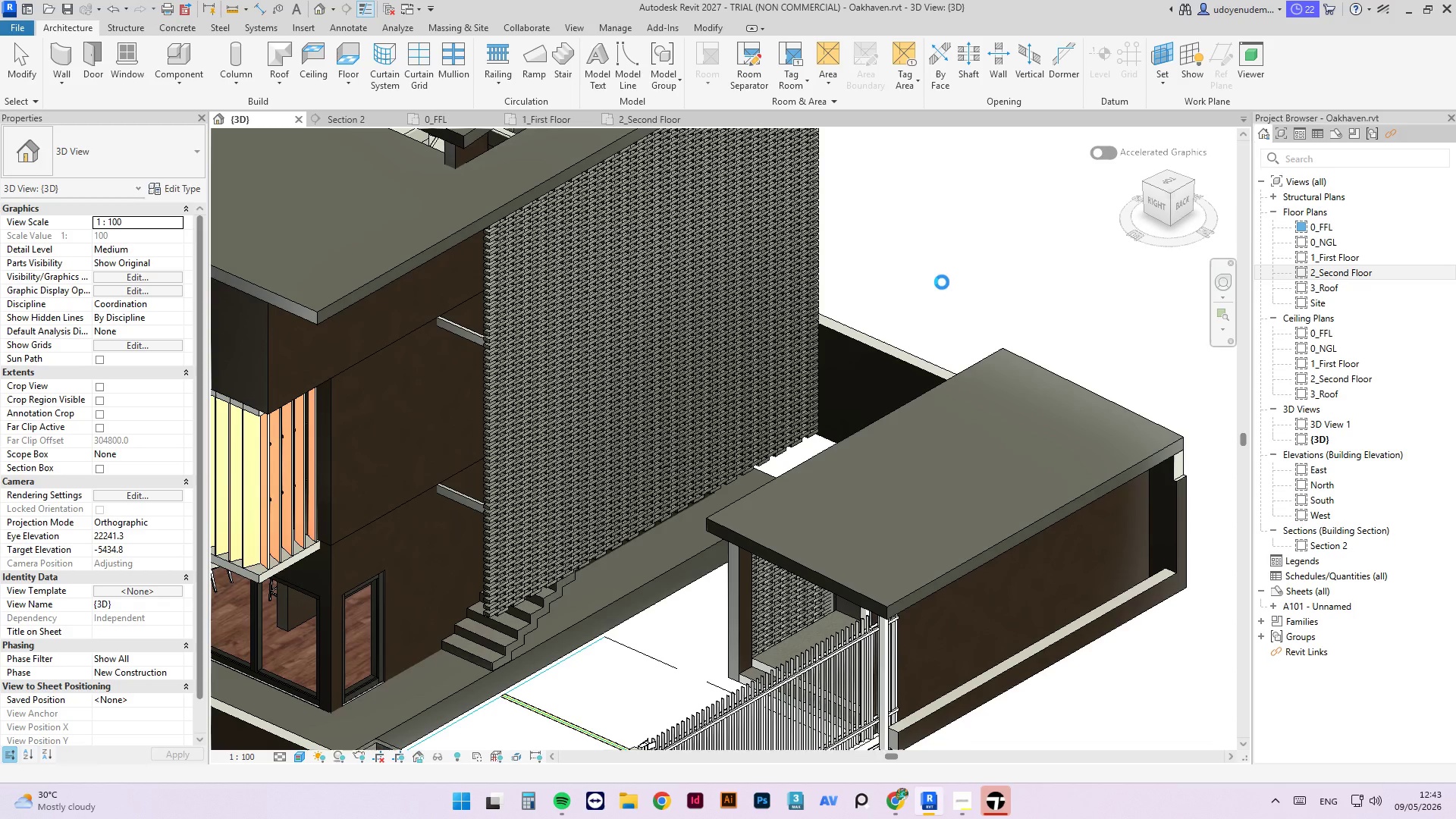 
type(VV)
 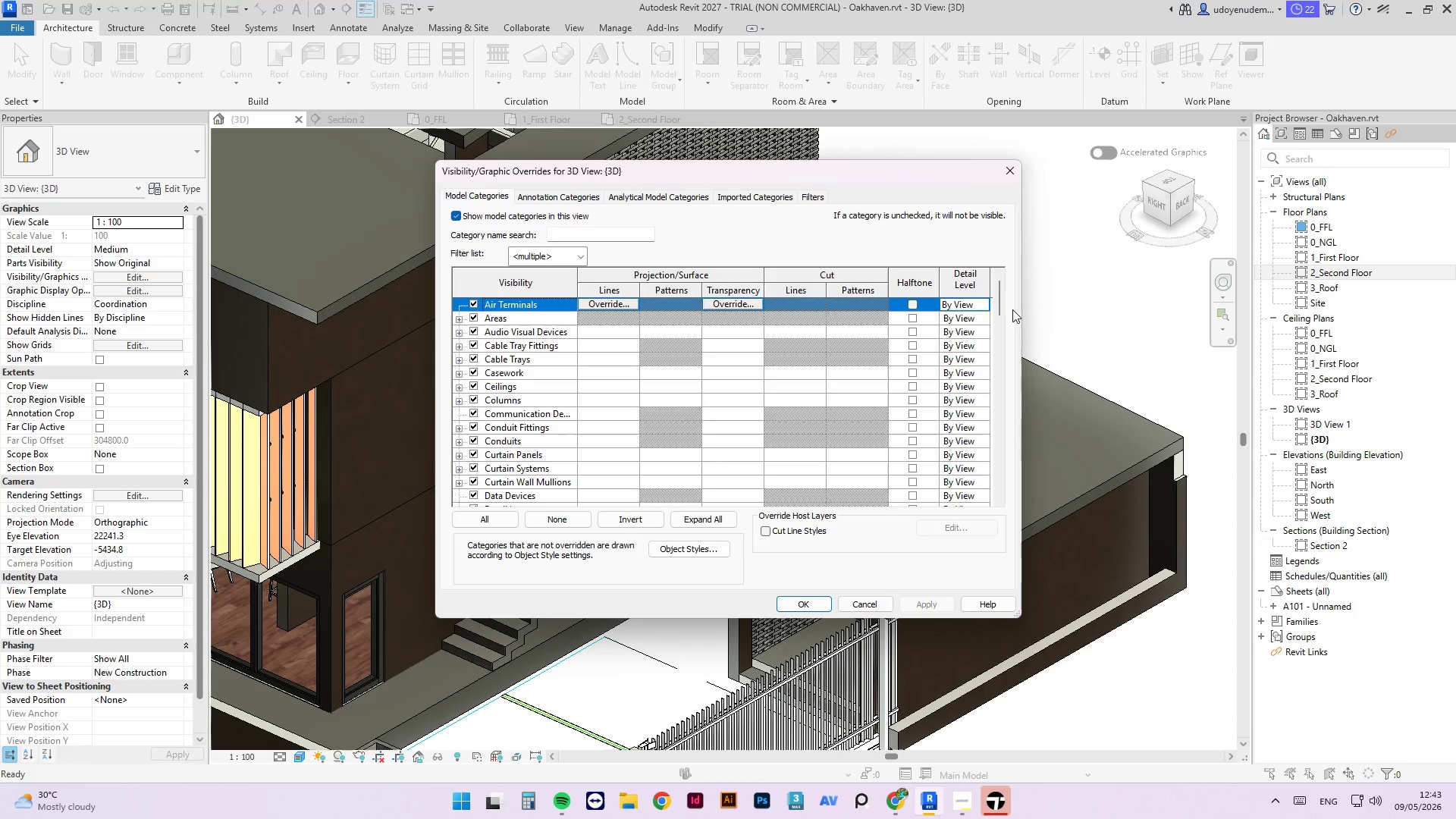 
left_click_drag(start_coordinate=[997, 306], to_coordinate=[1005, 391])
 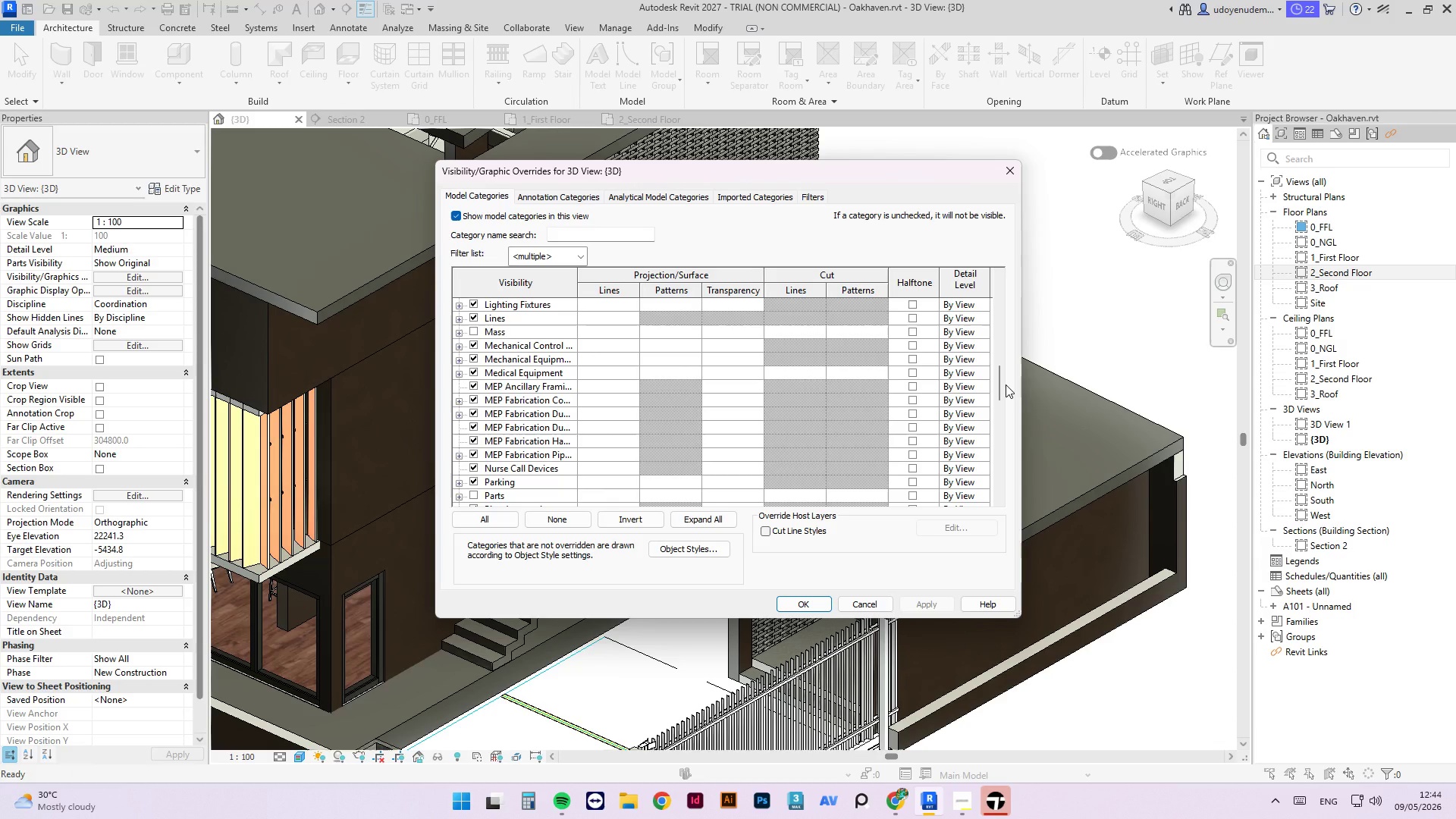 
scroll: coordinate [625, 406], scroll_direction: down, amount: 42.0
 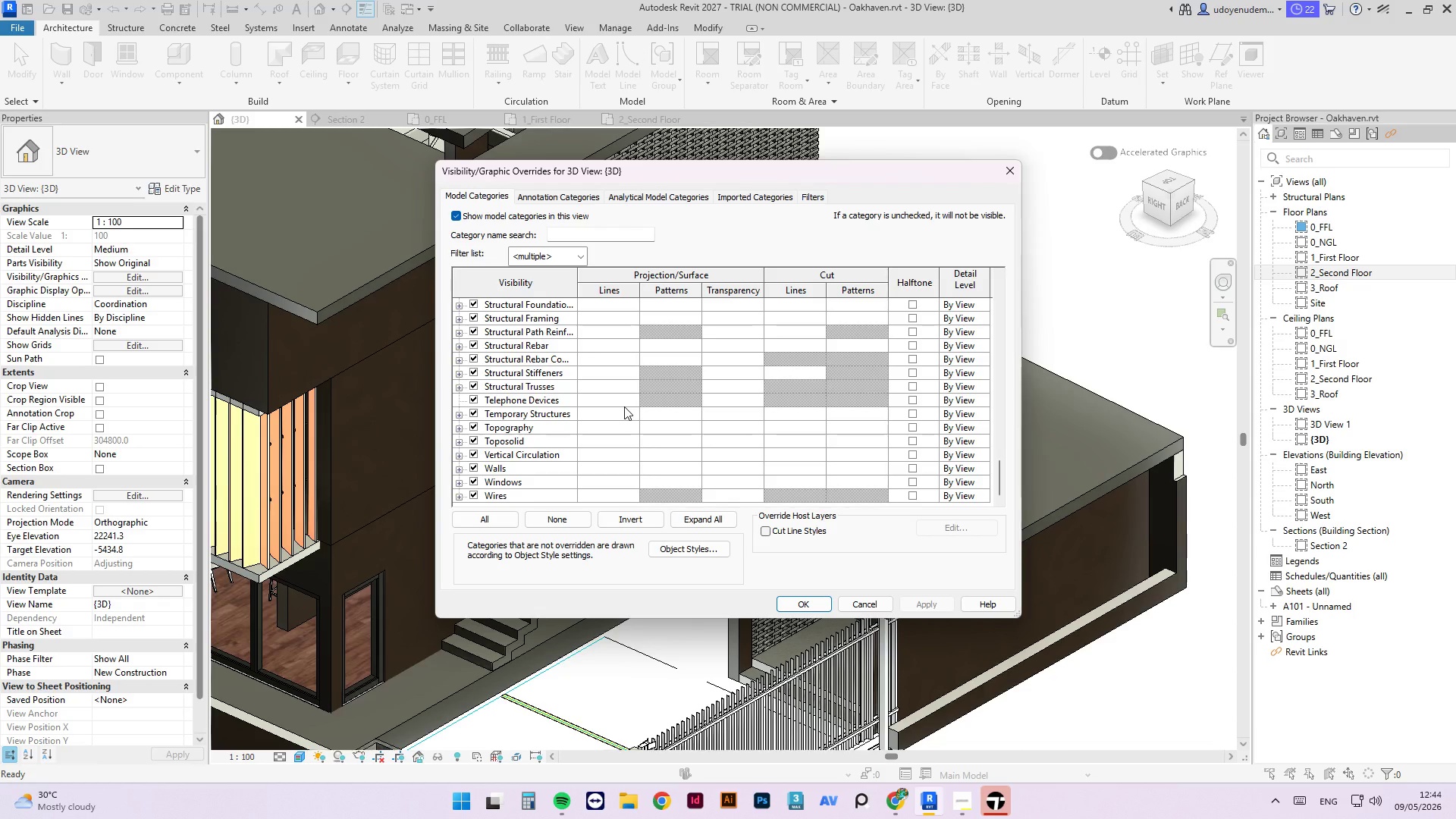 
scroll: coordinate [613, 403], scroll_direction: up, amount: 80.0
 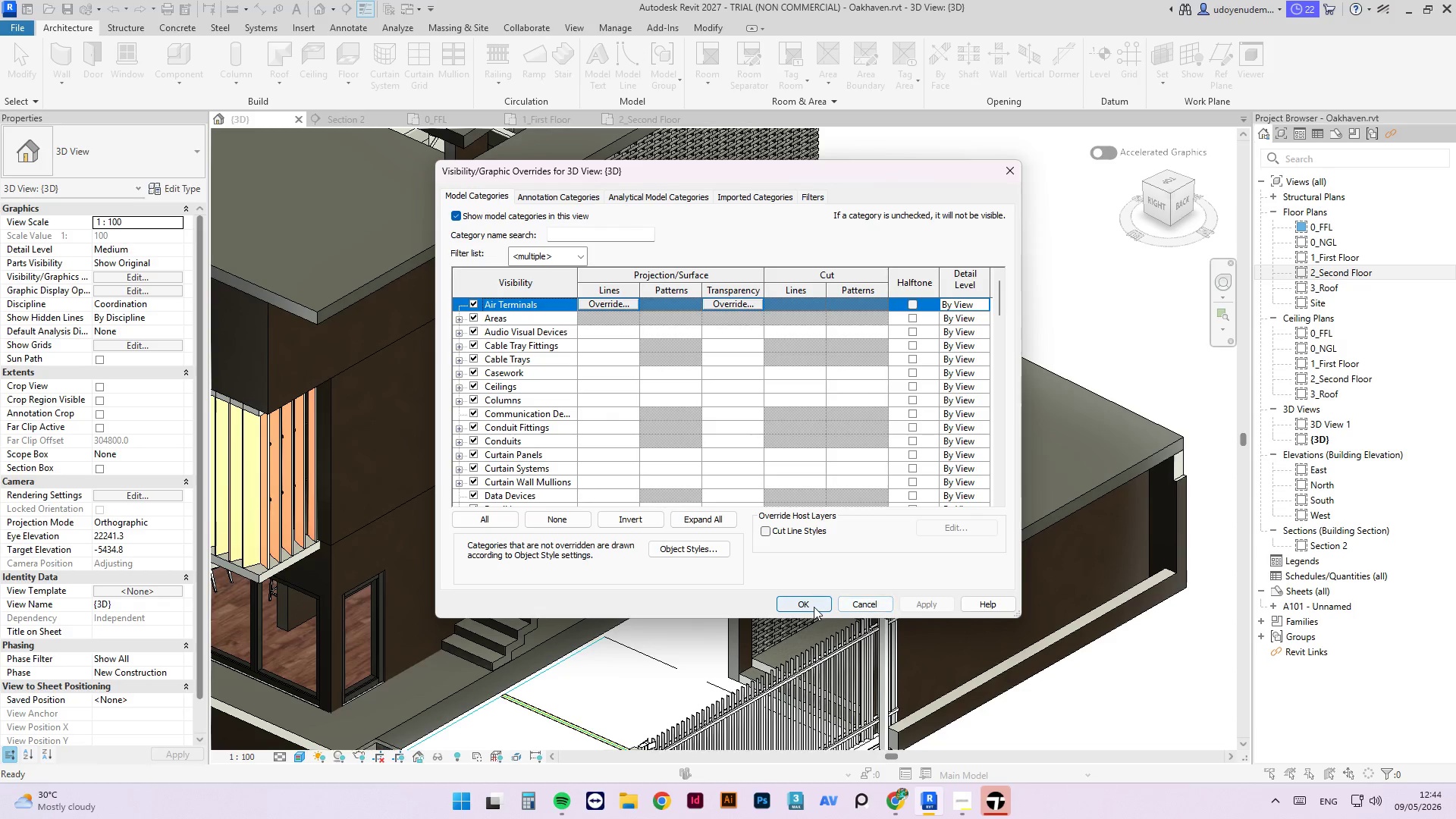 
left_click([814, 607])
 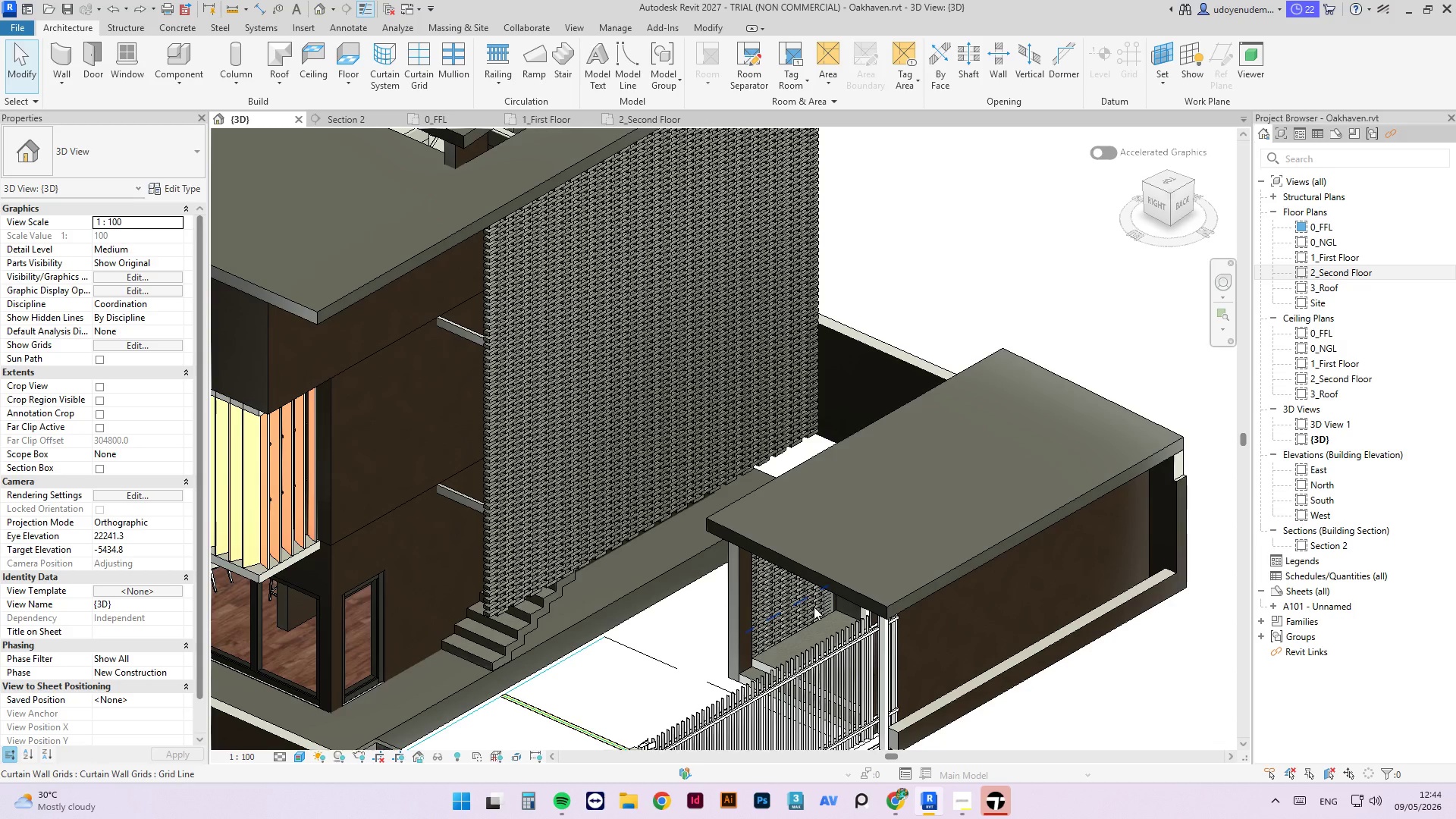 
scroll: coordinate [924, 445], scroll_direction: down, amount: 5.0
 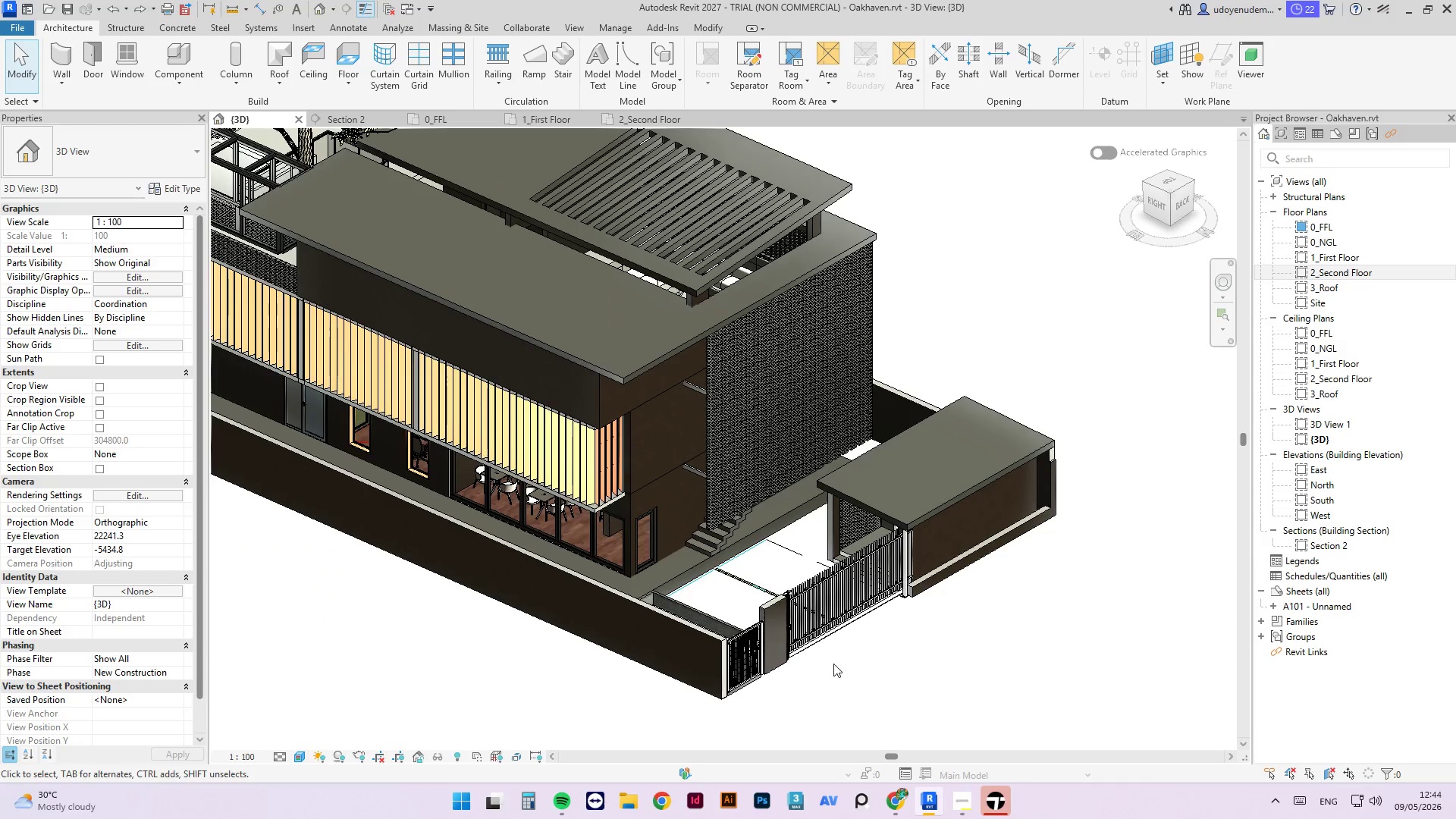 
scroll: coordinate [783, 617], scroll_direction: up, amount: 3.0
 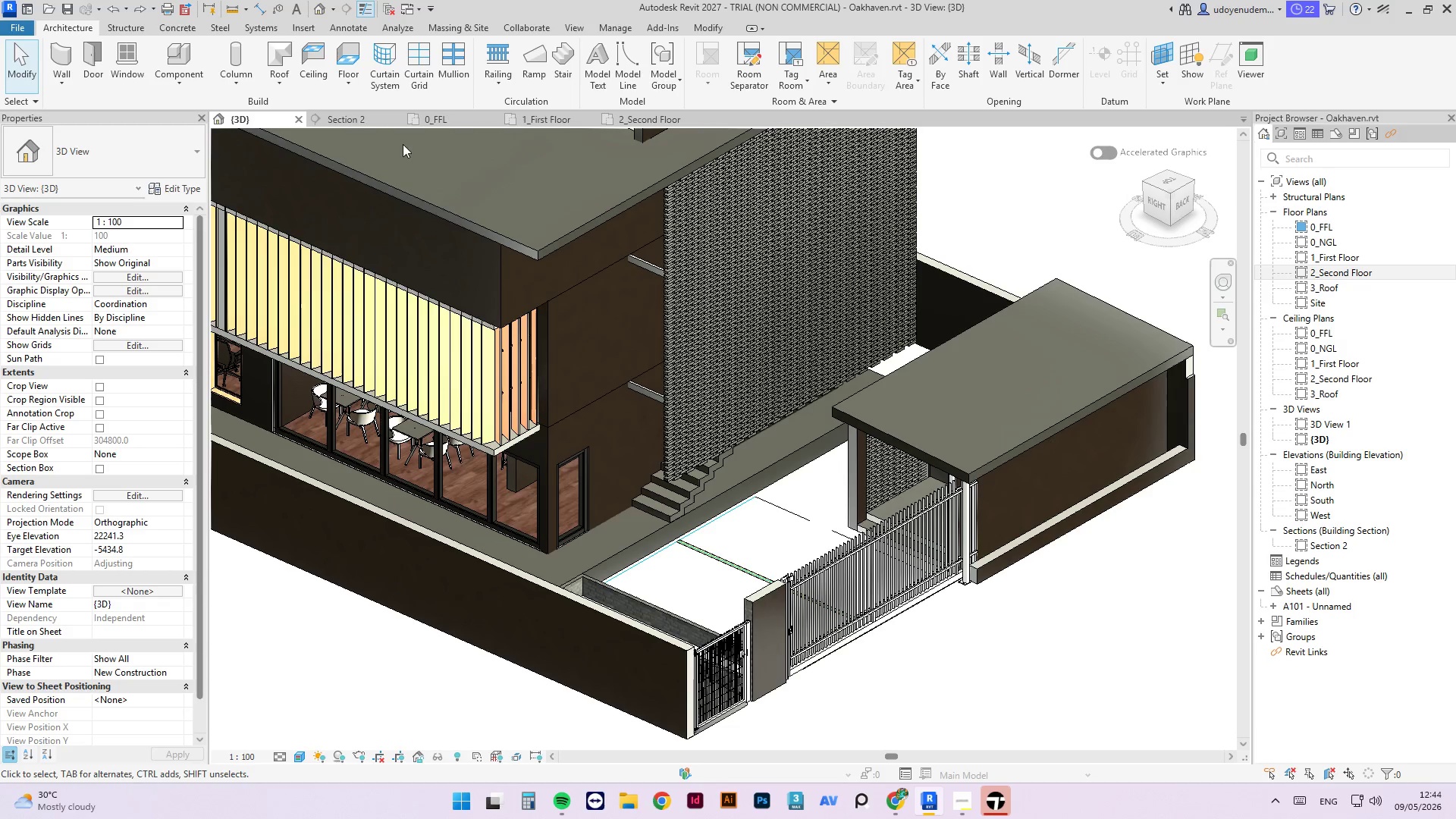 
left_click([609, 67])
 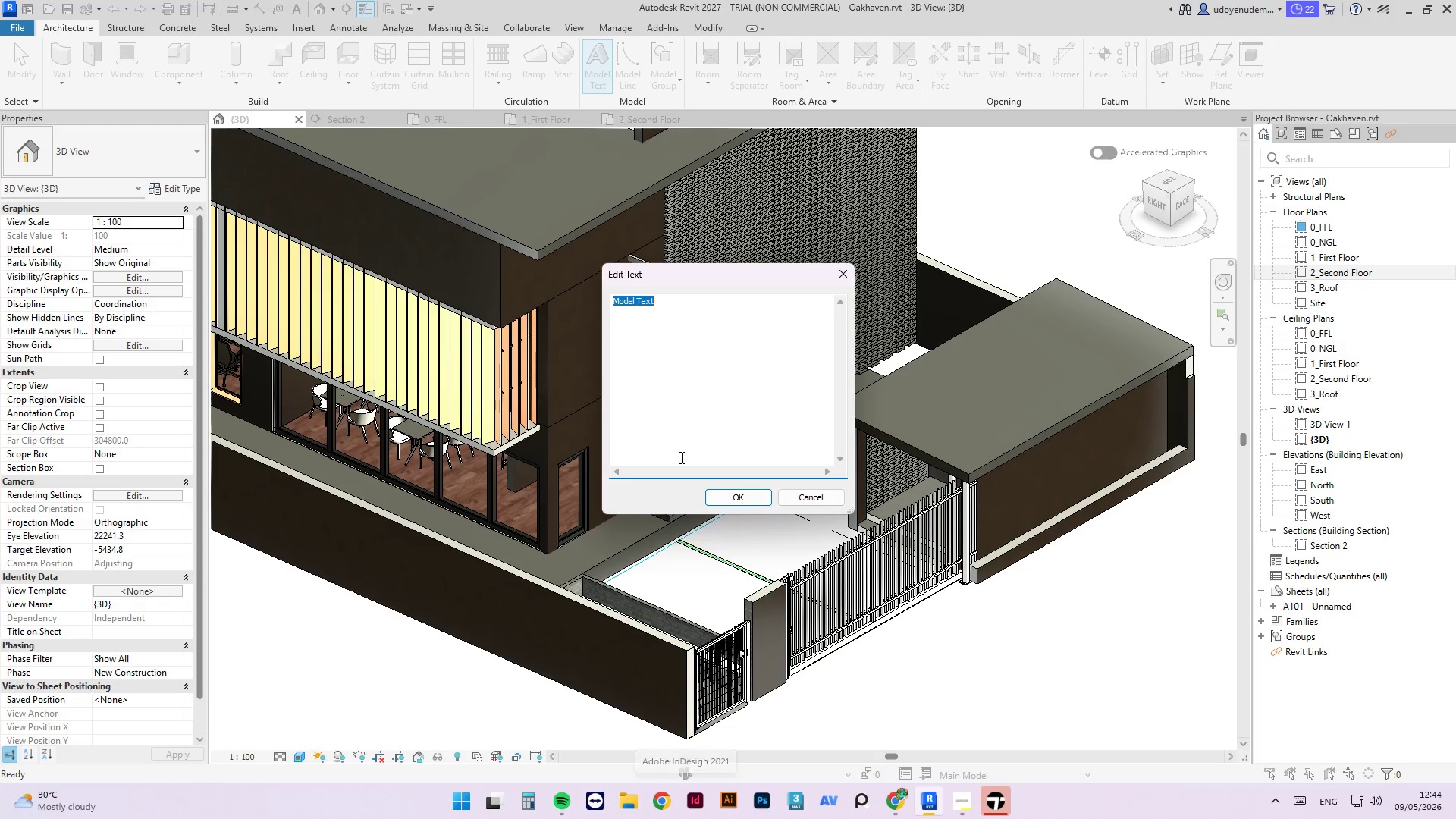 
type(oak haven)
 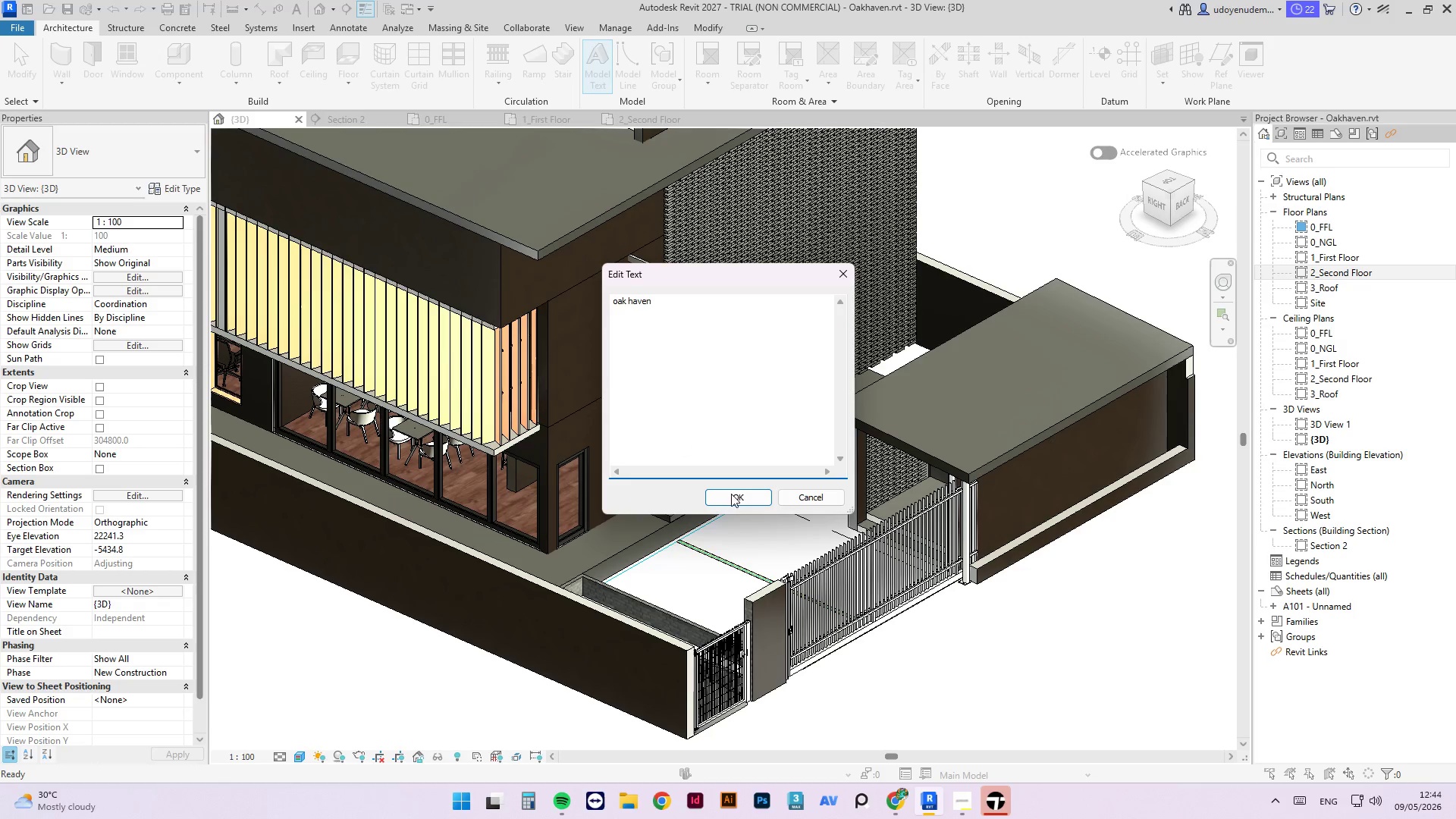 
left_click([734, 491])
 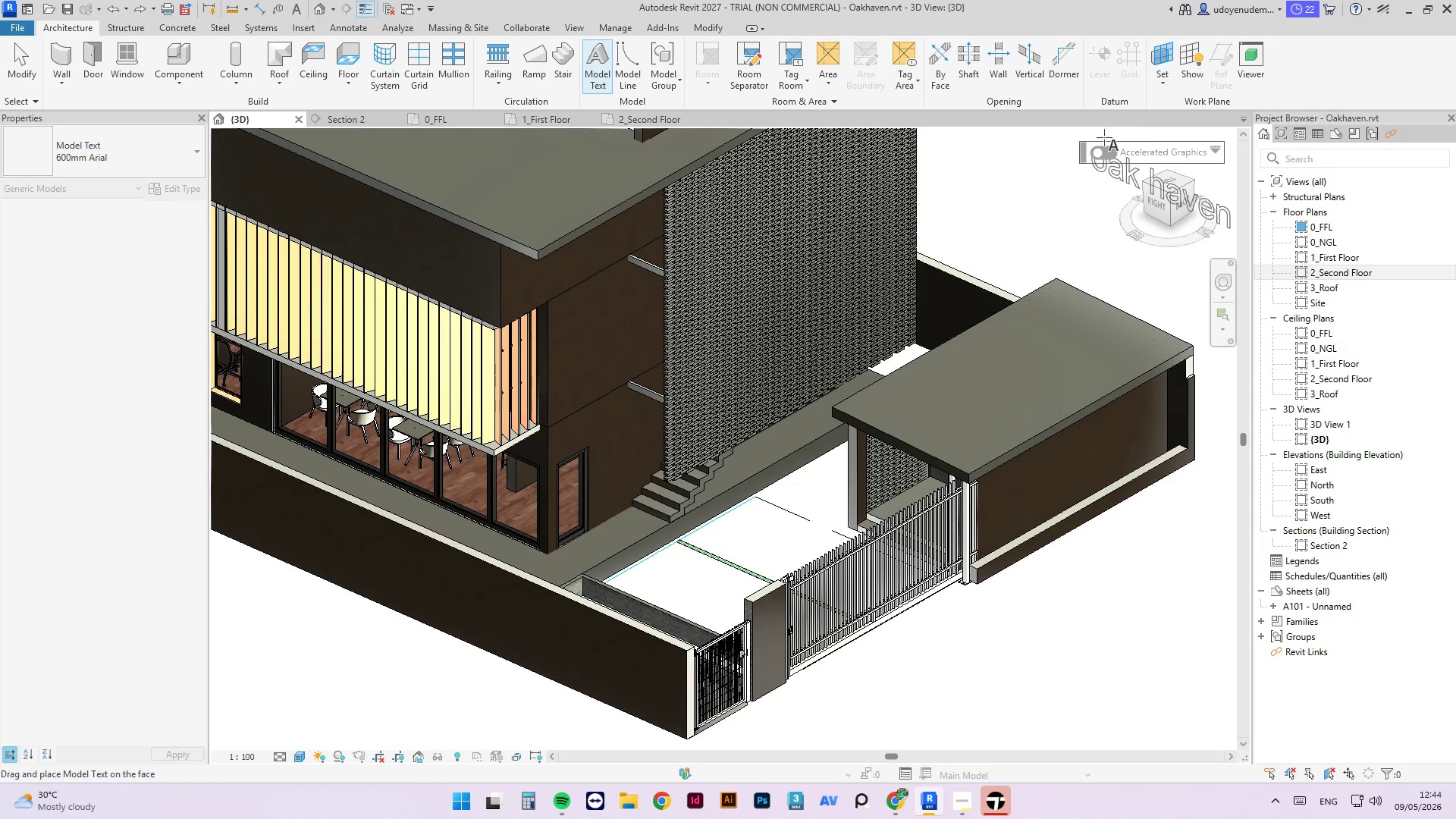 
left_click([1161, 61])
 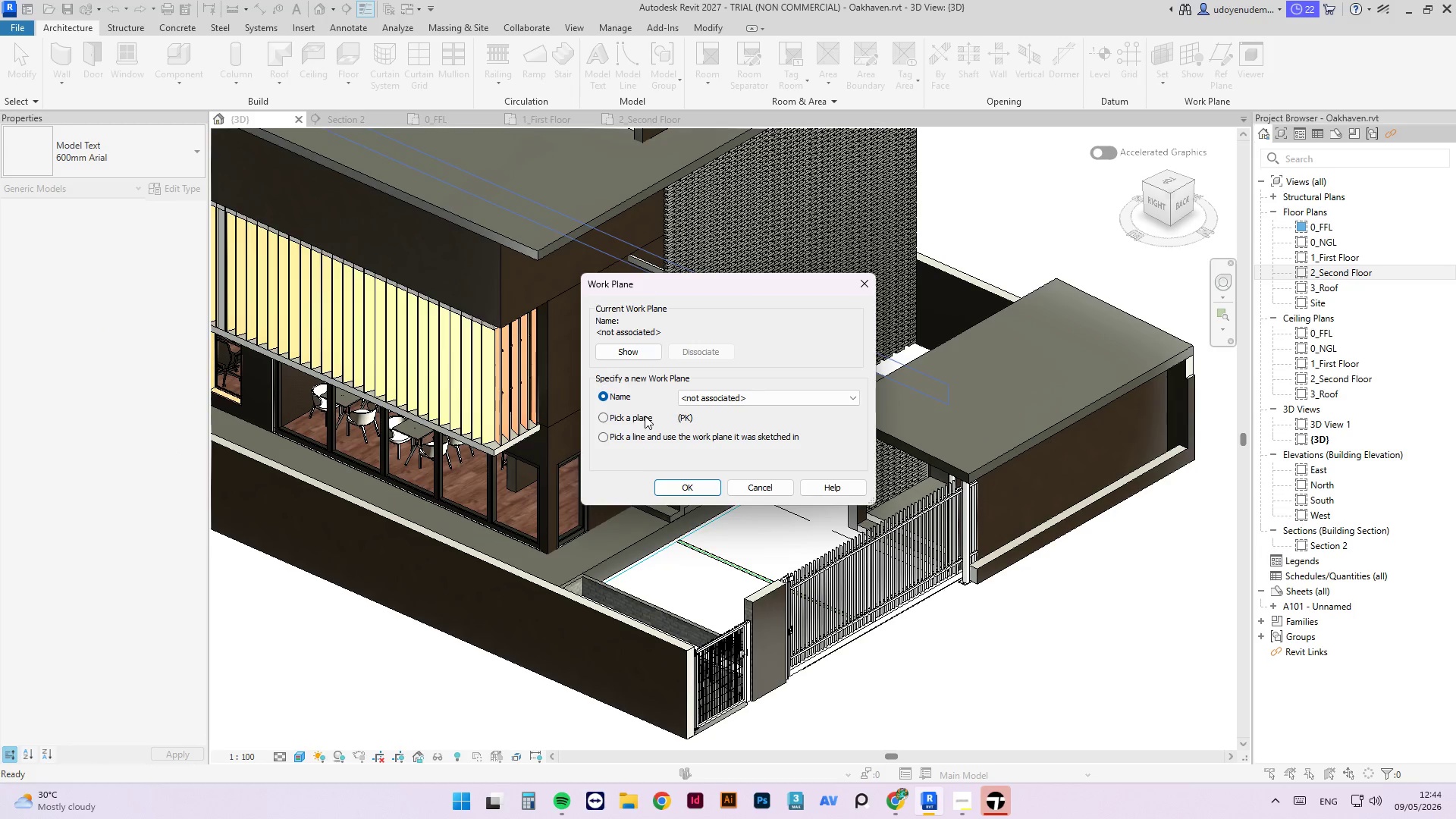 
left_click([667, 484])
 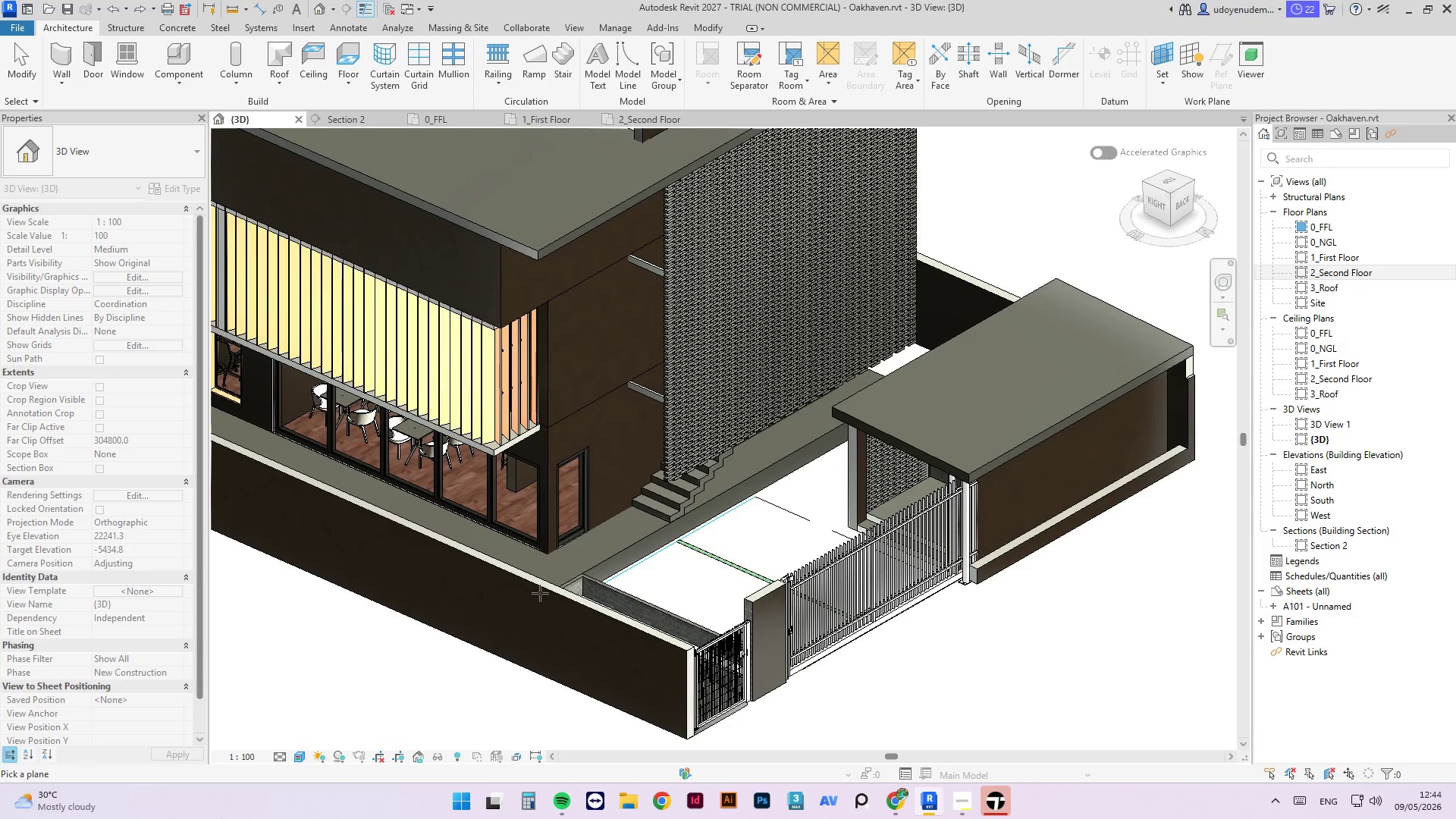 
key(Tab)
 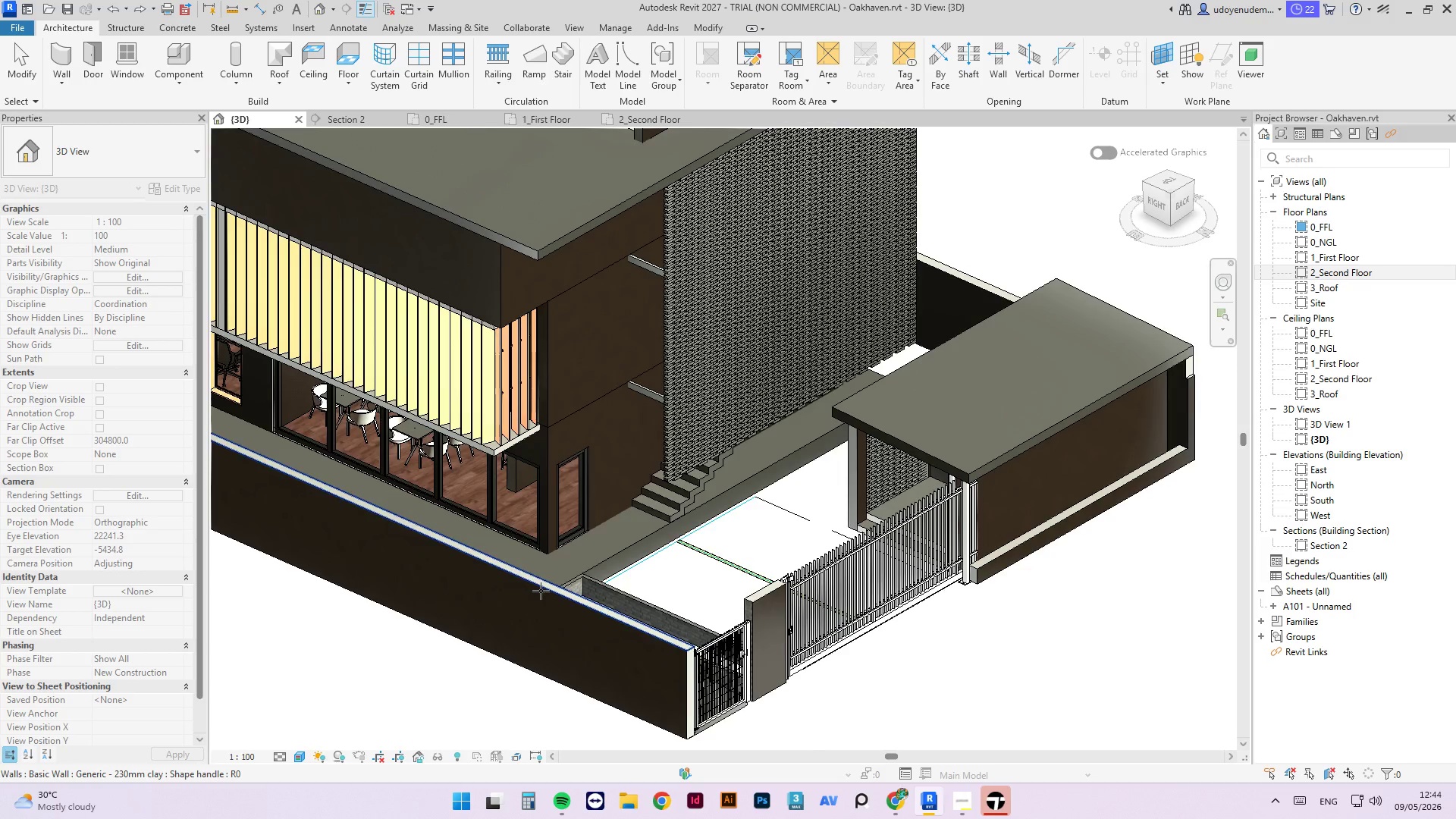 
key(Tab)
 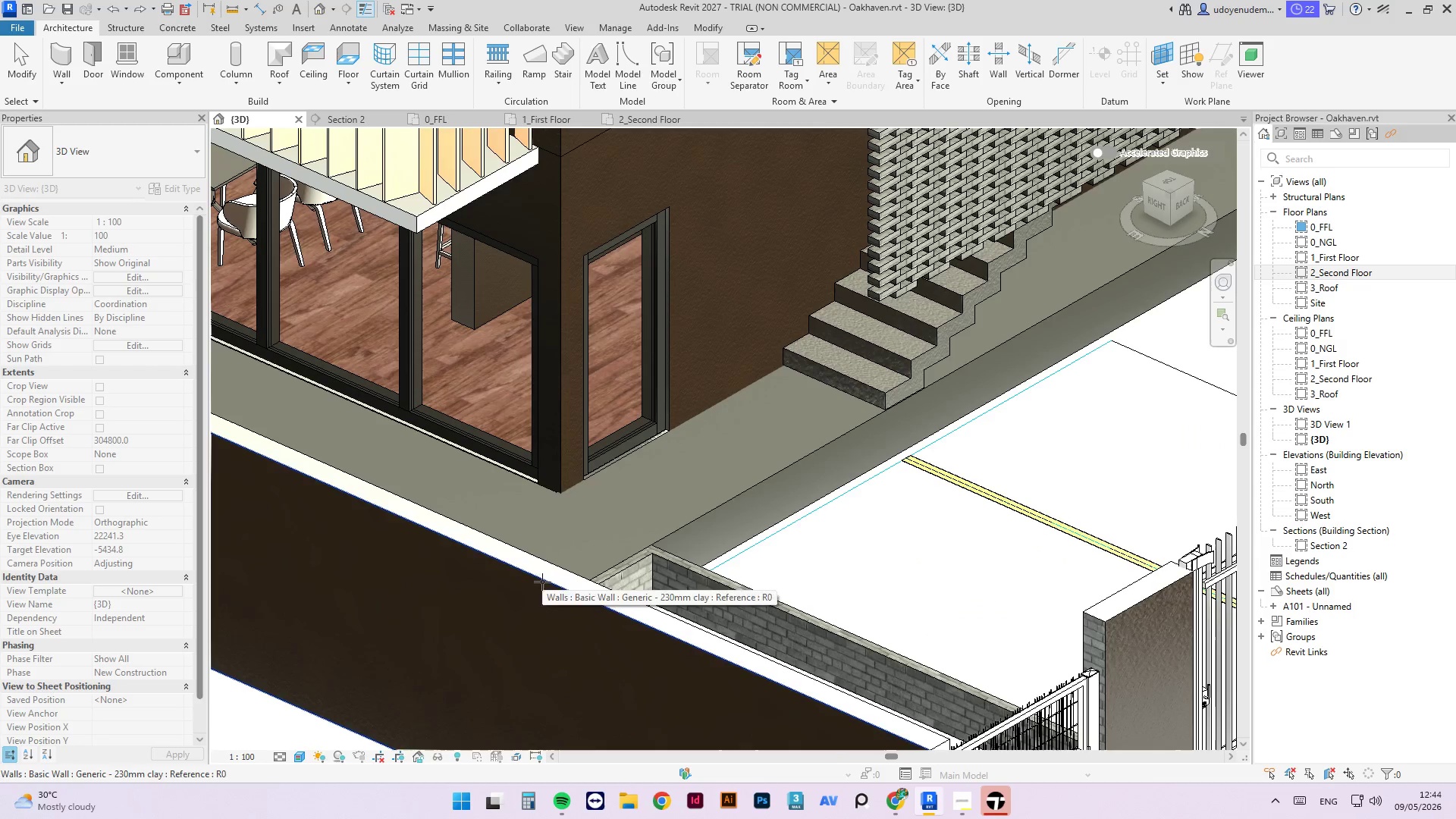 
scroll: coordinate [541, 591], scroll_direction: up, amount: 7.0
 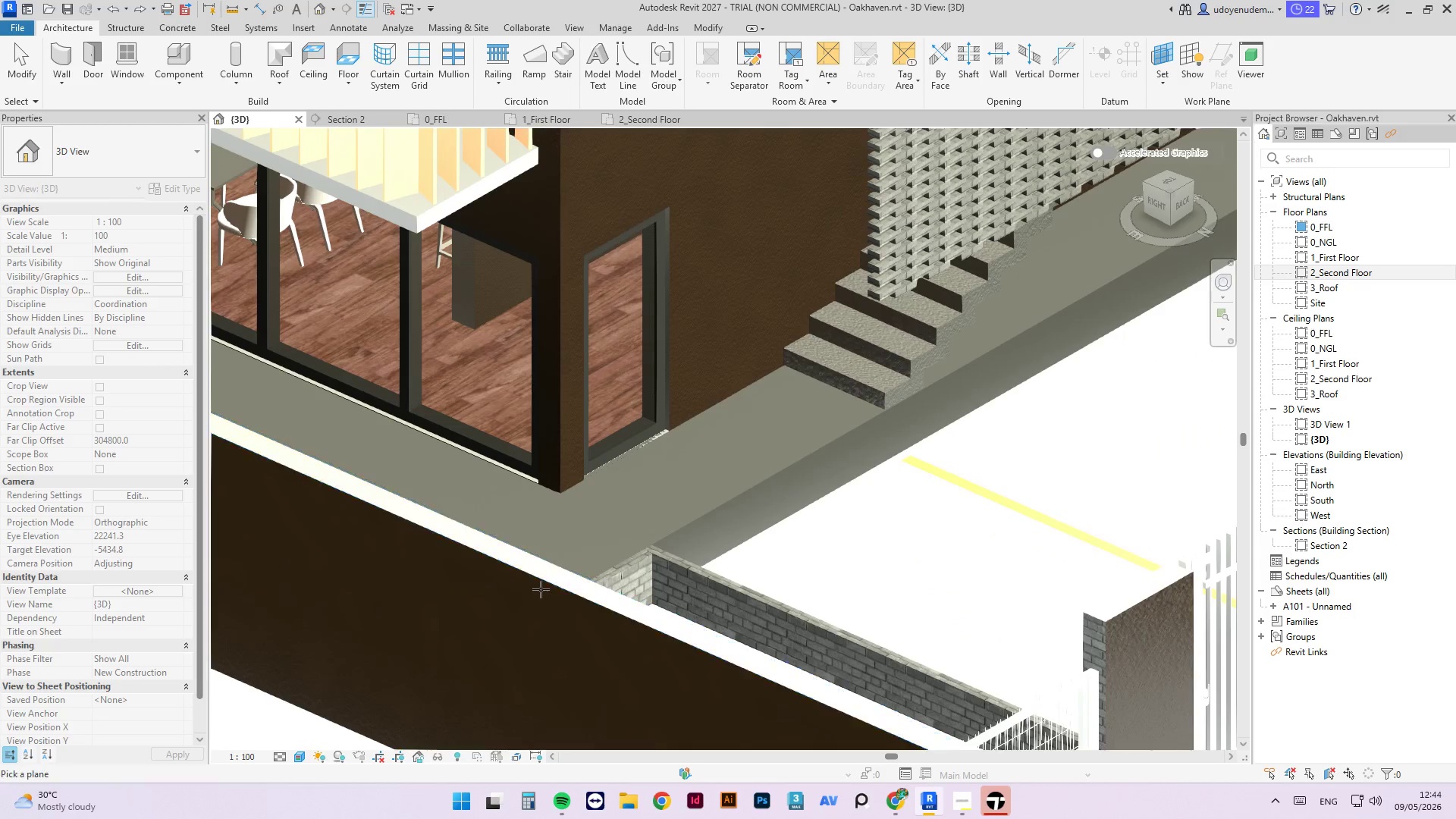 
key(Tab)
 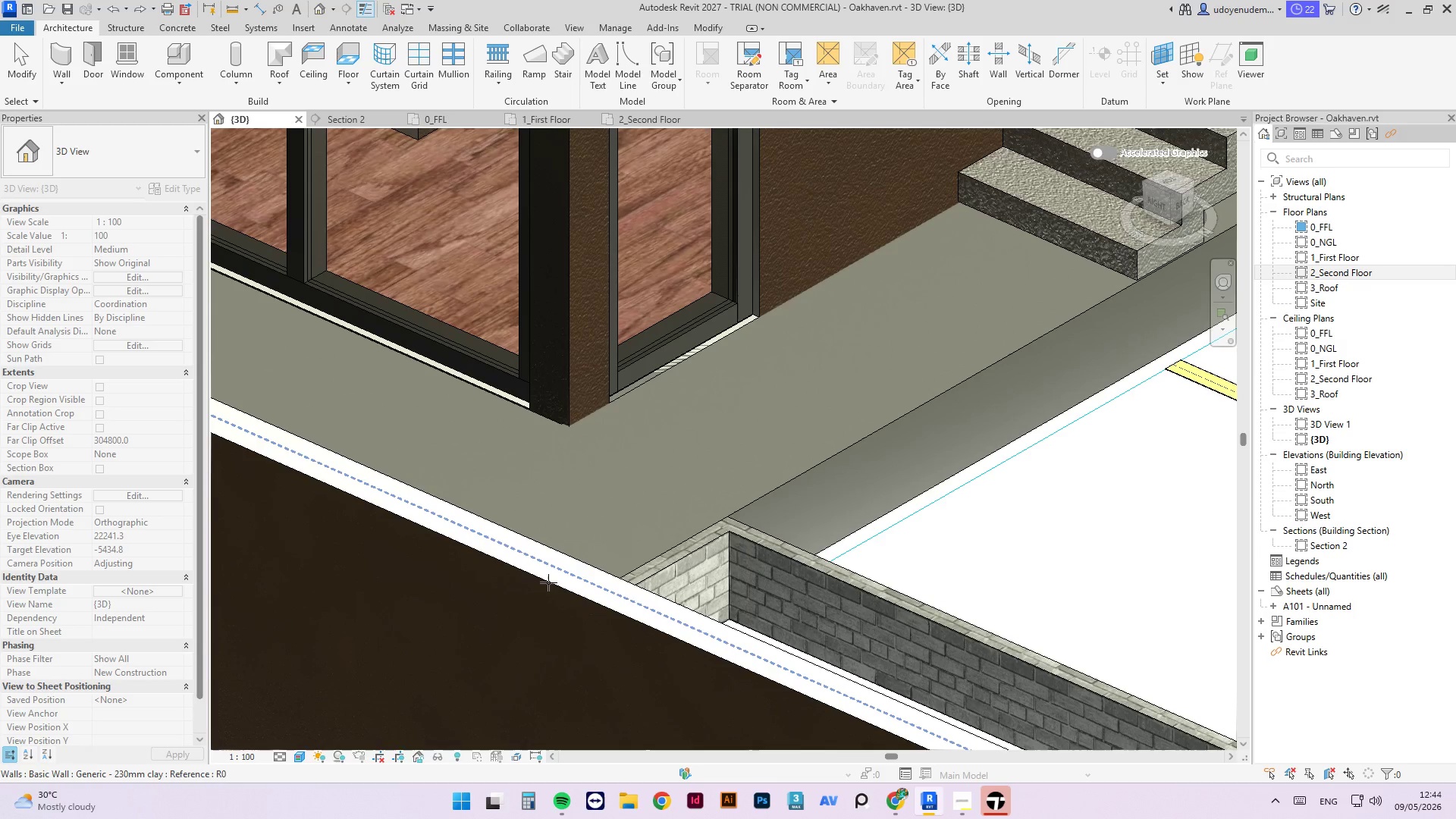 
scroll: coordinate [548, 582], scroll_direction: up, amount: 4.0
 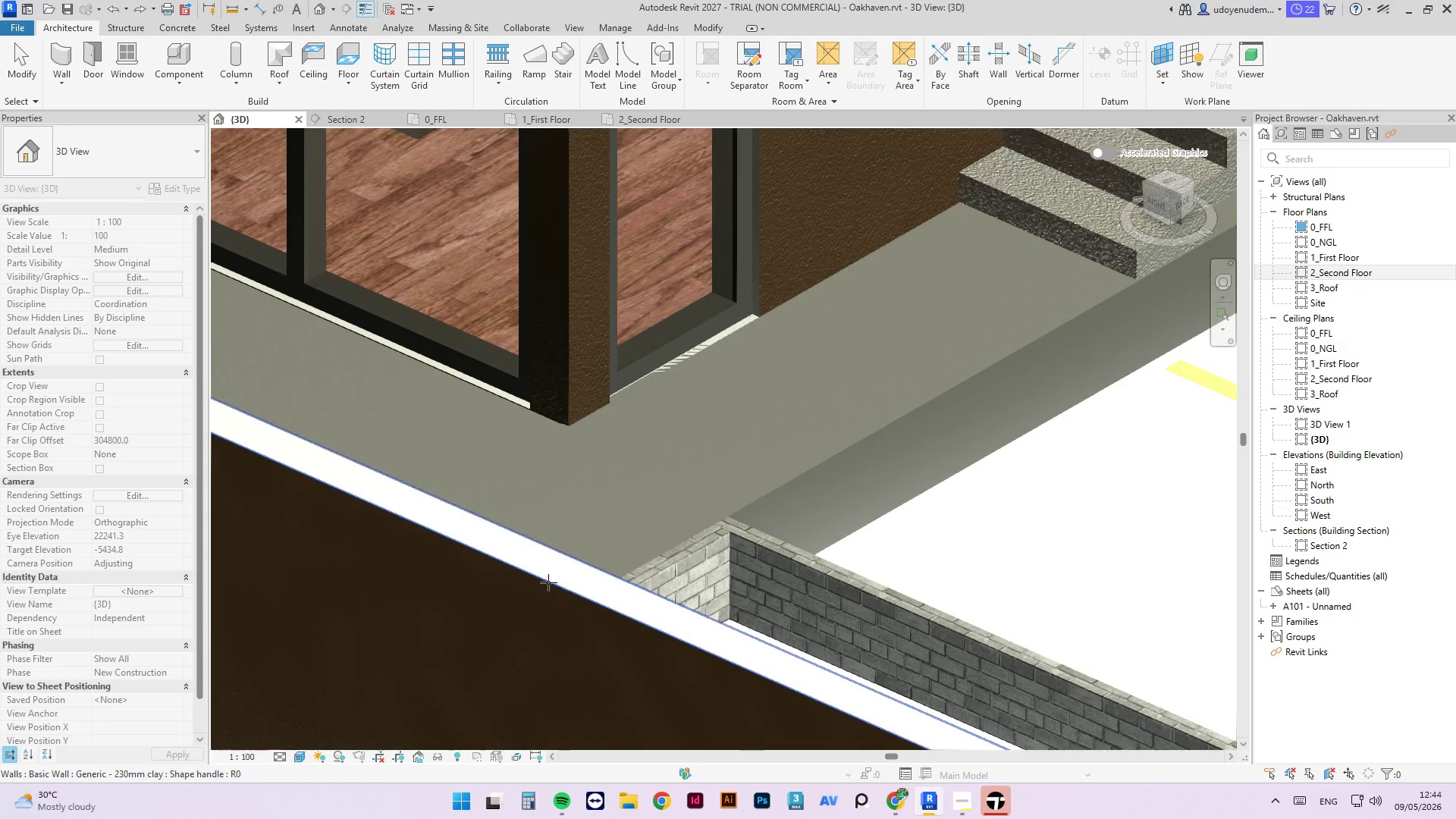 
key(Tab)
 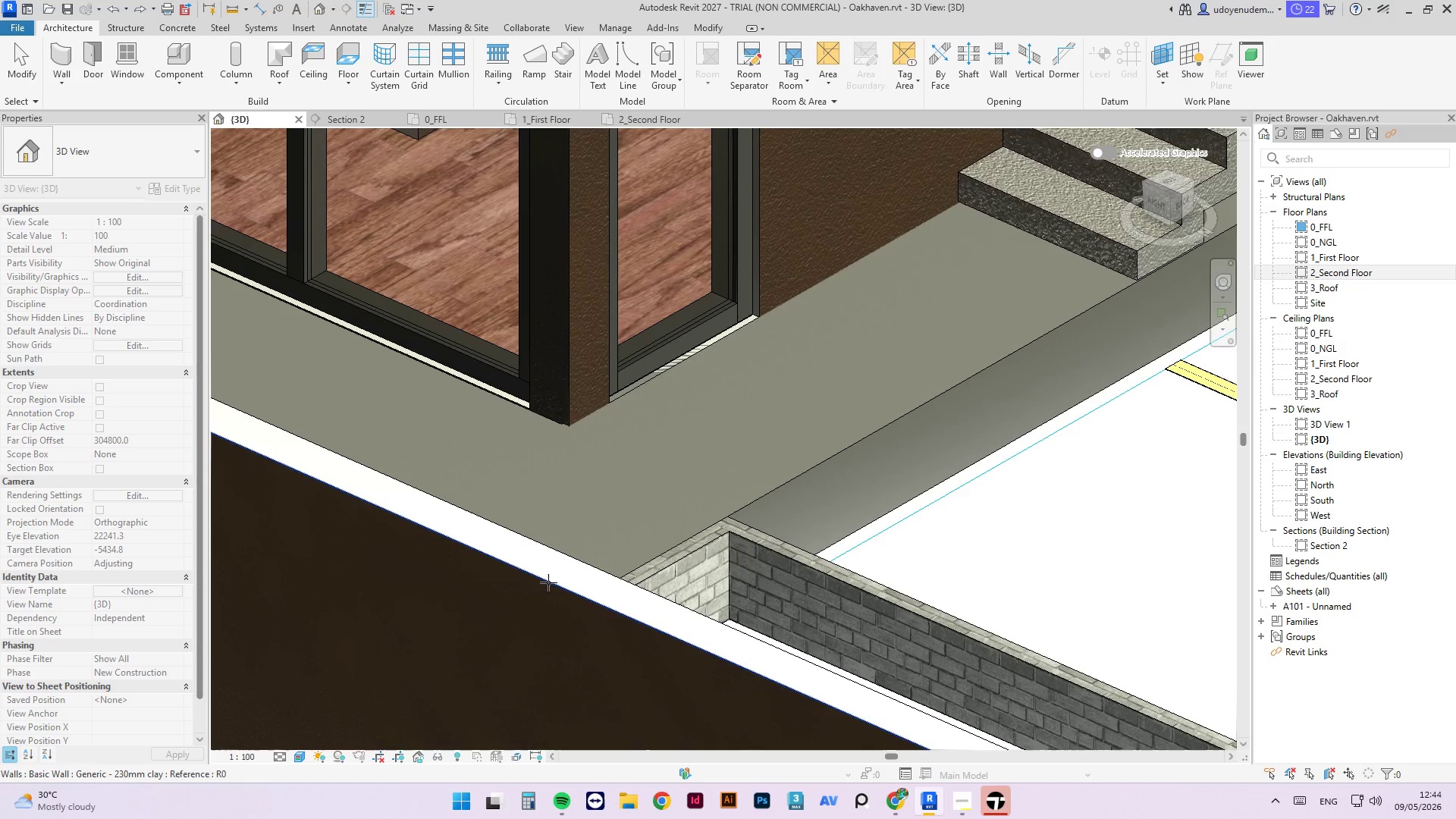 
key(Tab)
 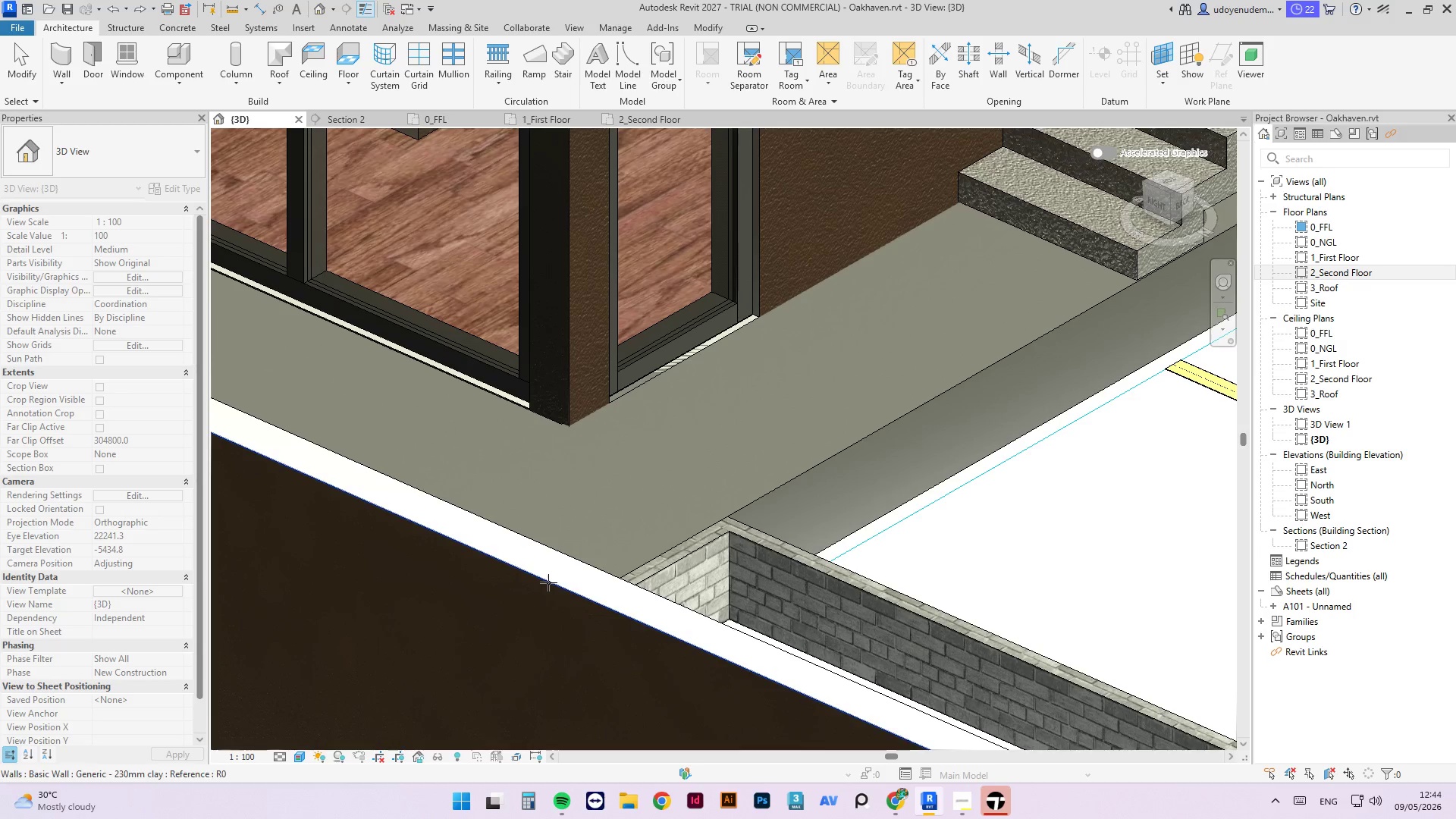 
left_click([548, 582])
 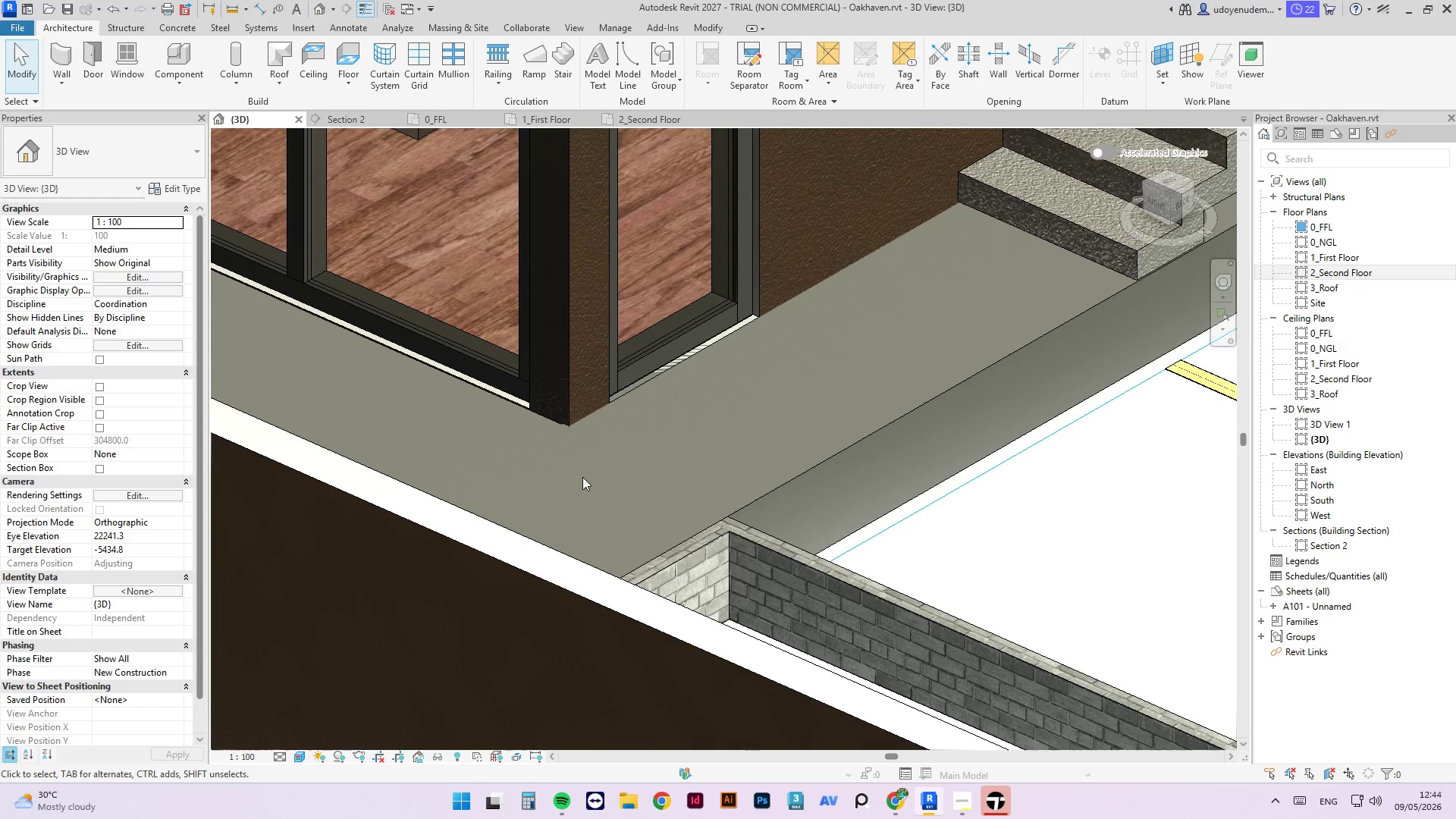 
scroll: coordinate [696, 605], scroll_direction: down, amount: 19.0
 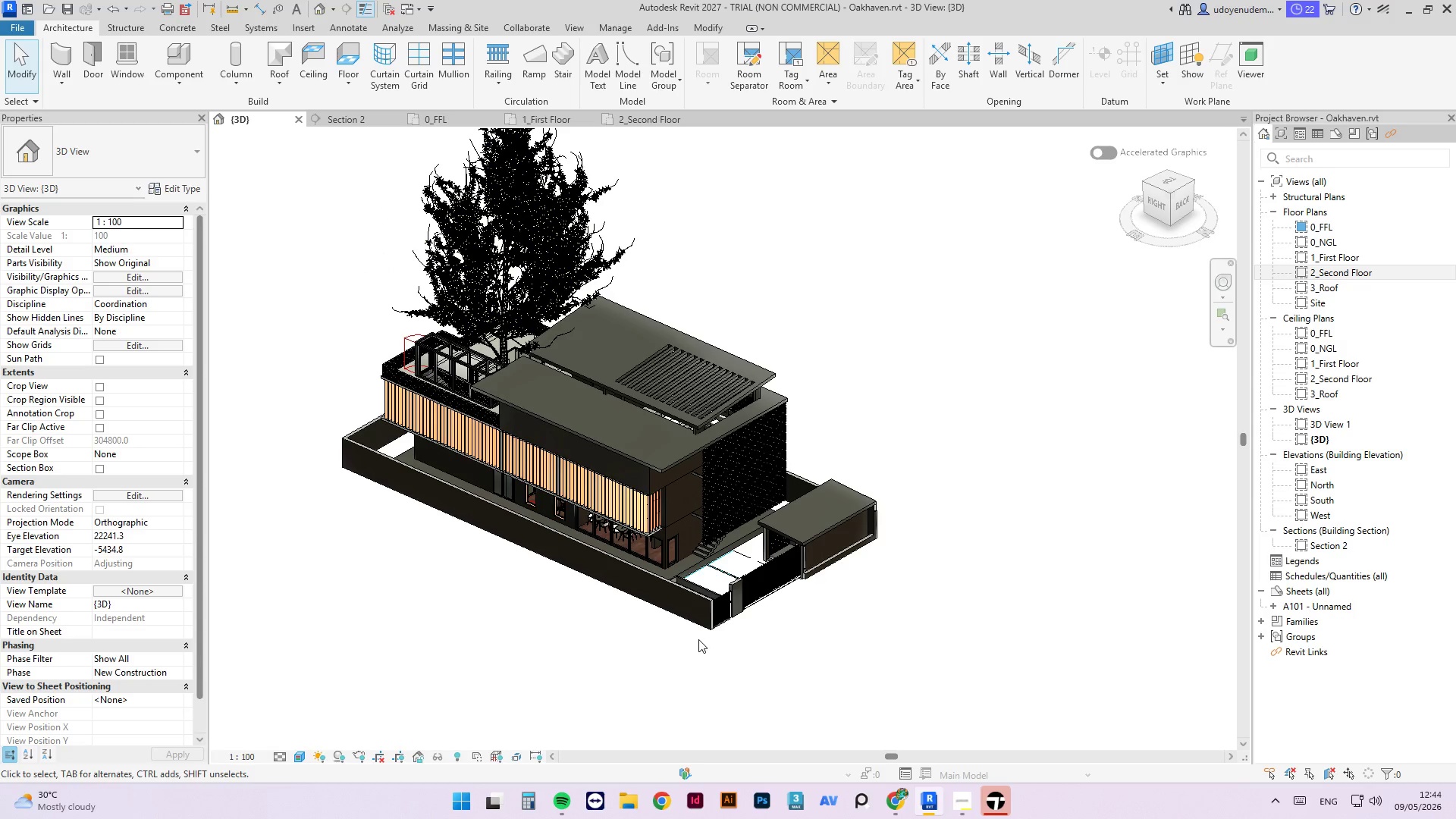 
left_click([740, 601])
 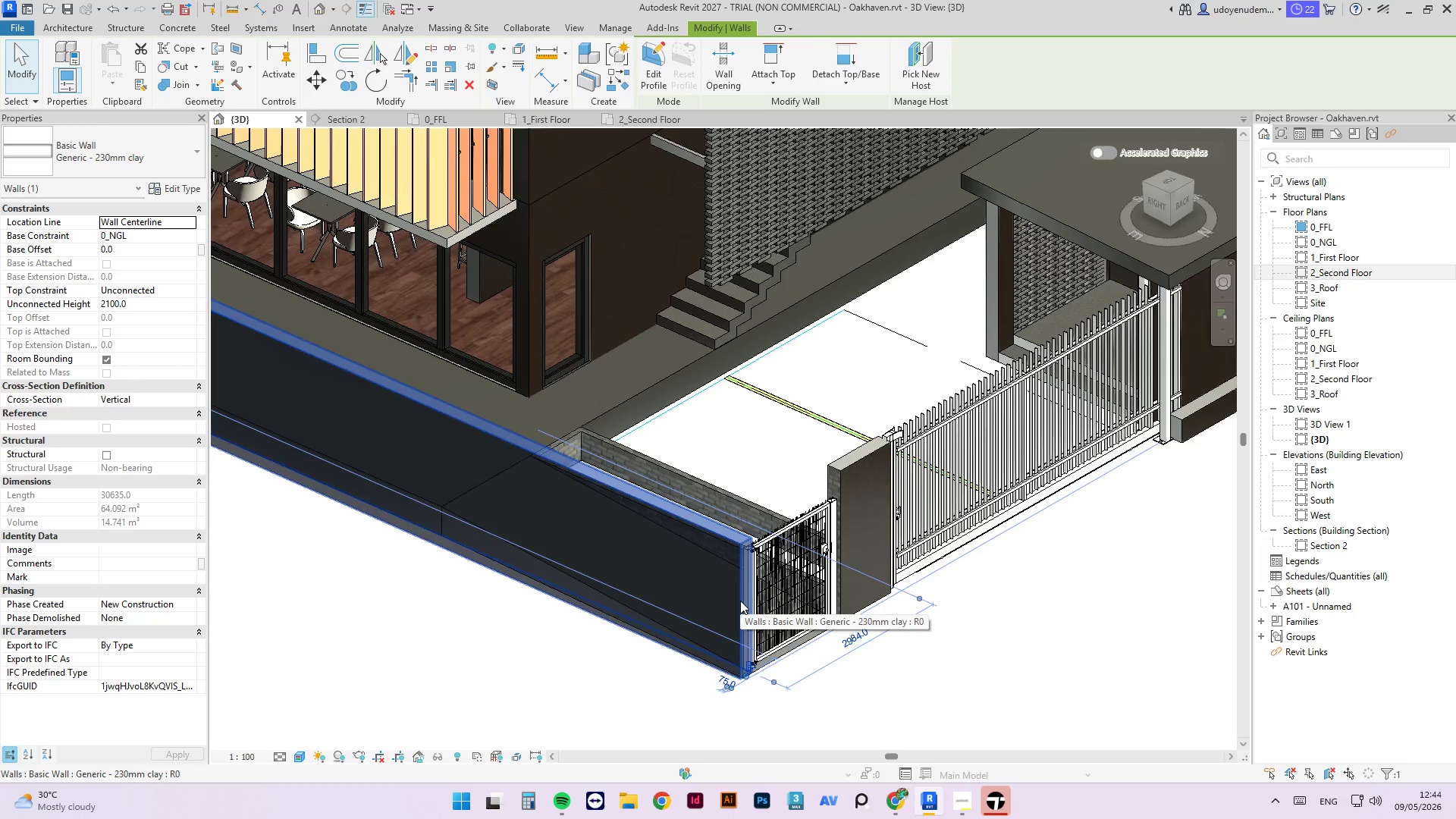 
scroll: coordinate [755, 690], scroll_direction: up, amount: 35.0
 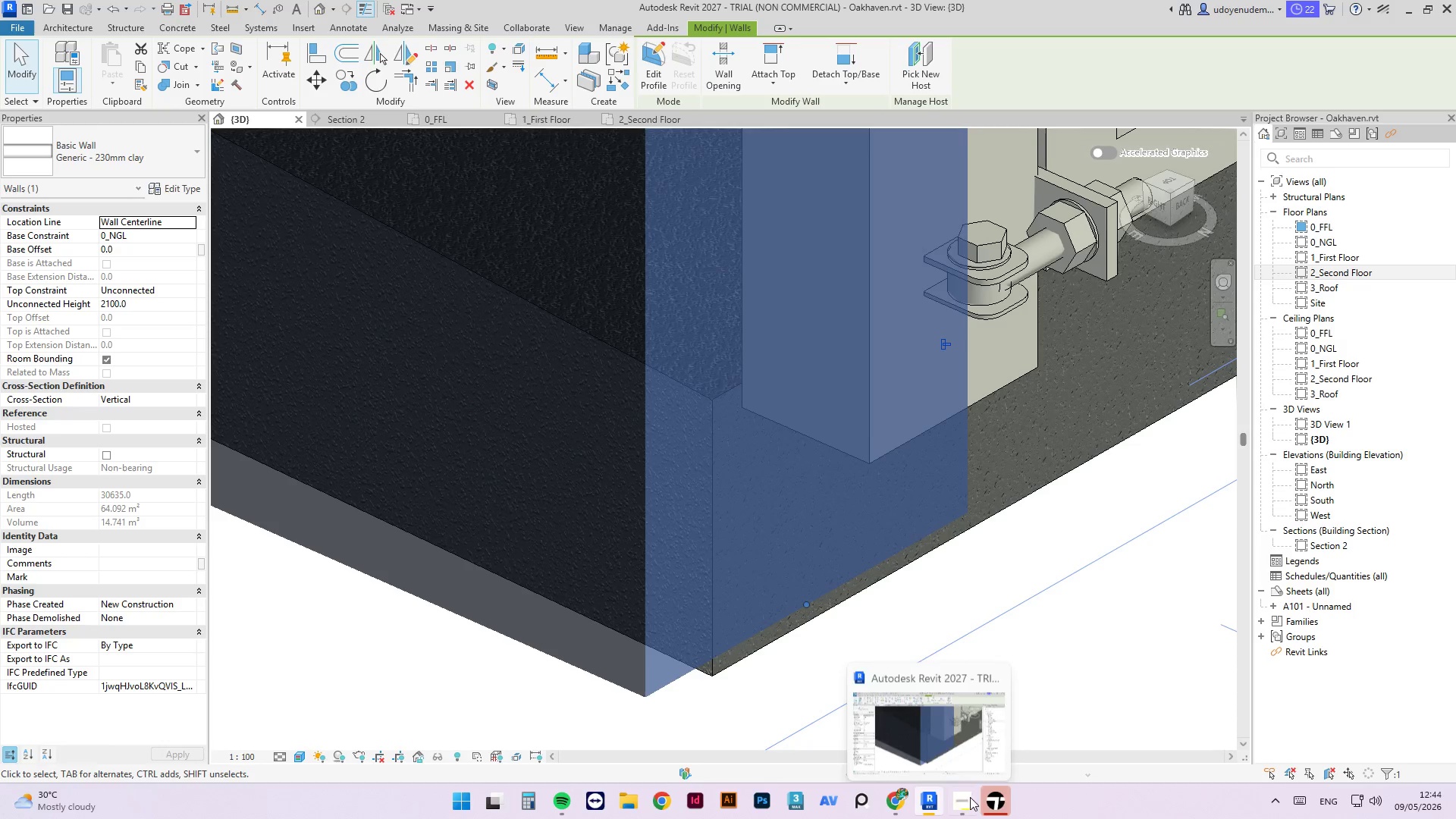 
left_click([996, 802])
 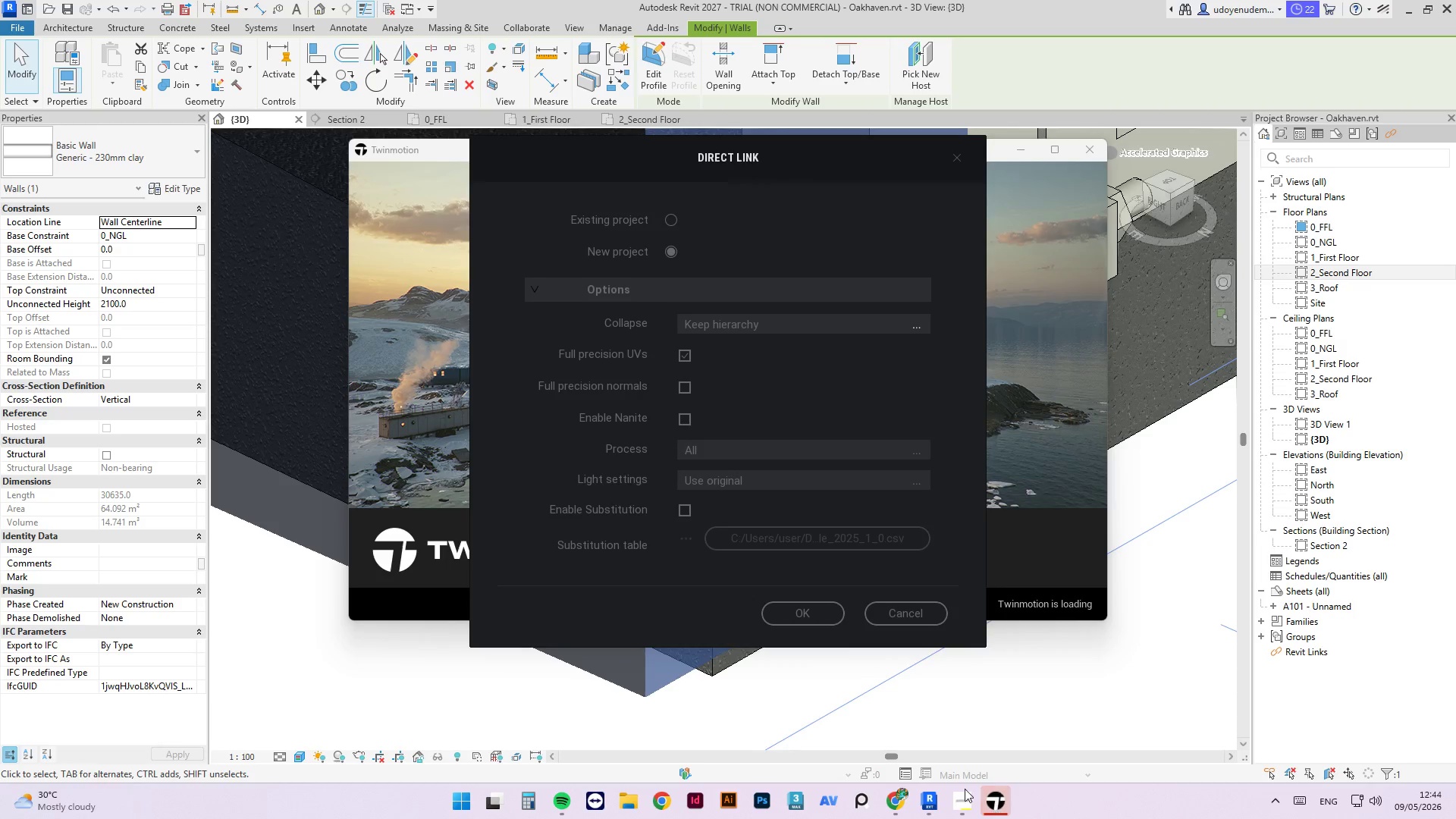 
scroll: coordinate [805, 721], scroll_direction: down, amount: 1.0
 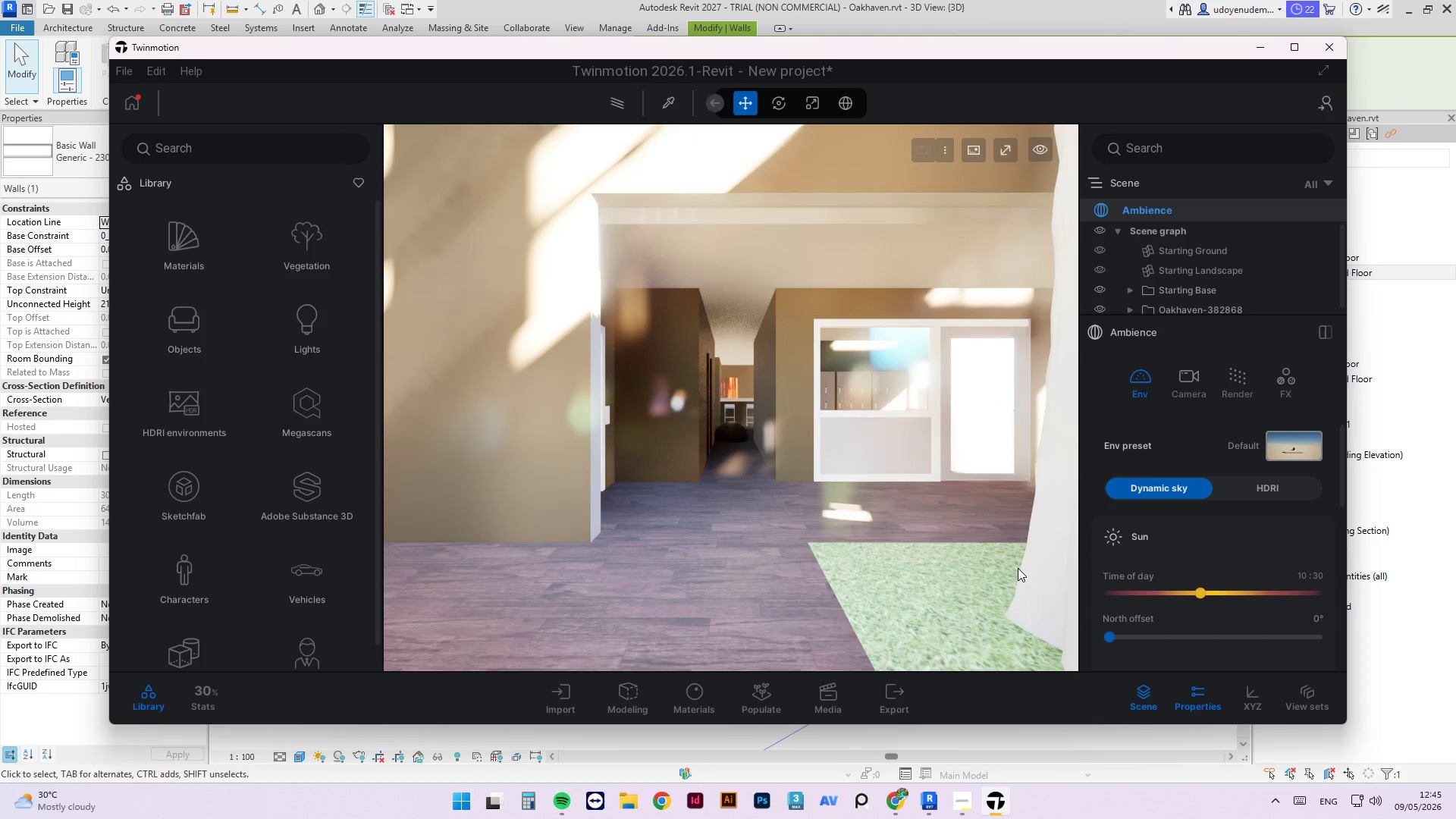 
wait(28.02)
 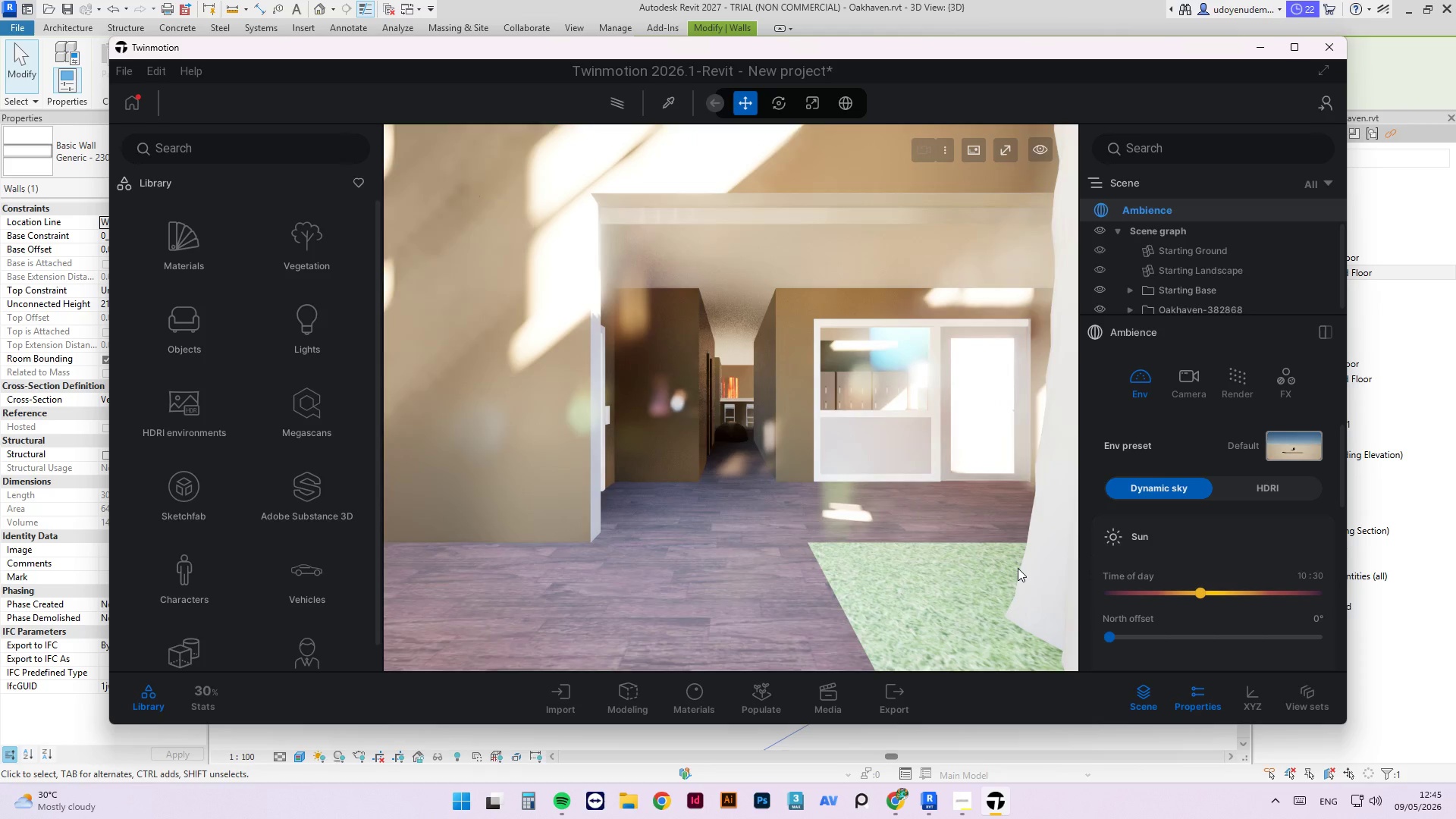 
scroll: coordinate [787, 582], scroll_direction: up, amount: 17.0
 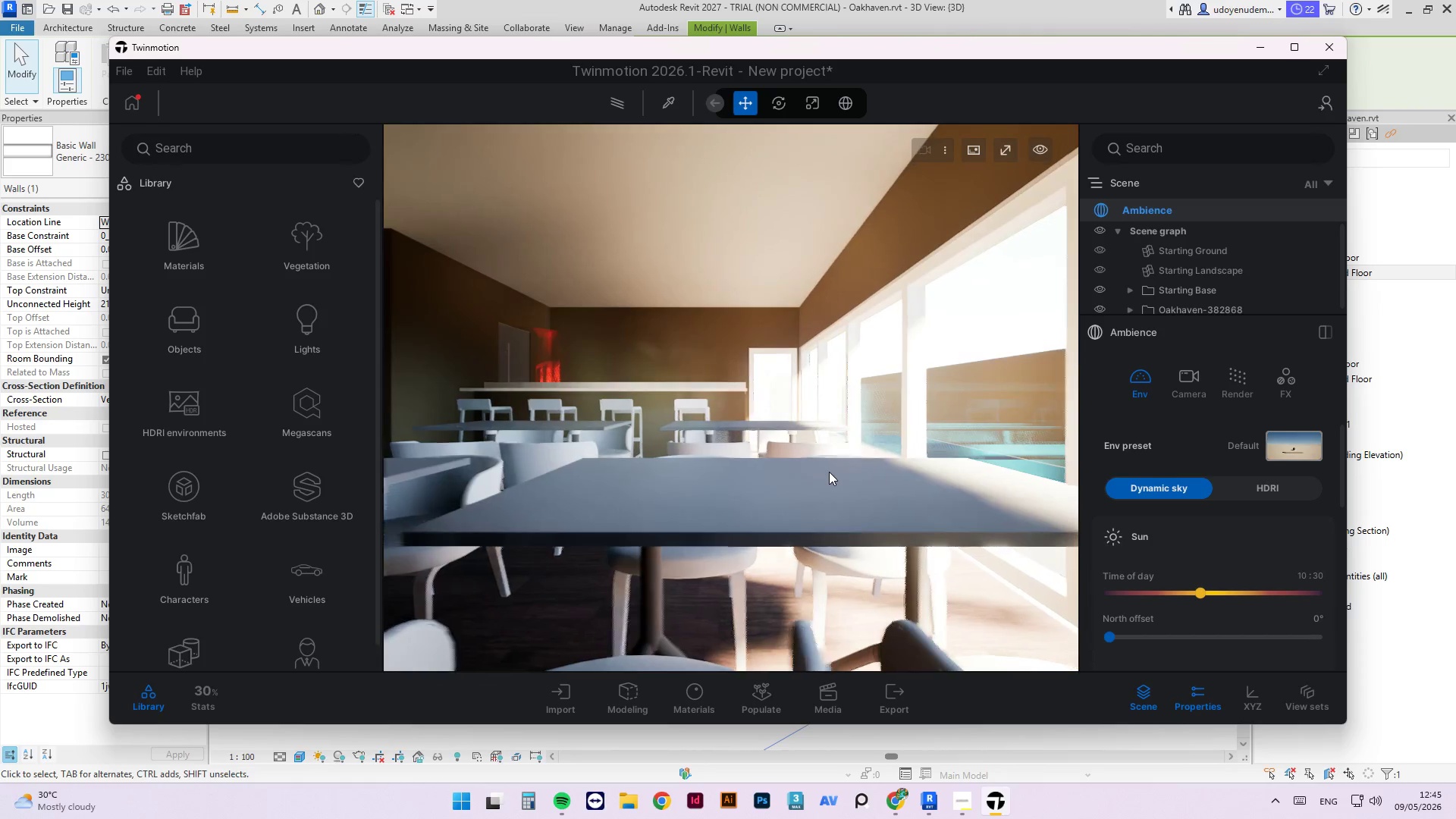 
wait(9.75)
 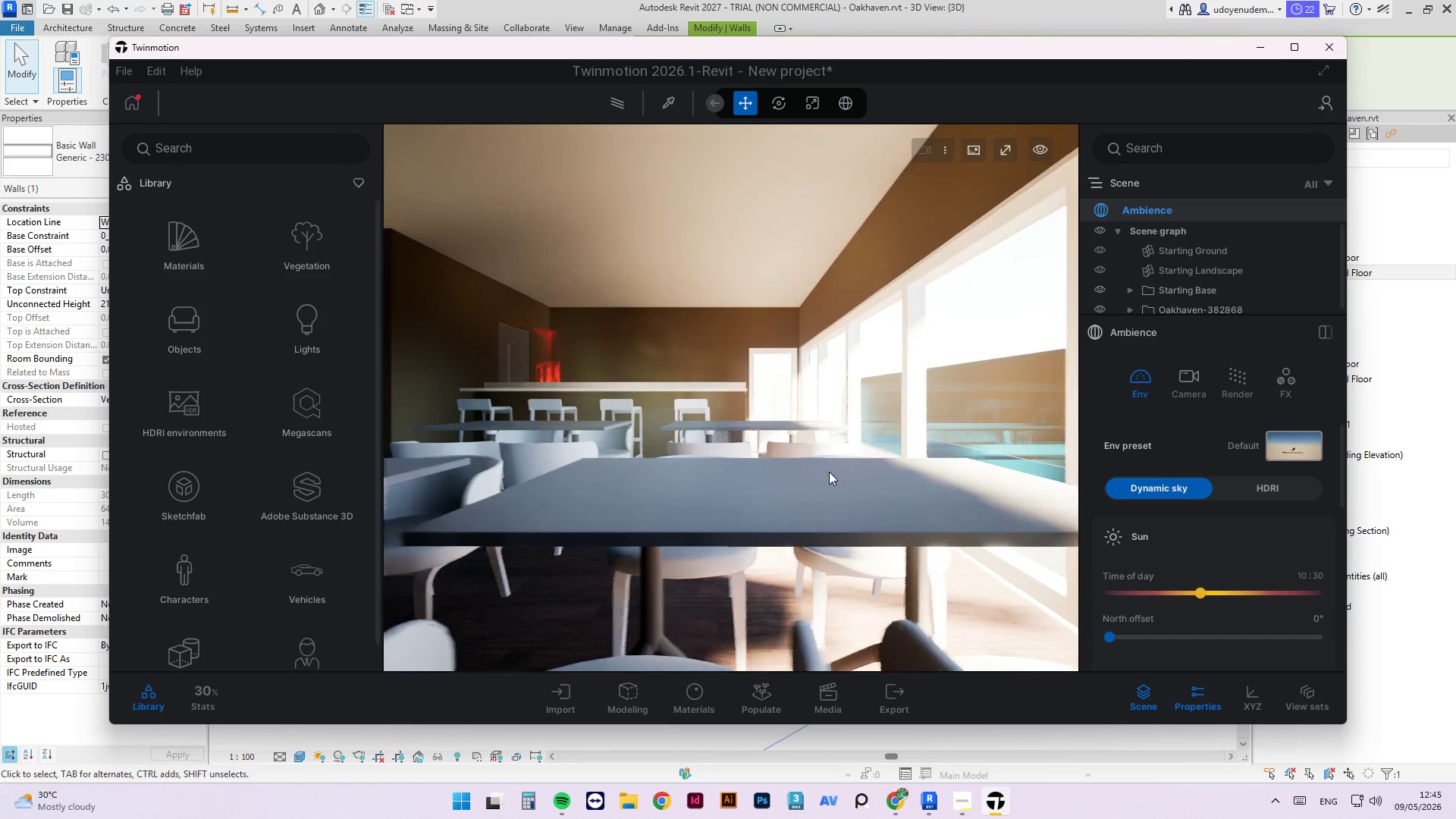 
scroll: coordinate [878, 375], scroll_direction: up, amount: 7.0
 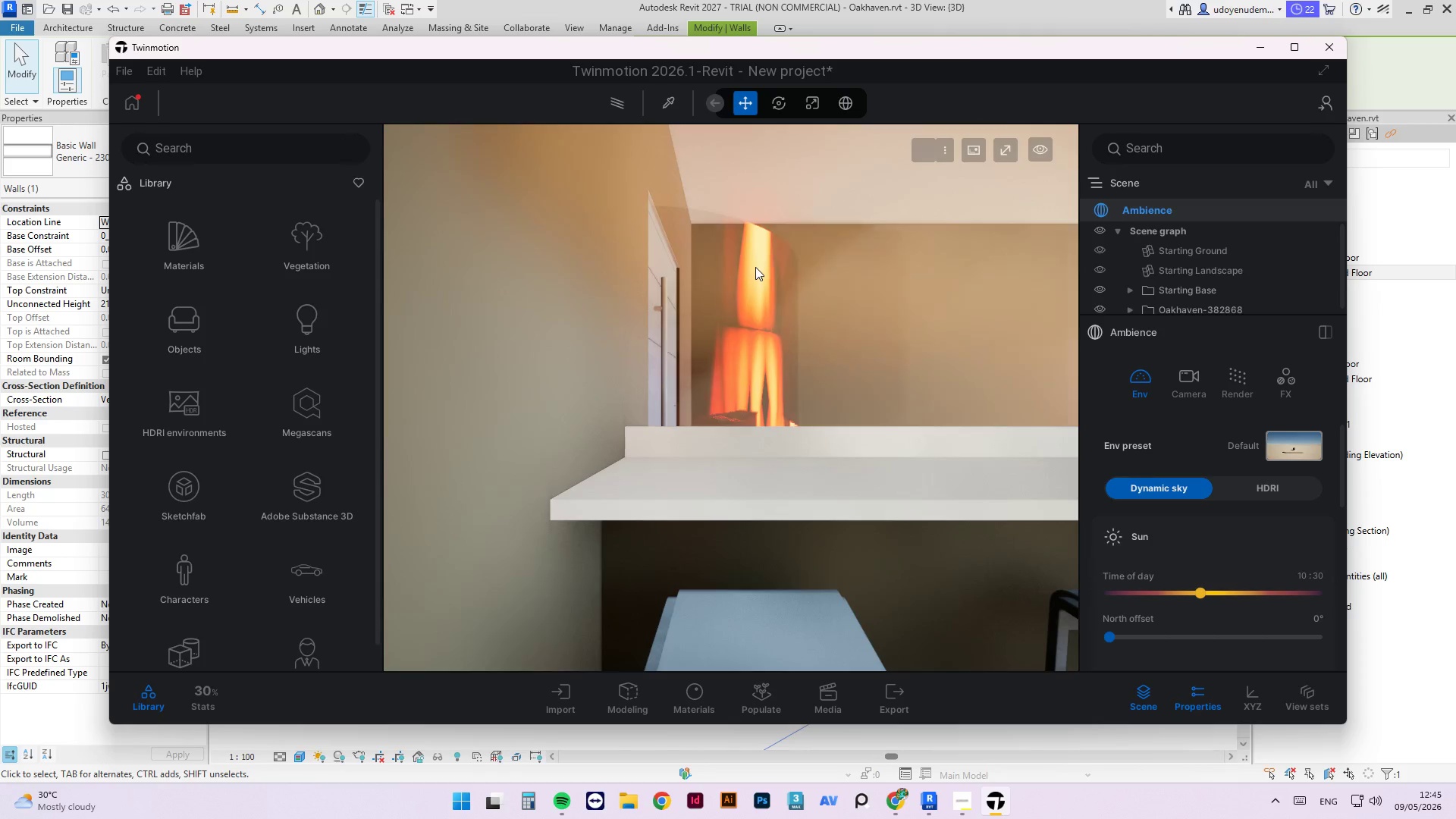 
scroll: coordinate [666, 487], scroll_direction: down, amount: 16.0
 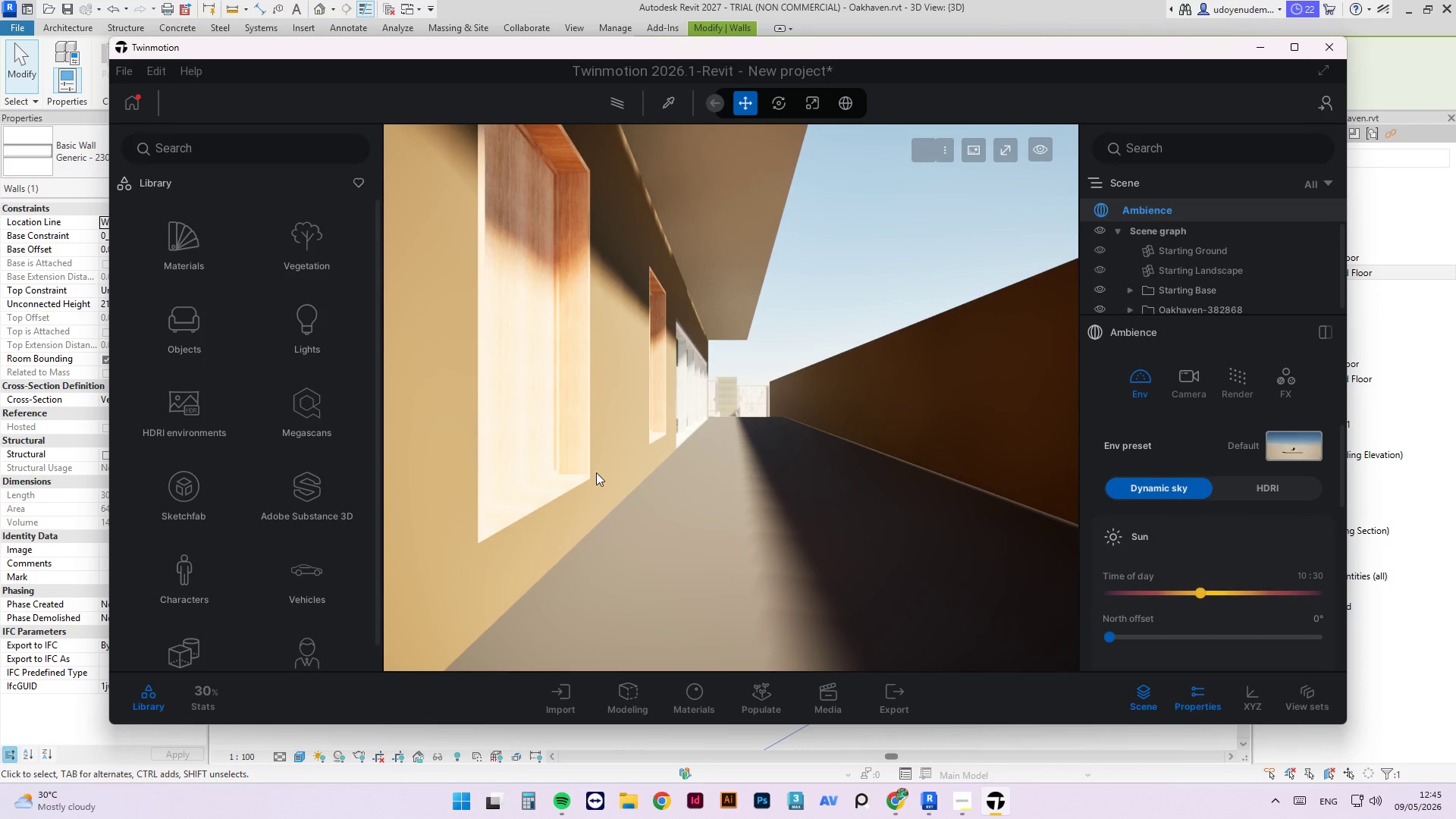 
scroll: coordinate [548, 451], scroll_direction: up, amount: 2.0
 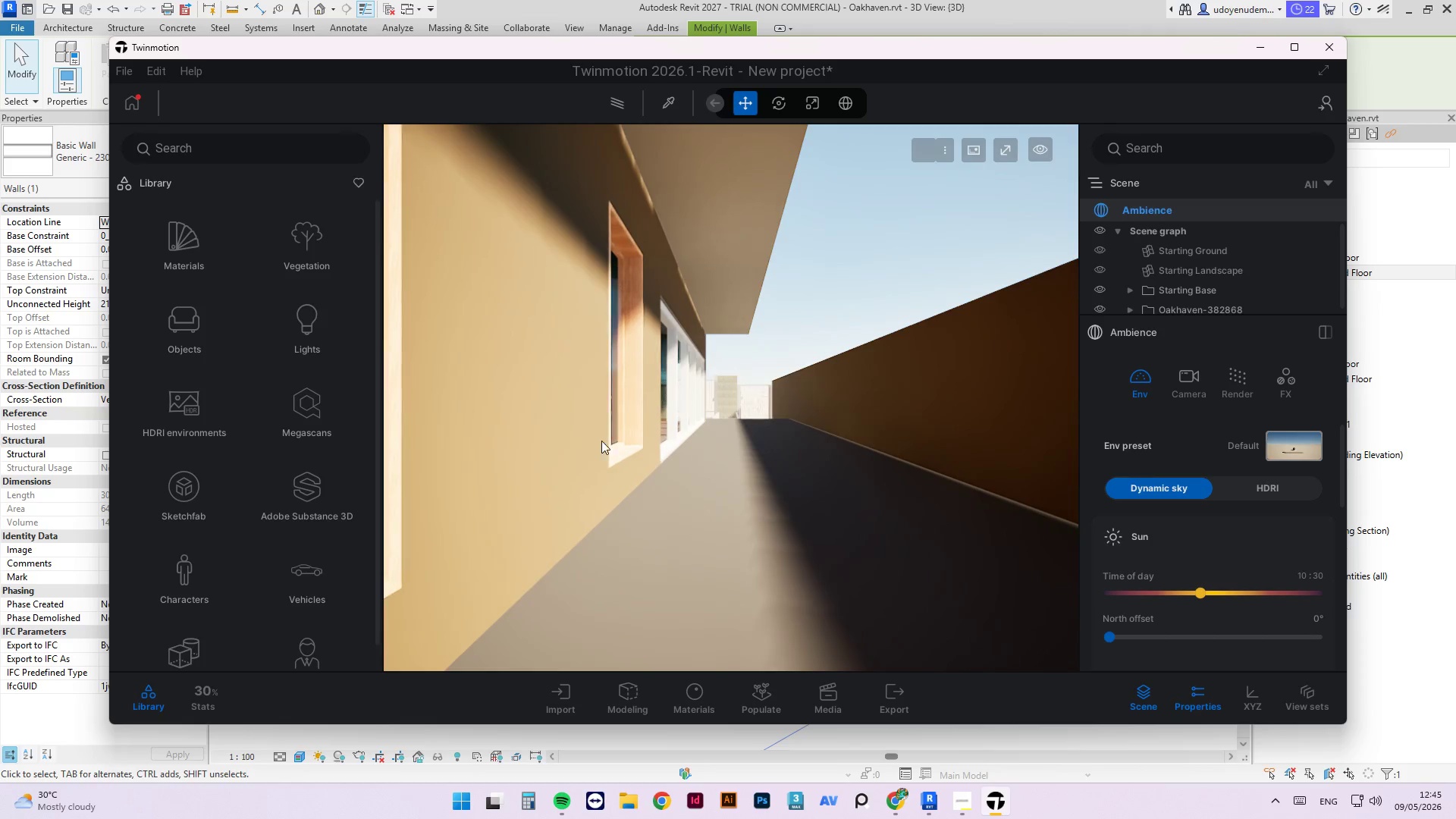 
scroll: coordinate [759, 444], scroll_direction: down, amount: 2.0
 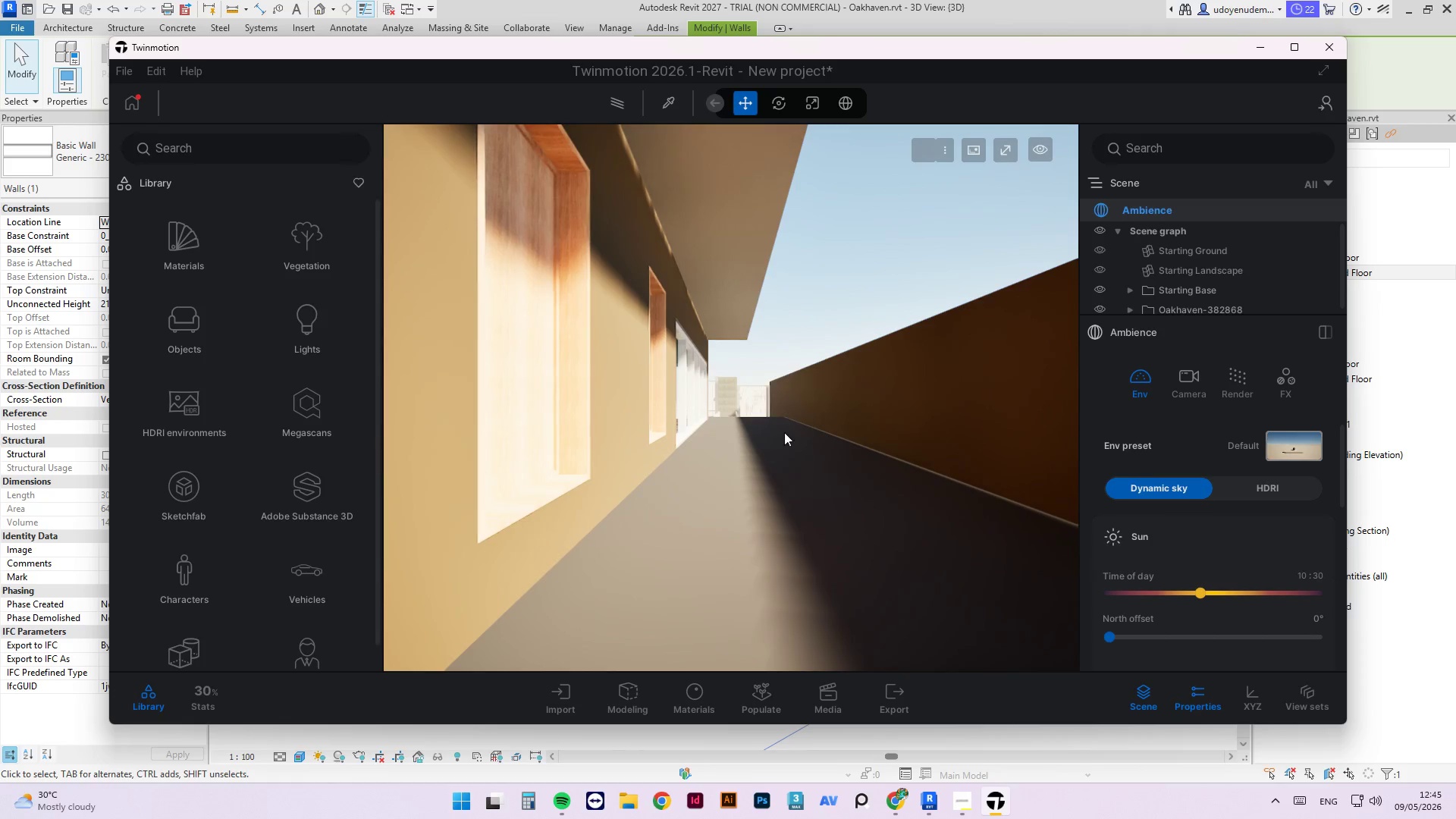 
hold_key(key=ShiftLeft, duration=3.86)
 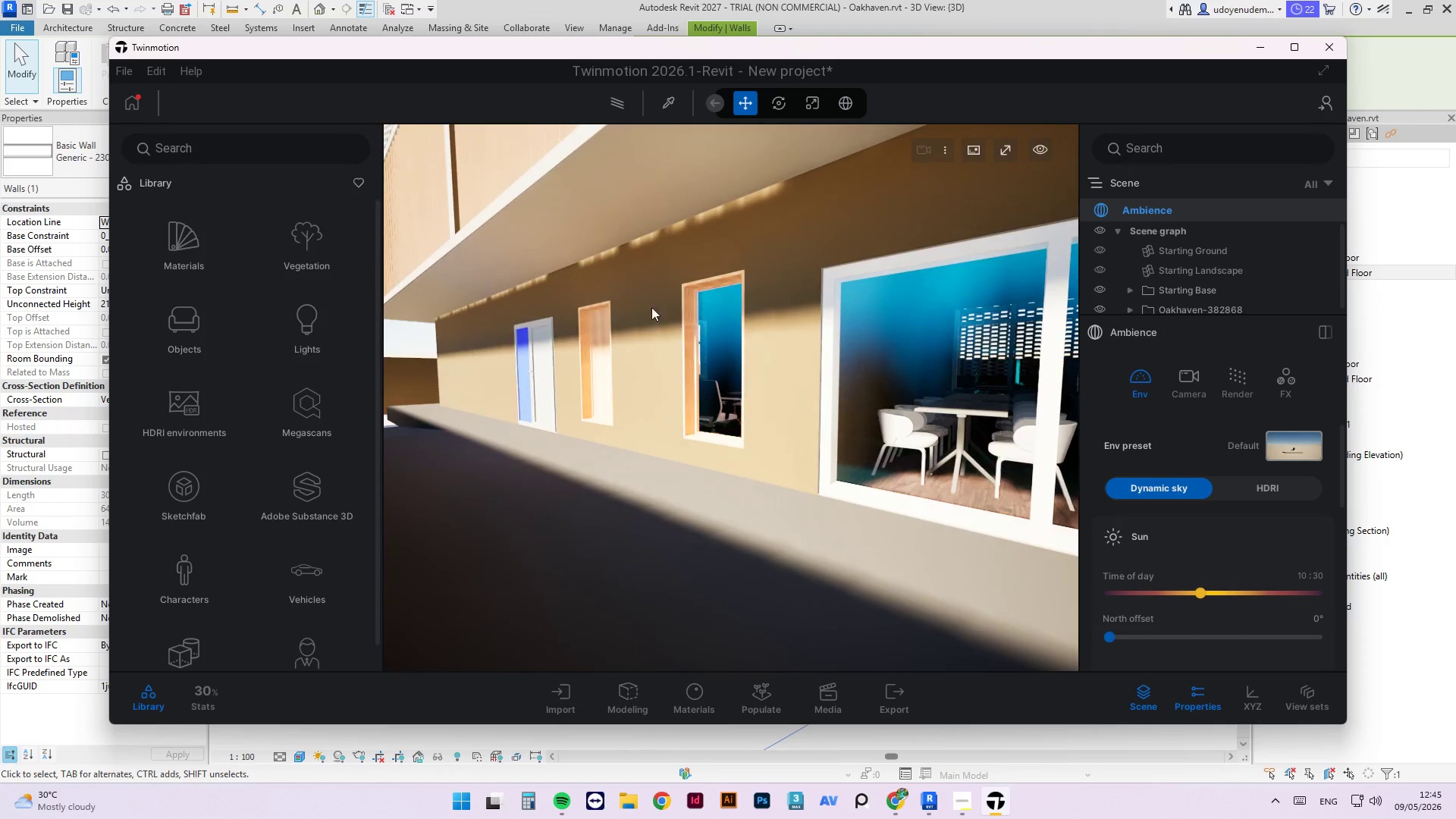 
scroll: coordinate [795, 419], scroll_direction: down, amount: 2.0
 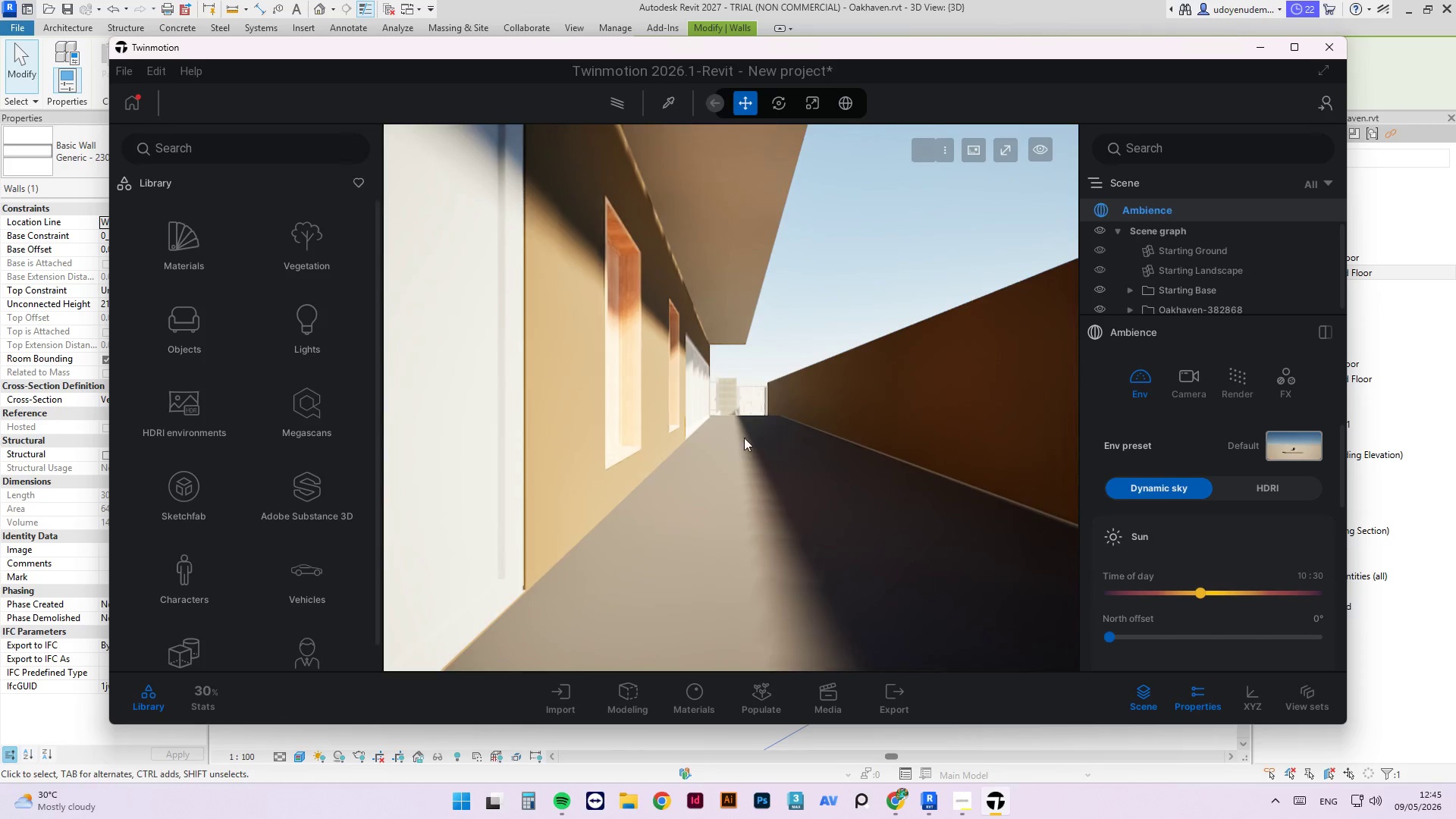 
hold_key(key=ShiftLeft, duration=1.34)
 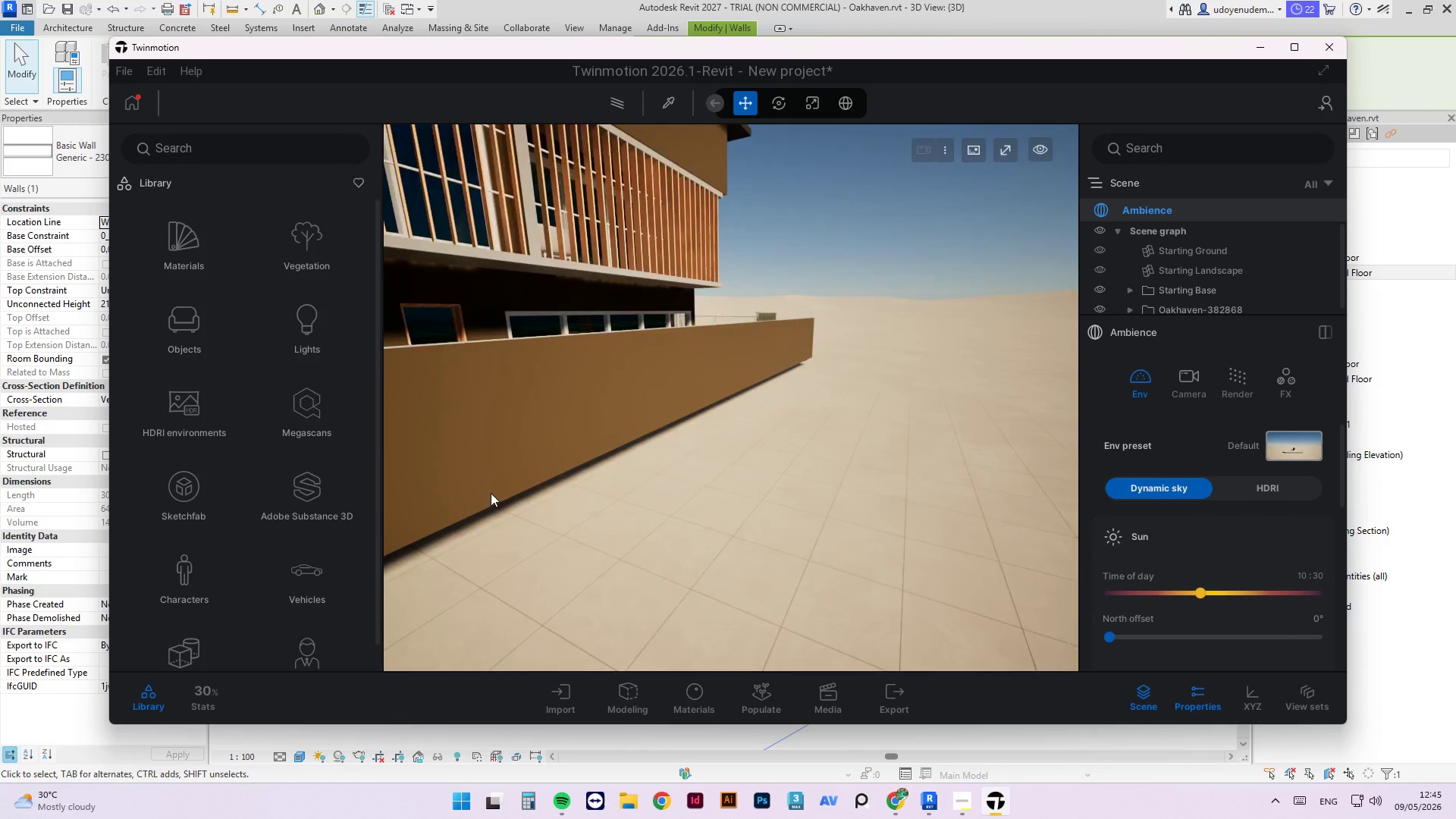 
scroll: coordinate [526, 523], scroll_direction: down, amount: 10.0
 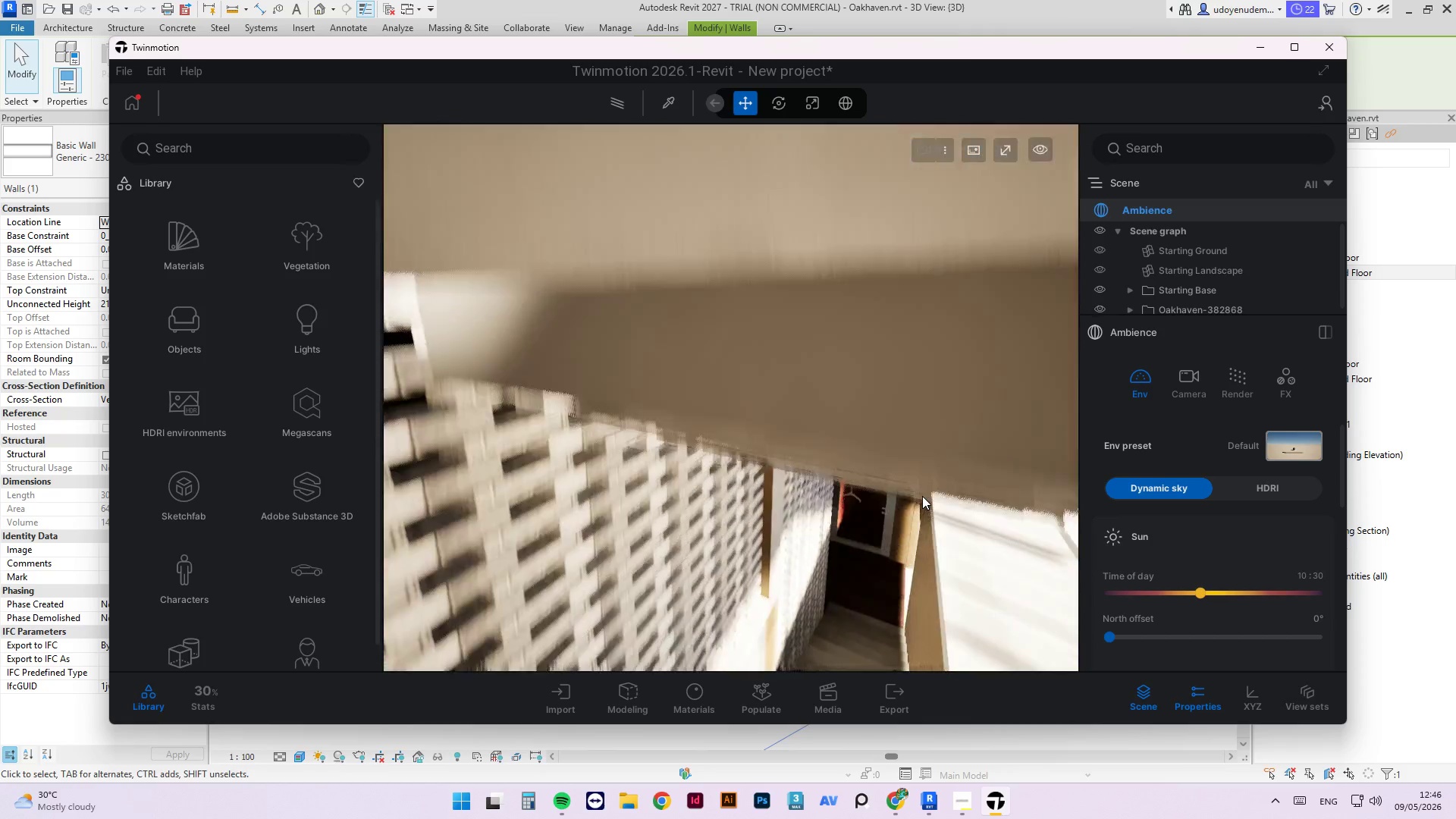 
wait(5.9)
 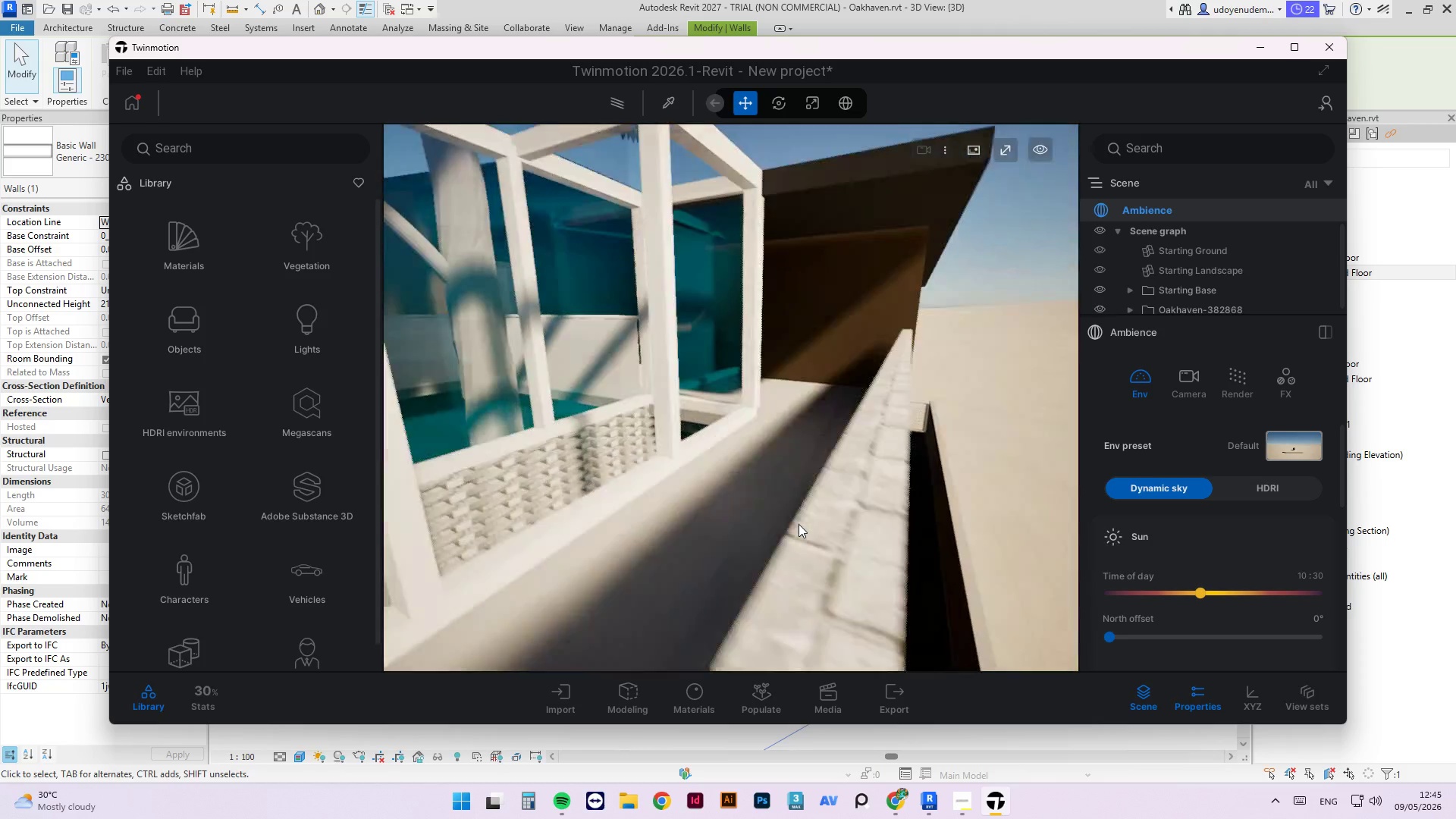 
scroll: coordinate [806, 535], scroll_direction: up, amount: 3.0
 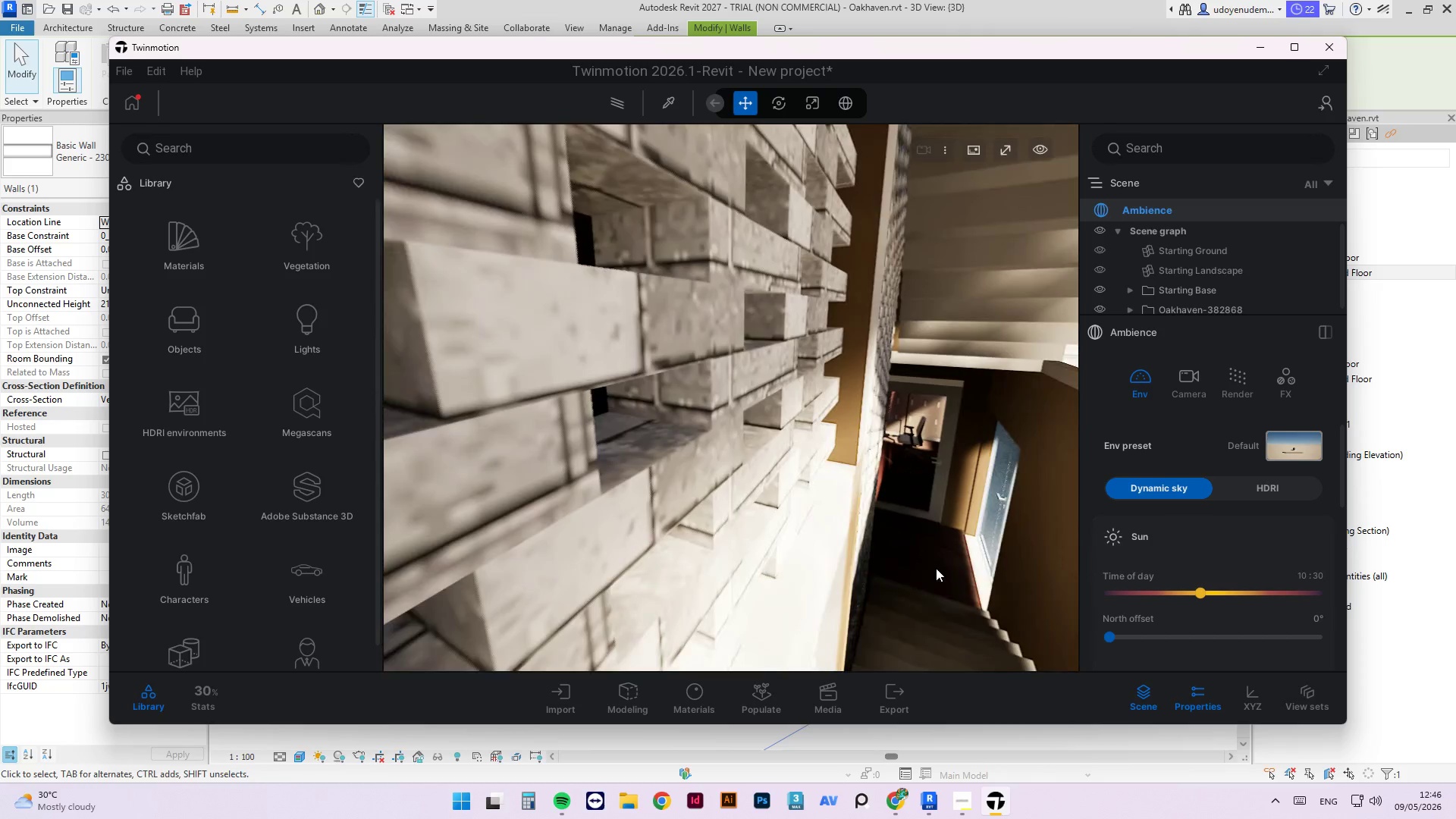 
hold_key(key=ShiftLeft, duration=2.73)
 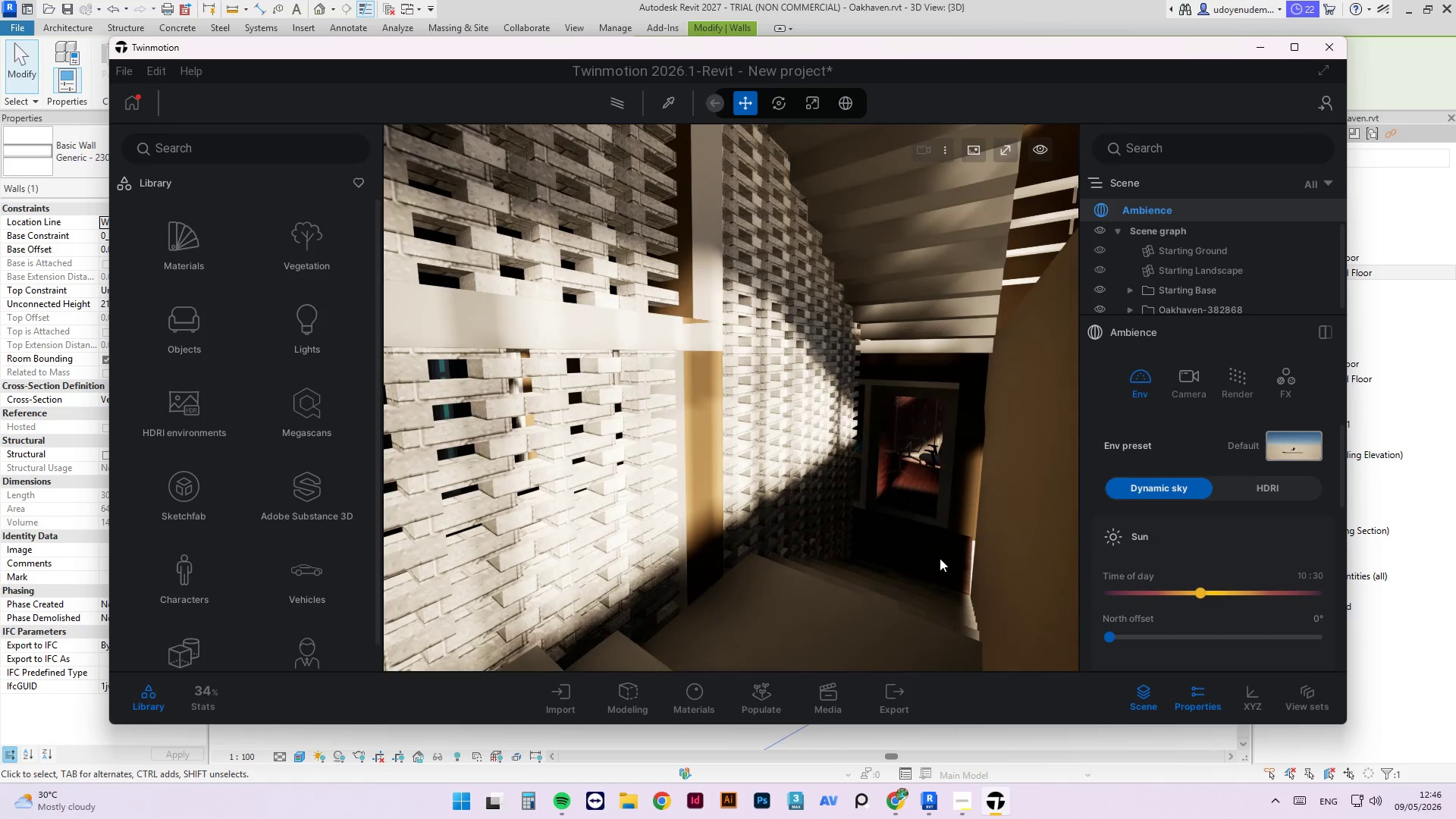 
hold_key(key=ShiftLeft, duration=0.58)
scroll: coordinate [835, 533], scroll_direction: down, amount: 4.0
 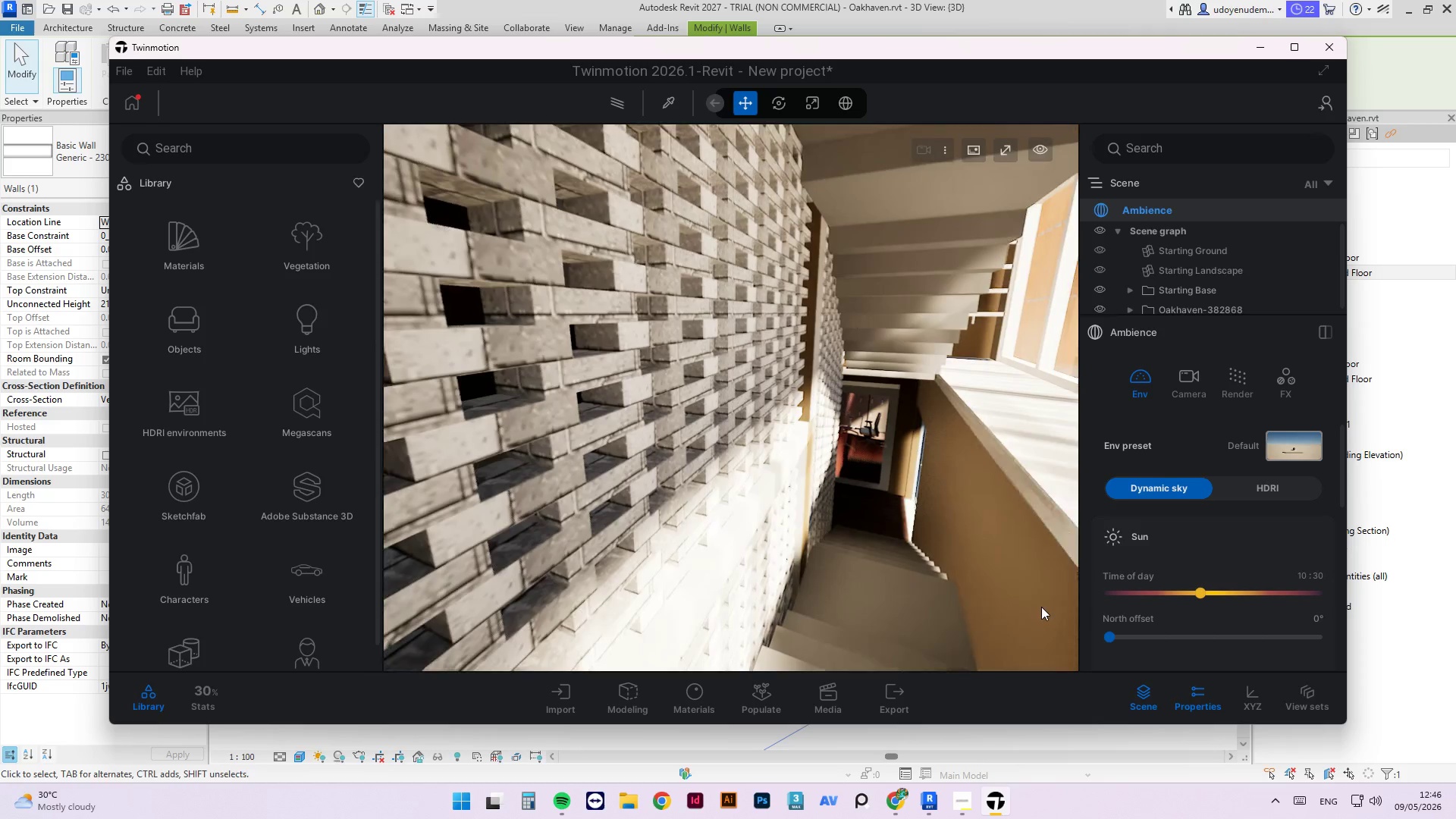 
hold_key(key=ShiftLeft, duration=1.86)
 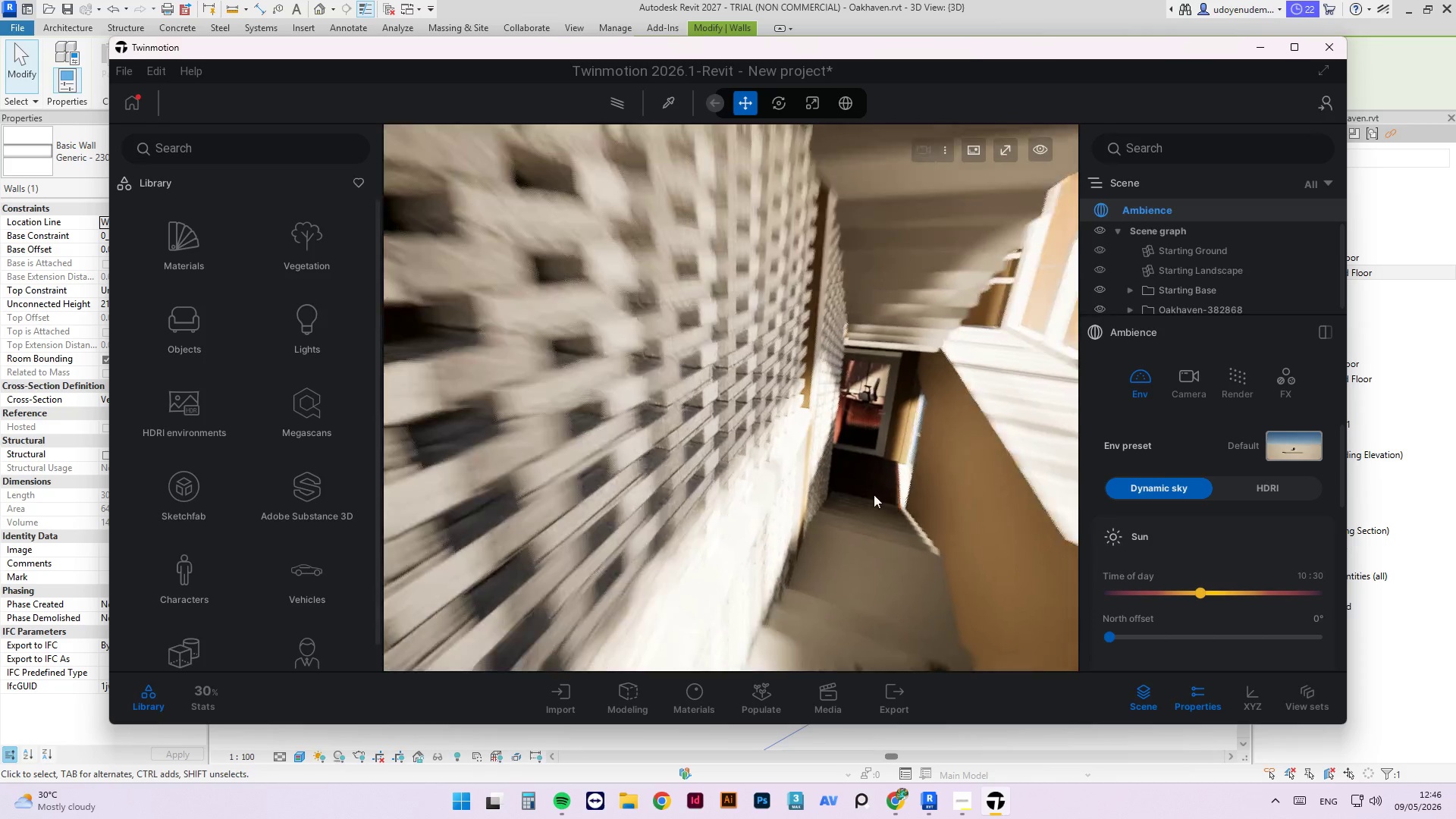 
scroll: coordinate [874, 494], scroll_direction: down, amount: 2.0
 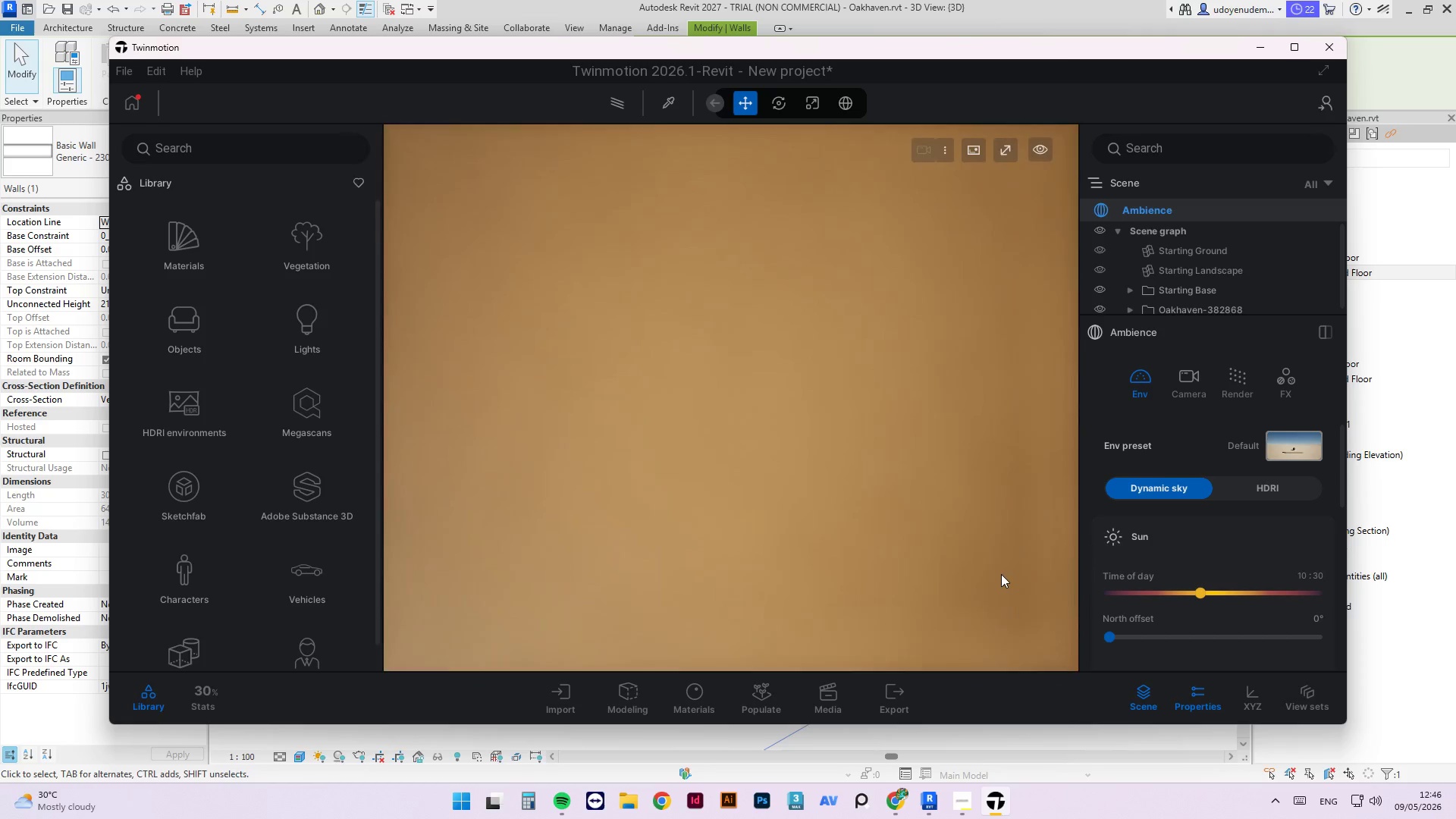 
hold_key(key=ShiftLeft, duration=12.52)
 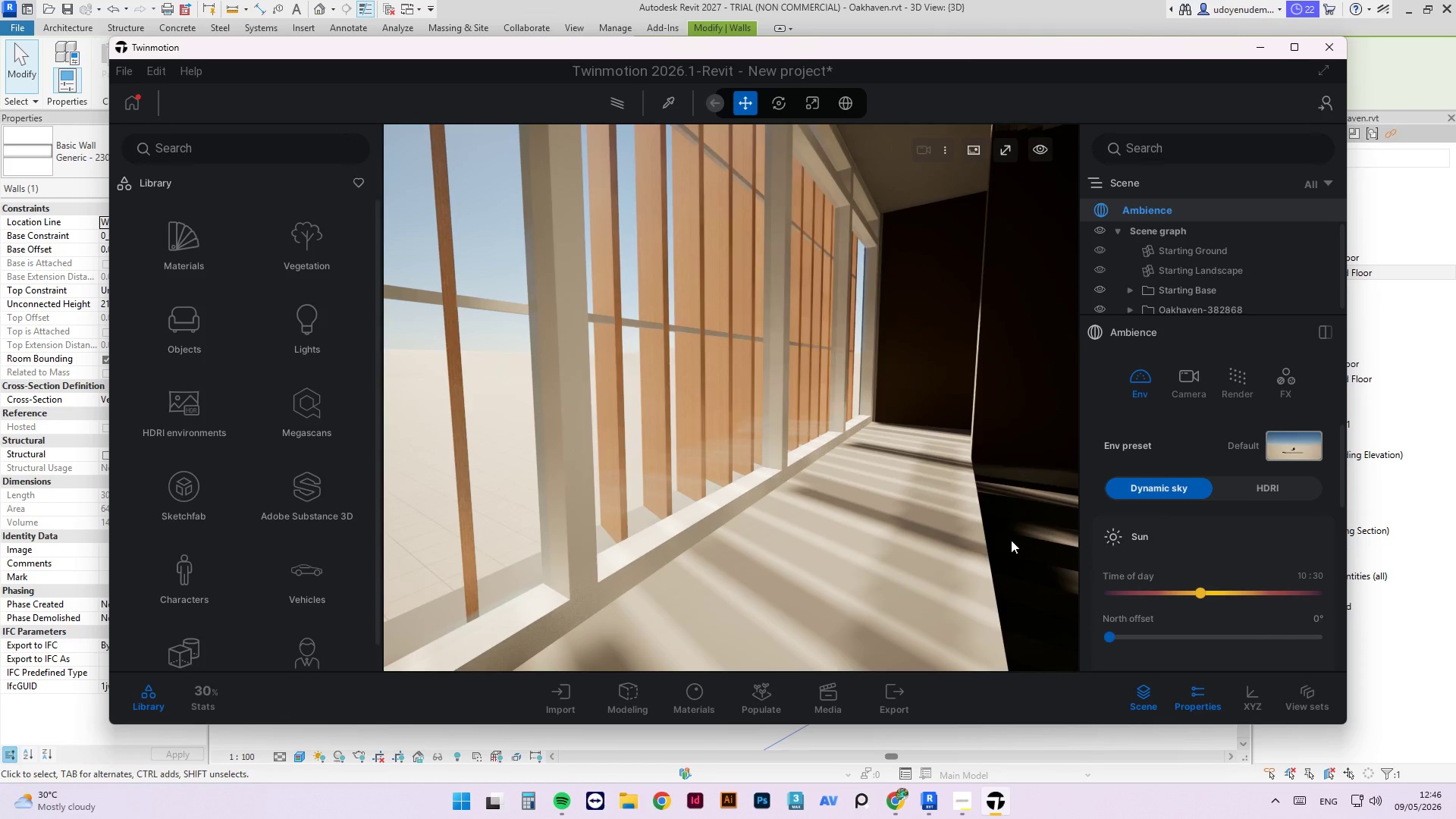 
scroll: coordinate [876, 532], scroll_direction: up, amount: 1.0
 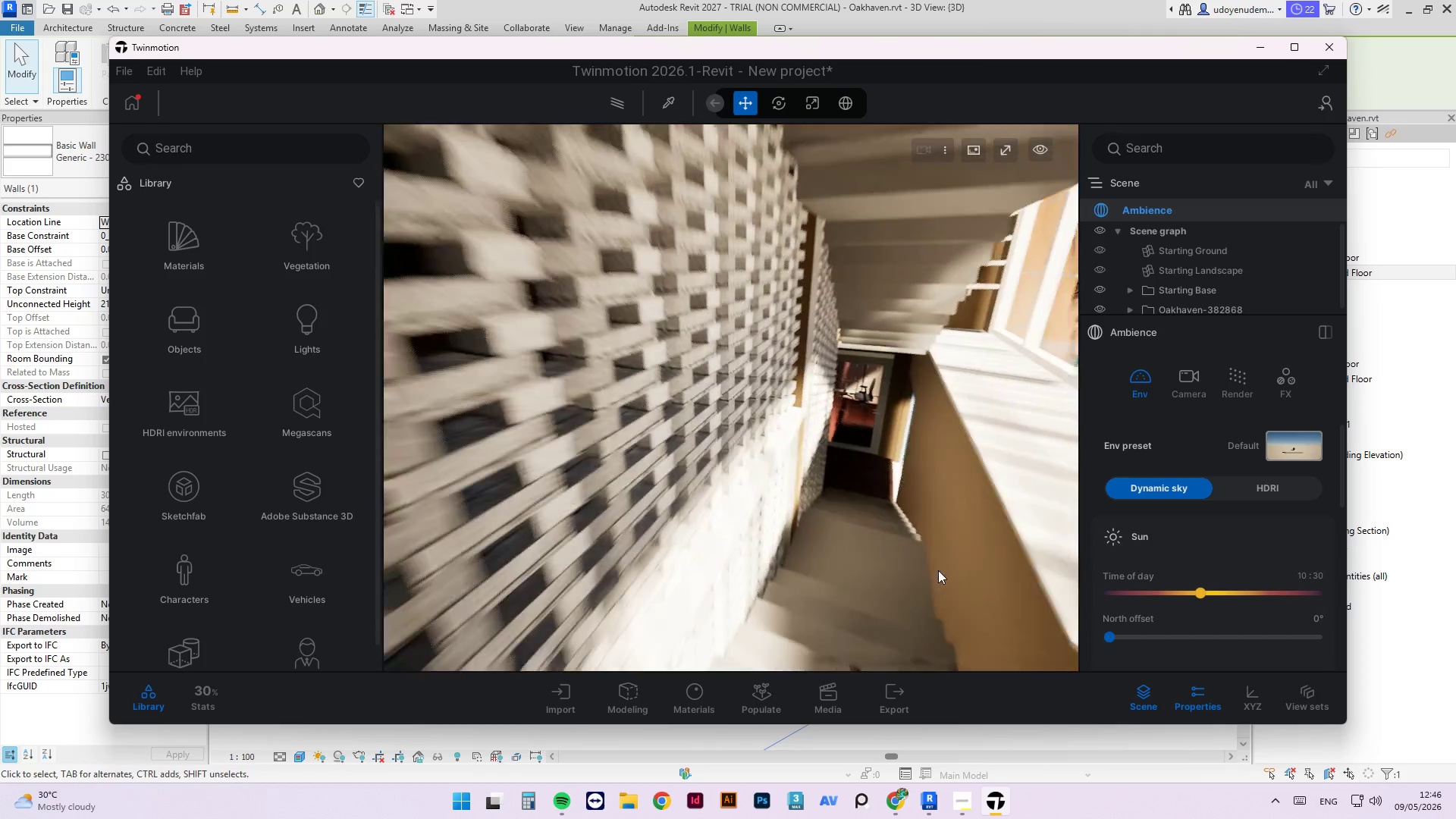 
scroll: coordinate [960, 550], scroll_direction: down, amount: 1.0
 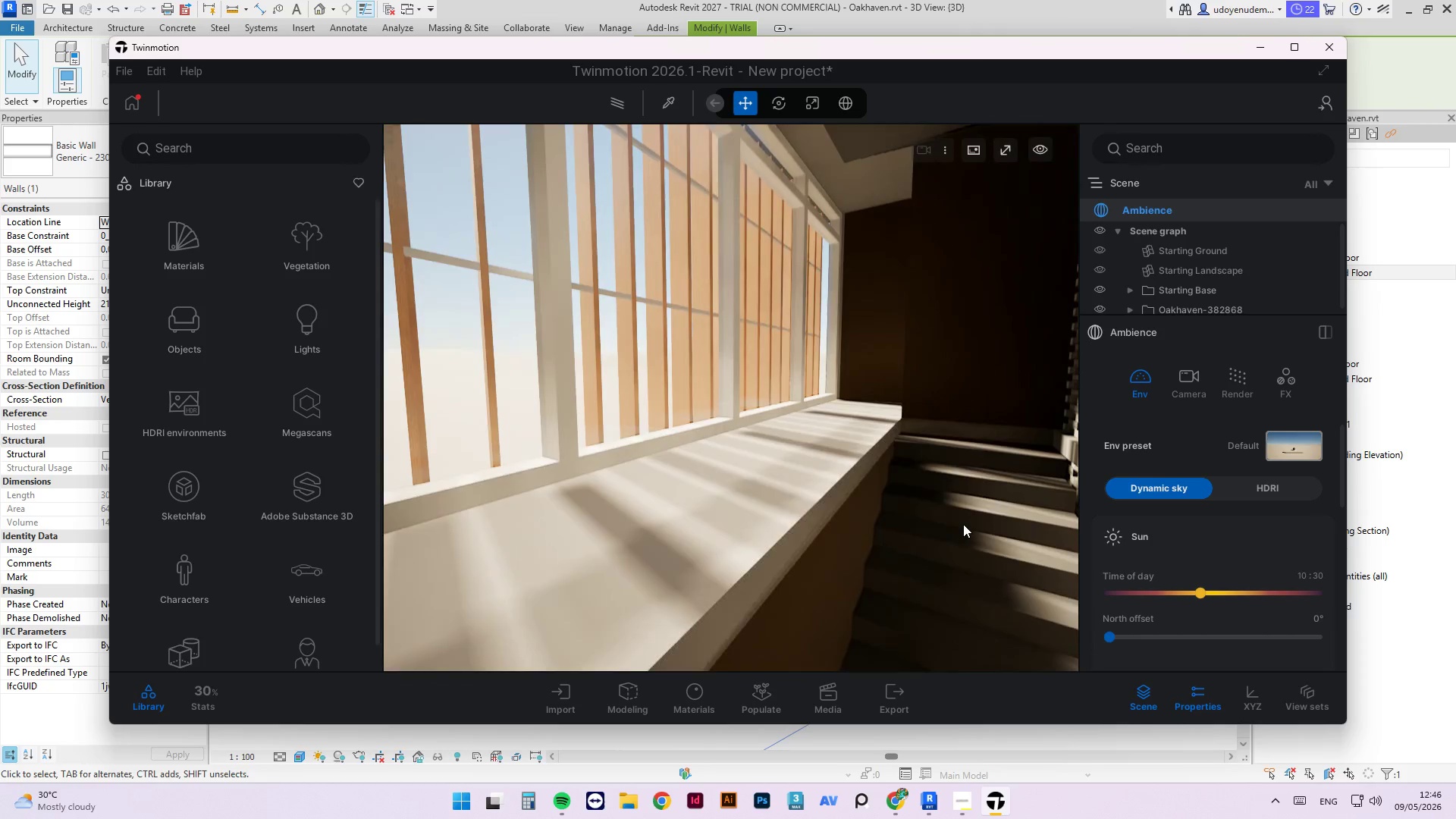 
scroll: coordinate [799, 463], scroll_direction: up, amount: 3.0
 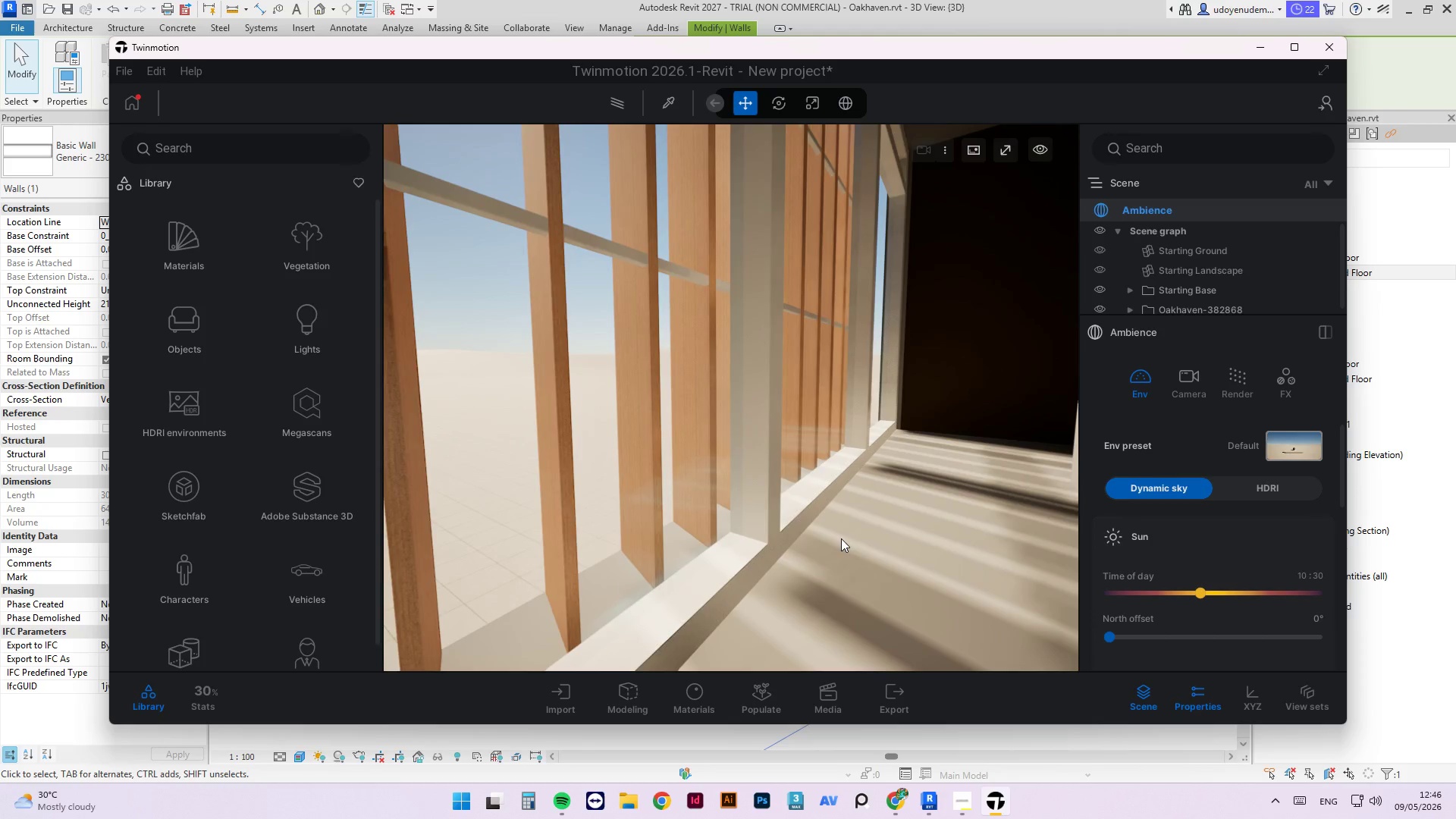 
scroll: coordinate [739, 547], scroll_direction: down, amount: 13.0
 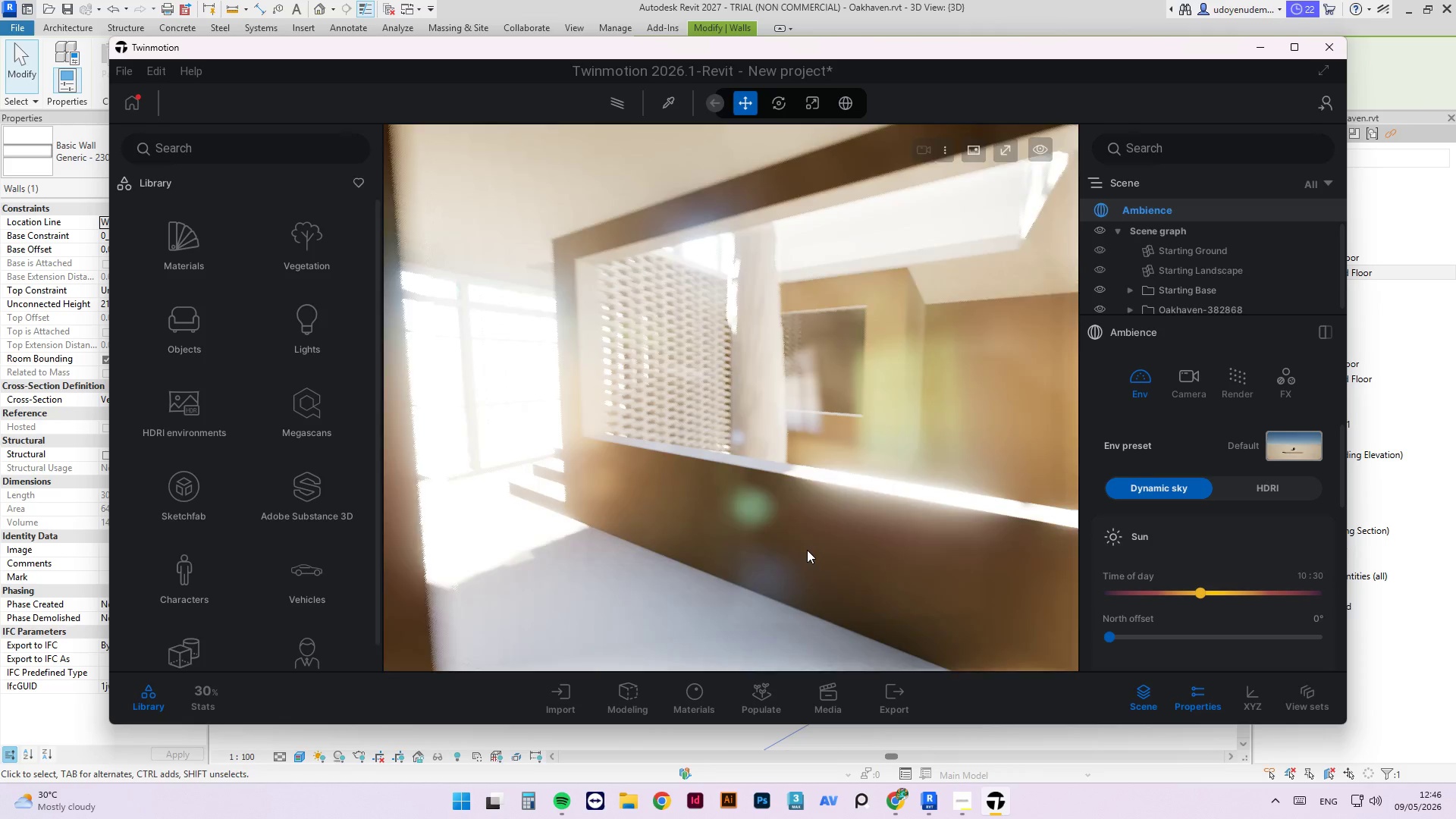 
hold_key(key=ShiftLeft, duration=4.19)
 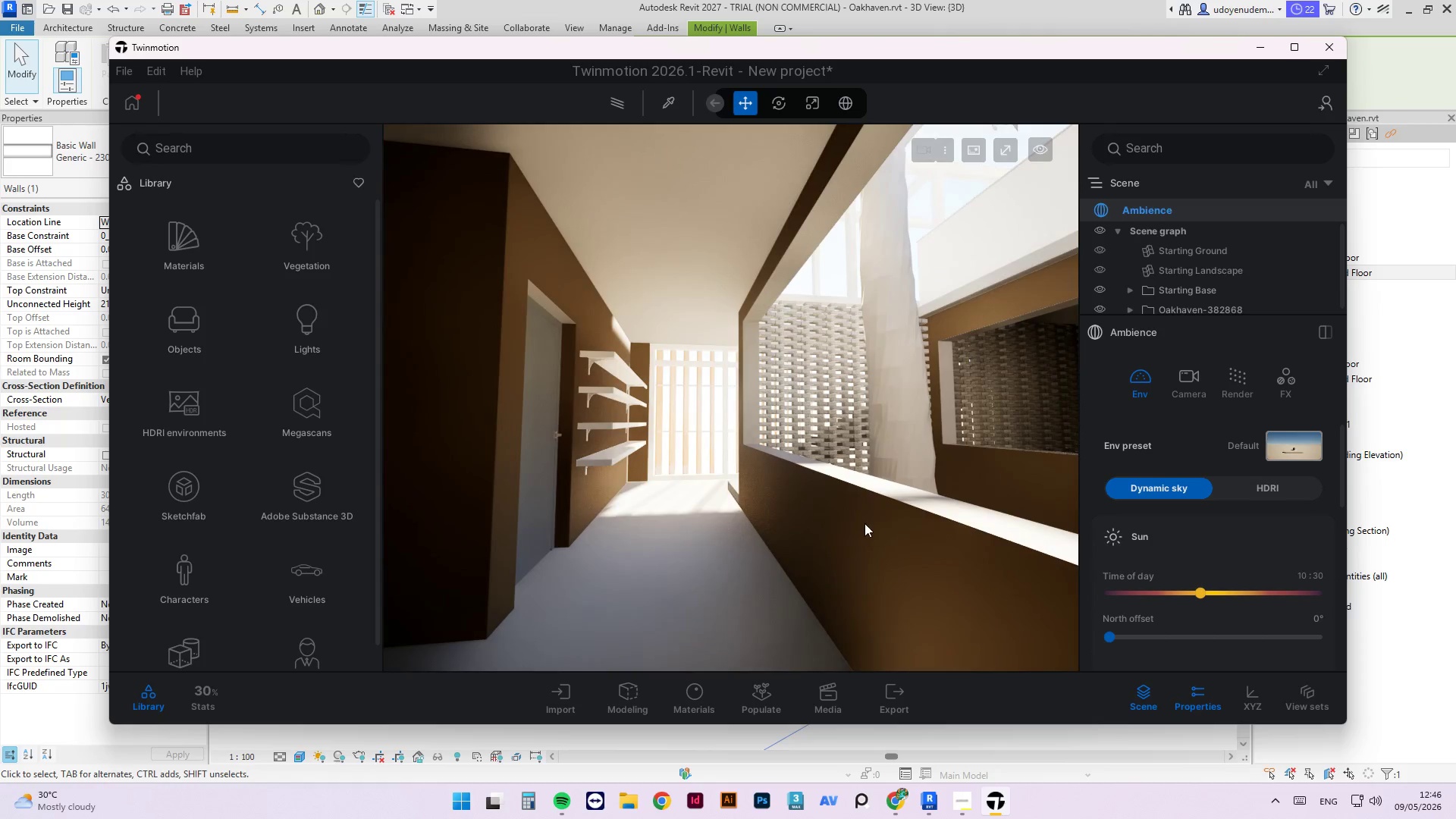 
hold_key(key=ShiftLeft, duration=2.09)
 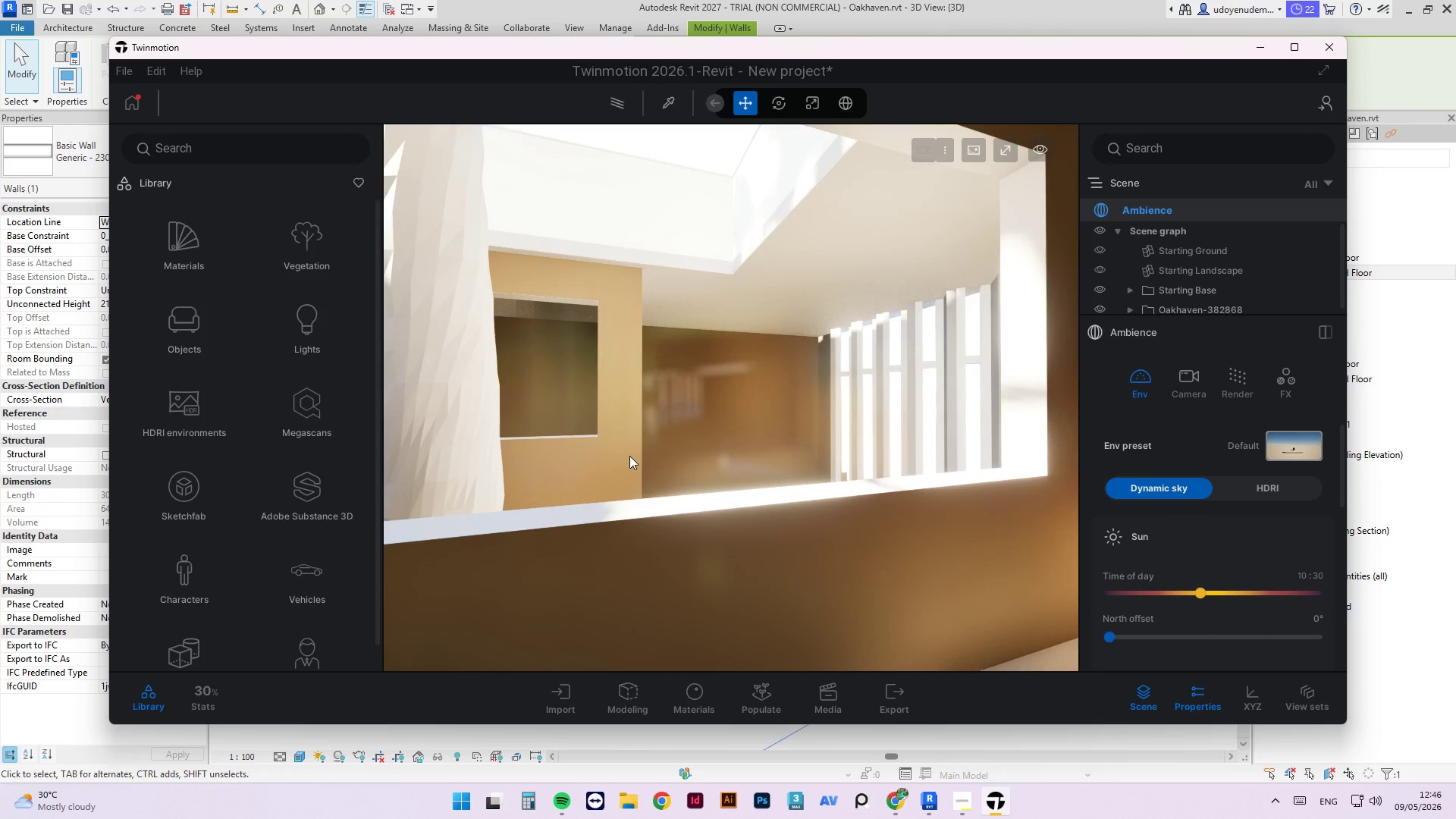 
hold_key(key=ShiftLeft, duration=3.75)
 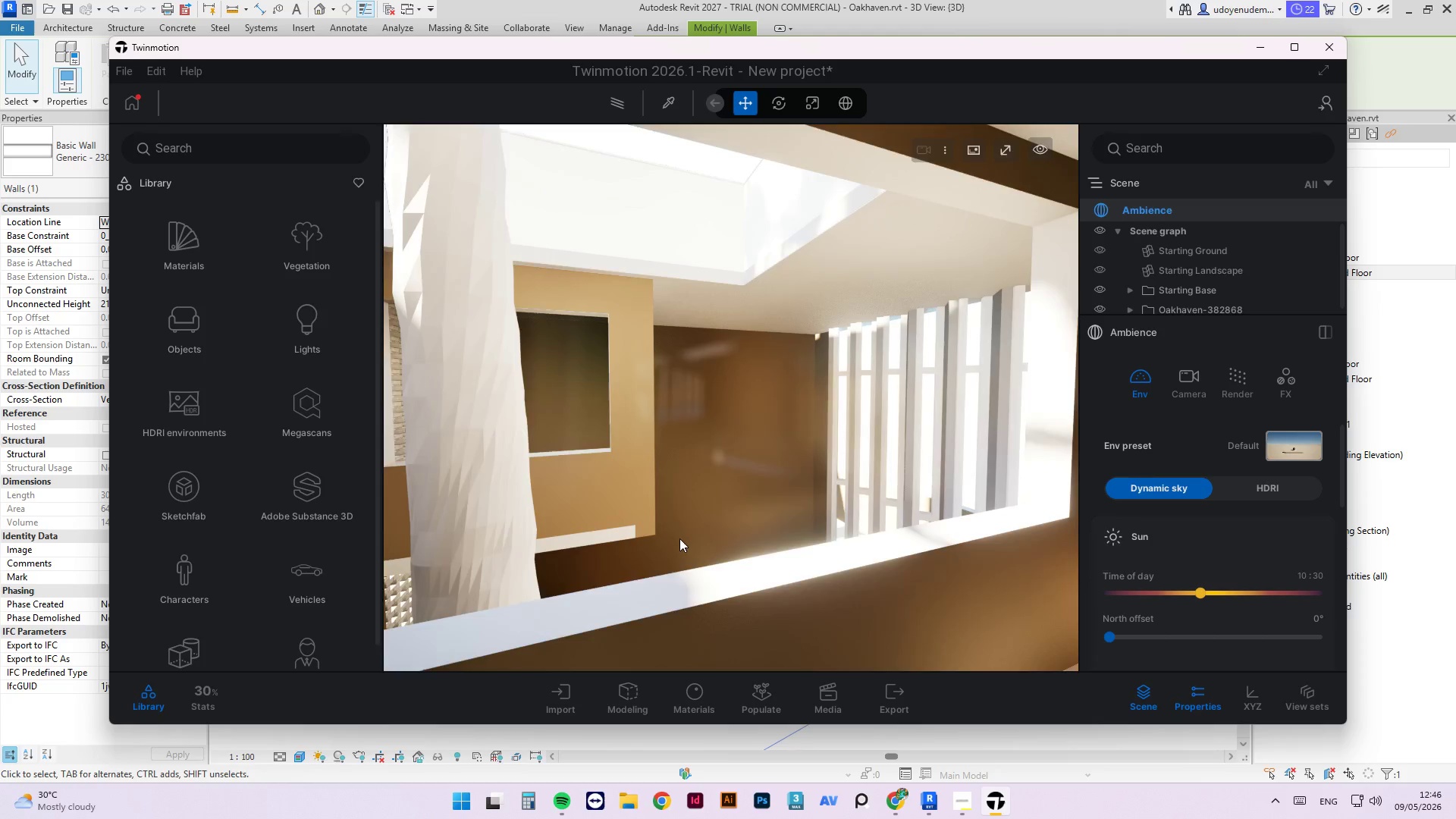 
scroll: coordinate [673, 534], scroll_direction: up, amount: 2.0
 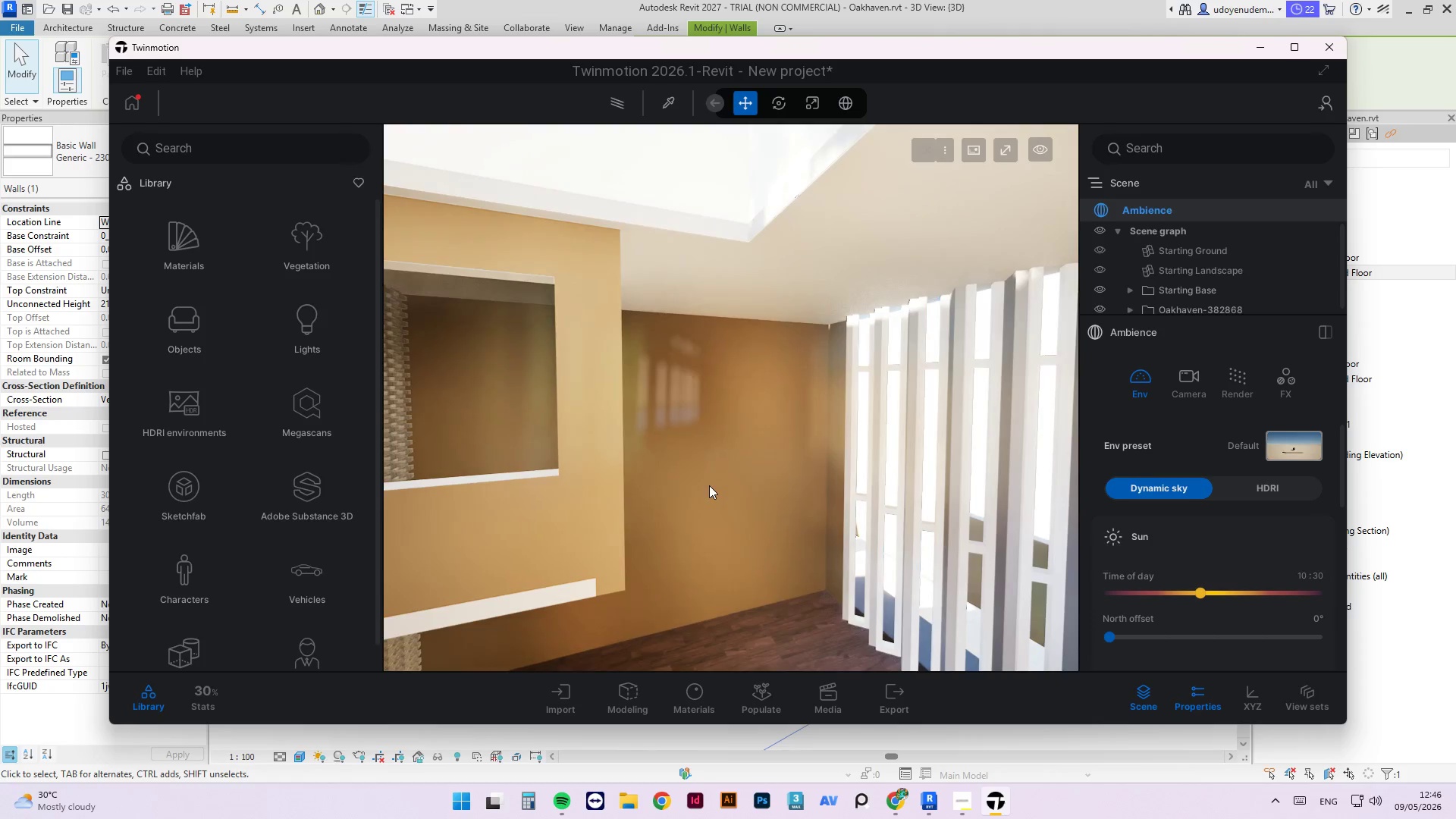 
hold_key(key=ShiftLeft, duration=12.69)
 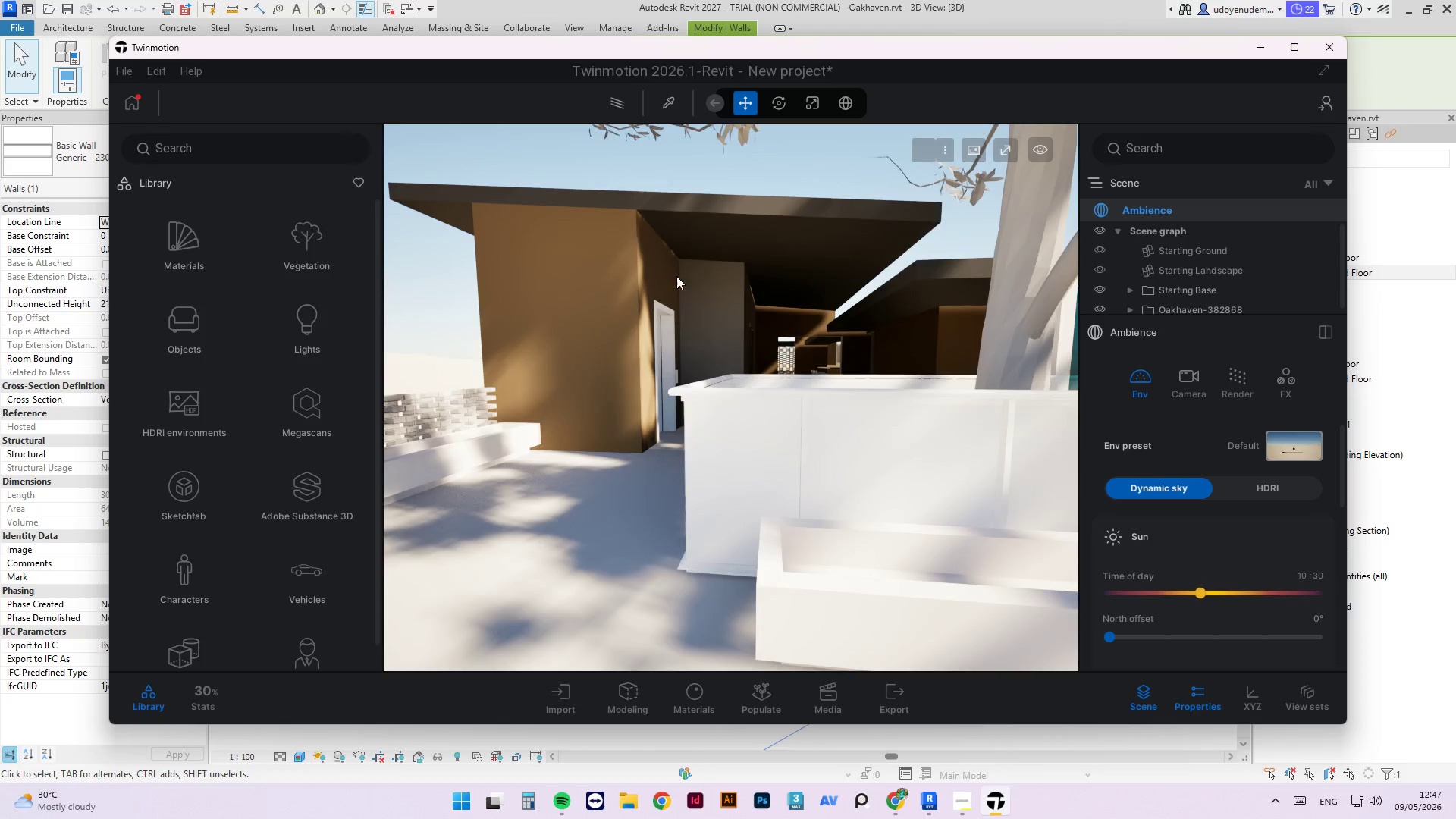 
scroll: coordinate [709, 485], scroll_direction: down, amount: 1.0
 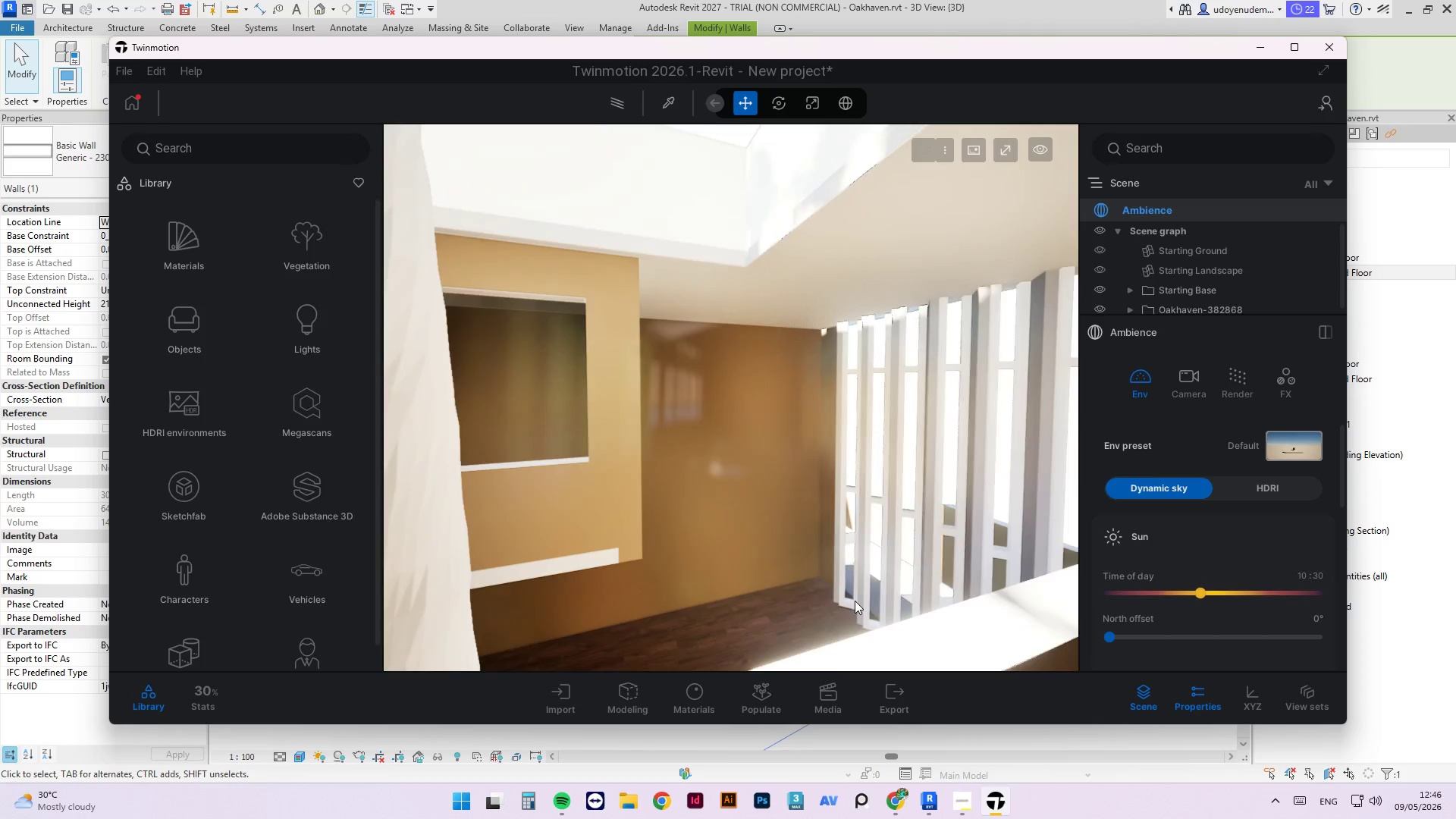 
hold_key(key=ShiftLeft, duration=1.17)
 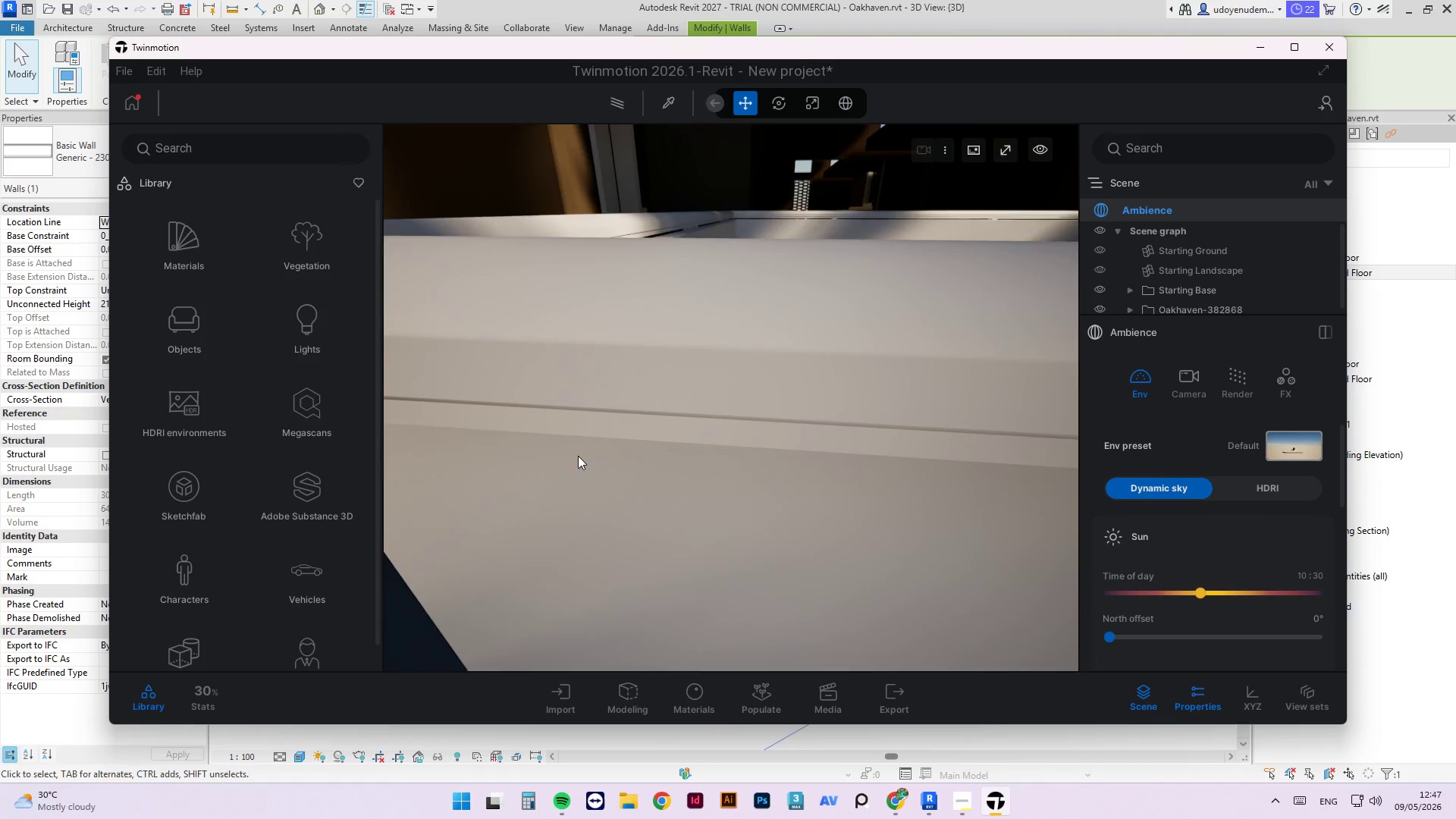 
scroll: coordinate [704, 393], scroll_direction: up, amount: 3.0
 